 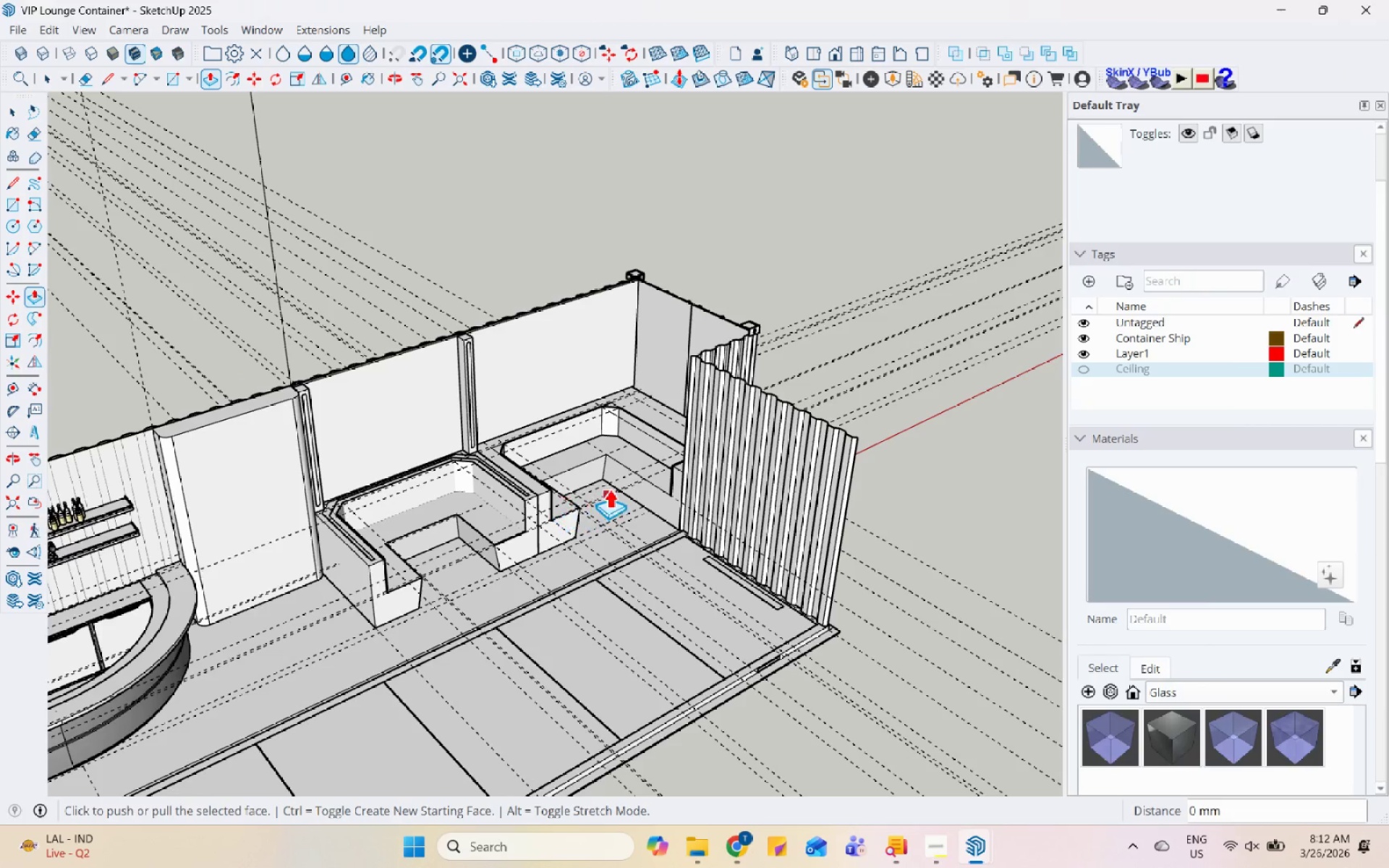 
scroll: coordinate [540, 452], scroll_direction: up, amount: 17.0
 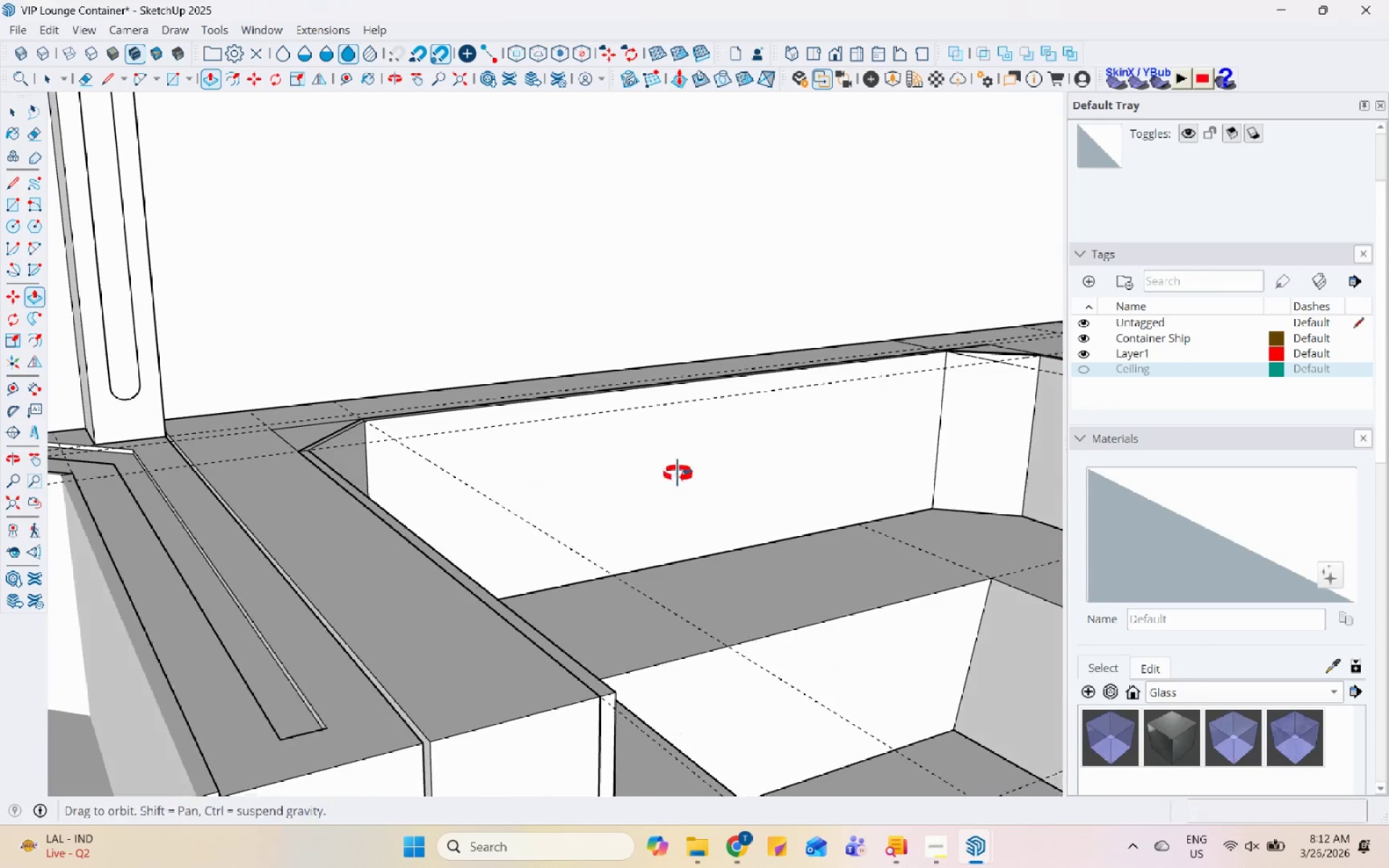 
scroll: coordinate [557, 359], scroll_direction: down, amount: 6.0
 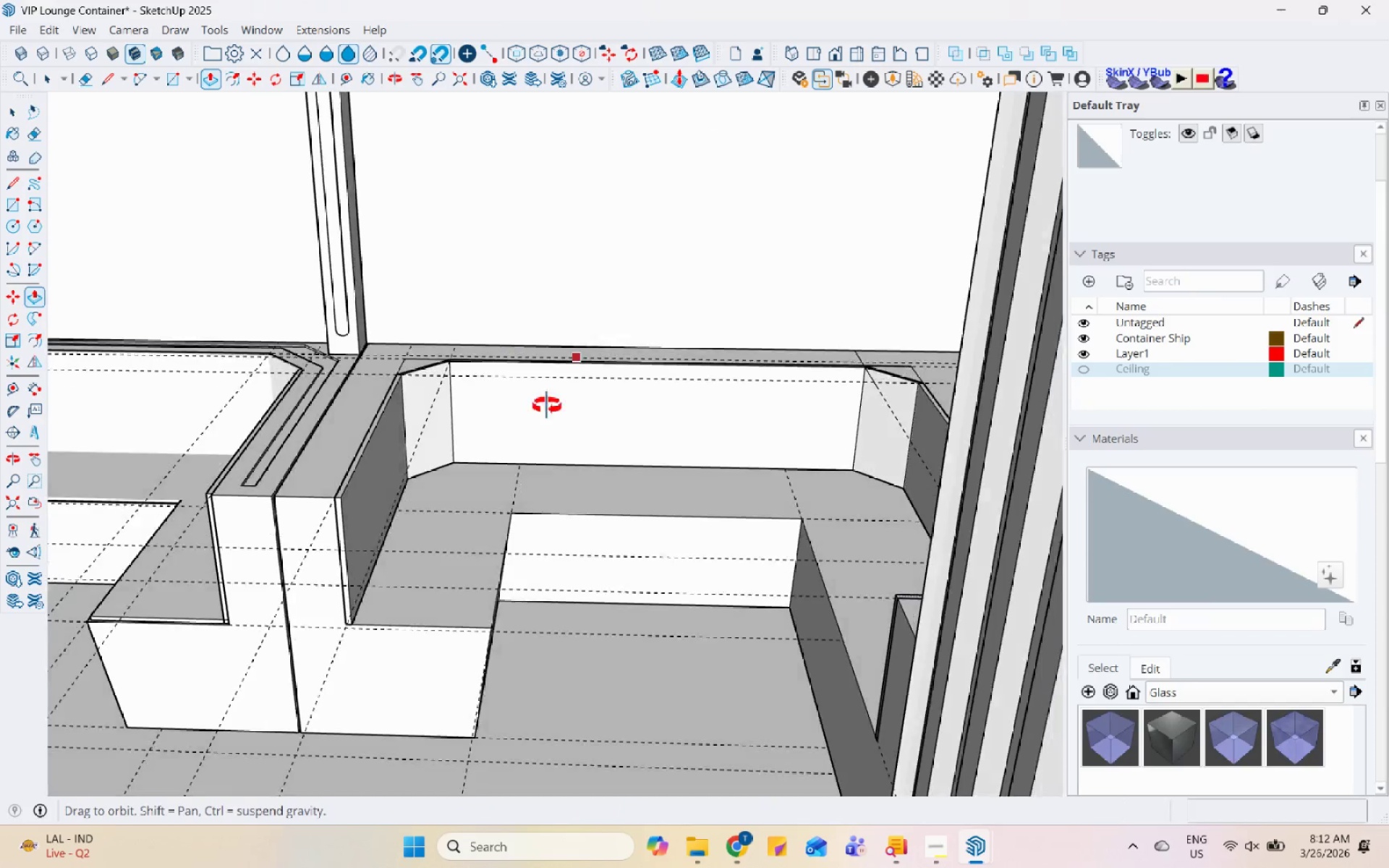 
key(Space)
 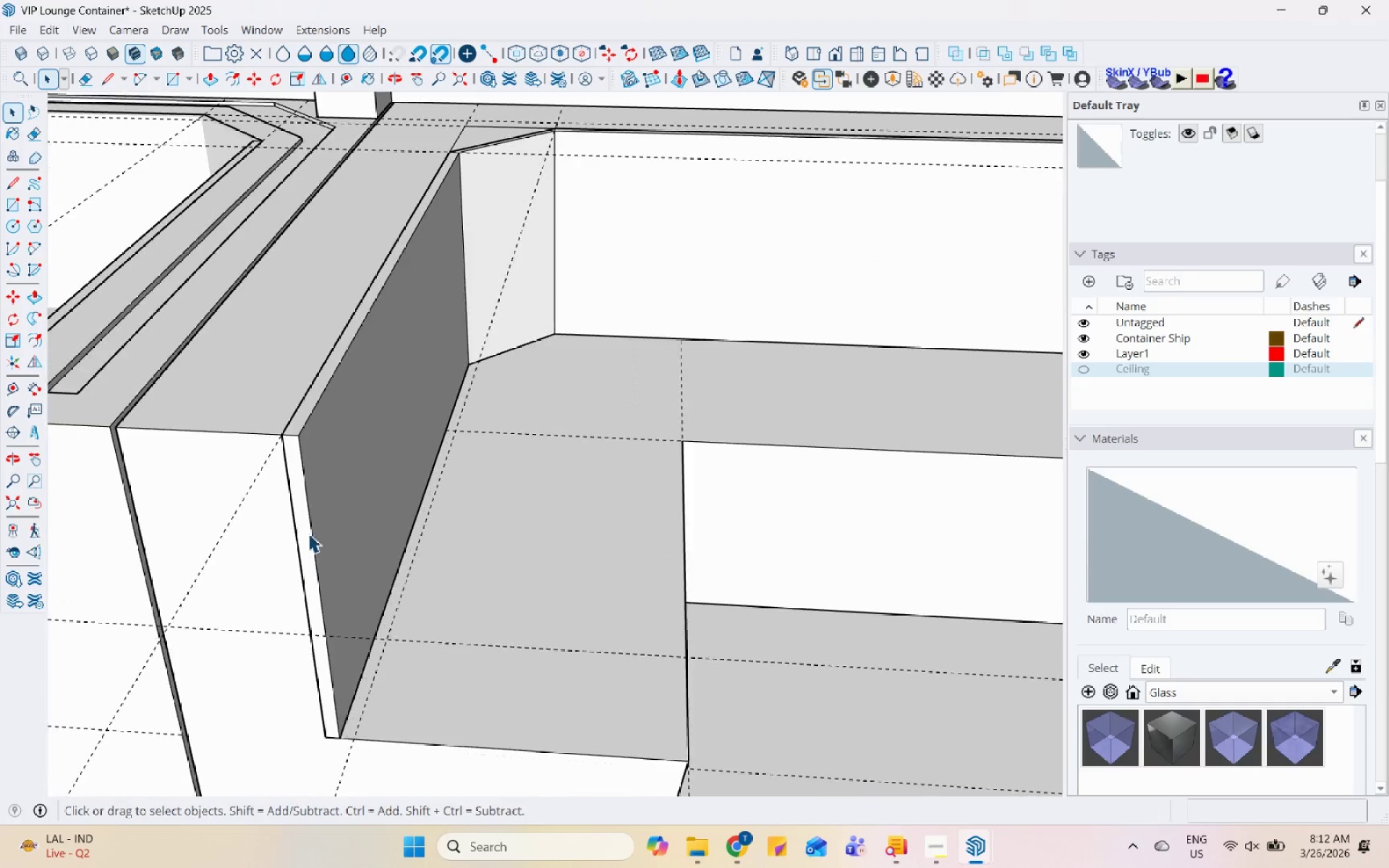 
left_click([300, 510])
 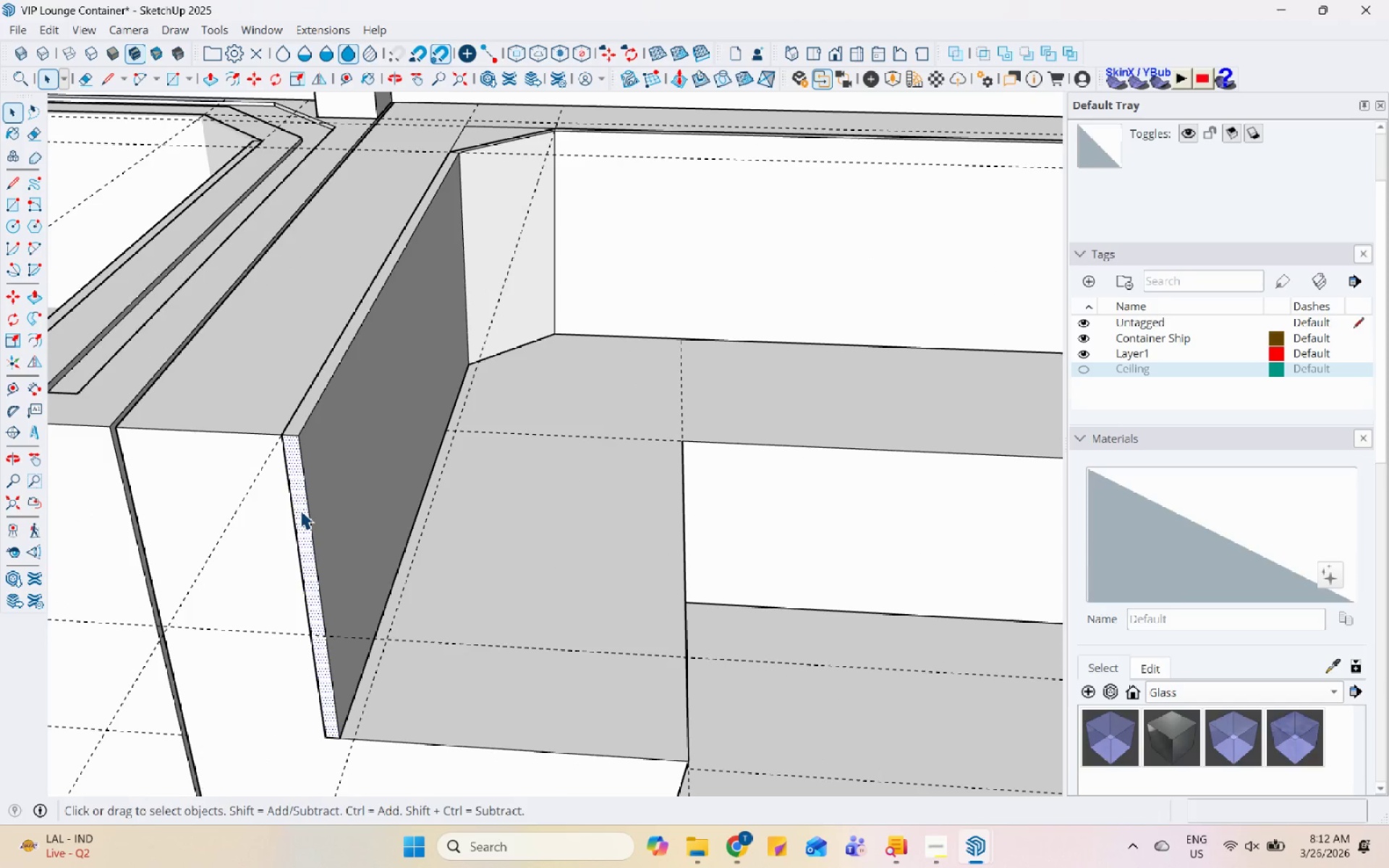 
scroll: coordinate [308, 563], scroll_direction: up, amount: 9.0
 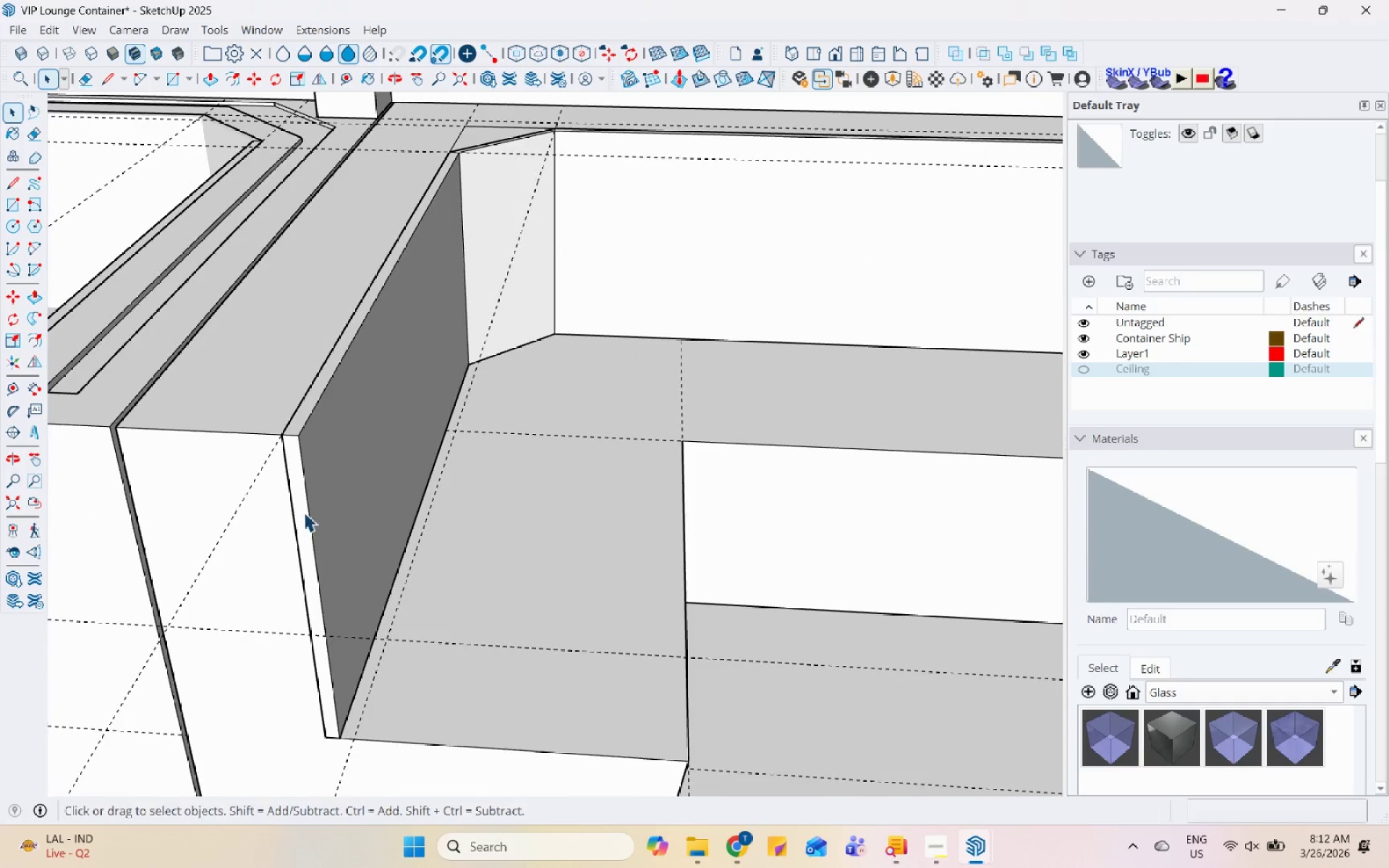 
key(P)
 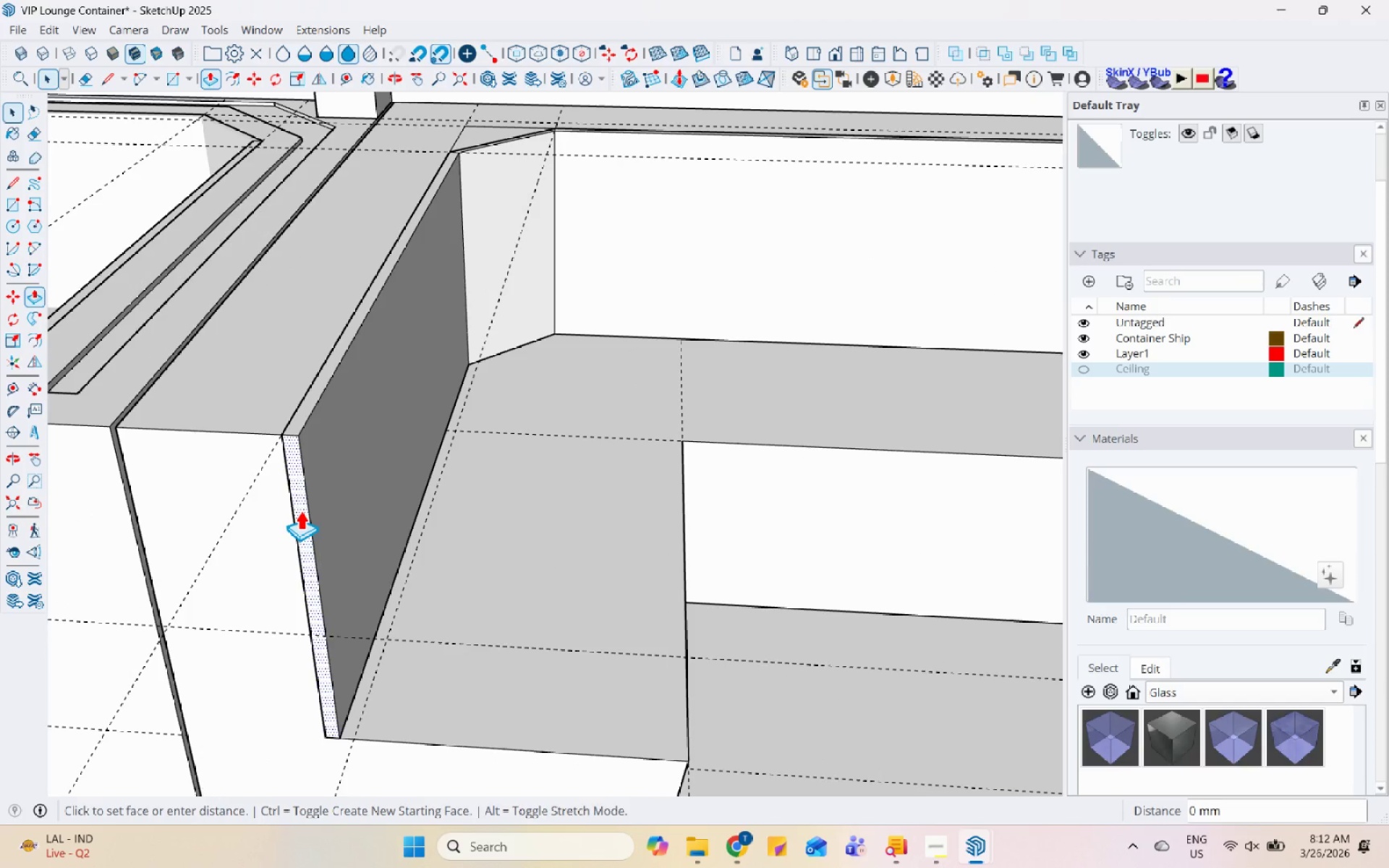 
left_click([300, 510])
 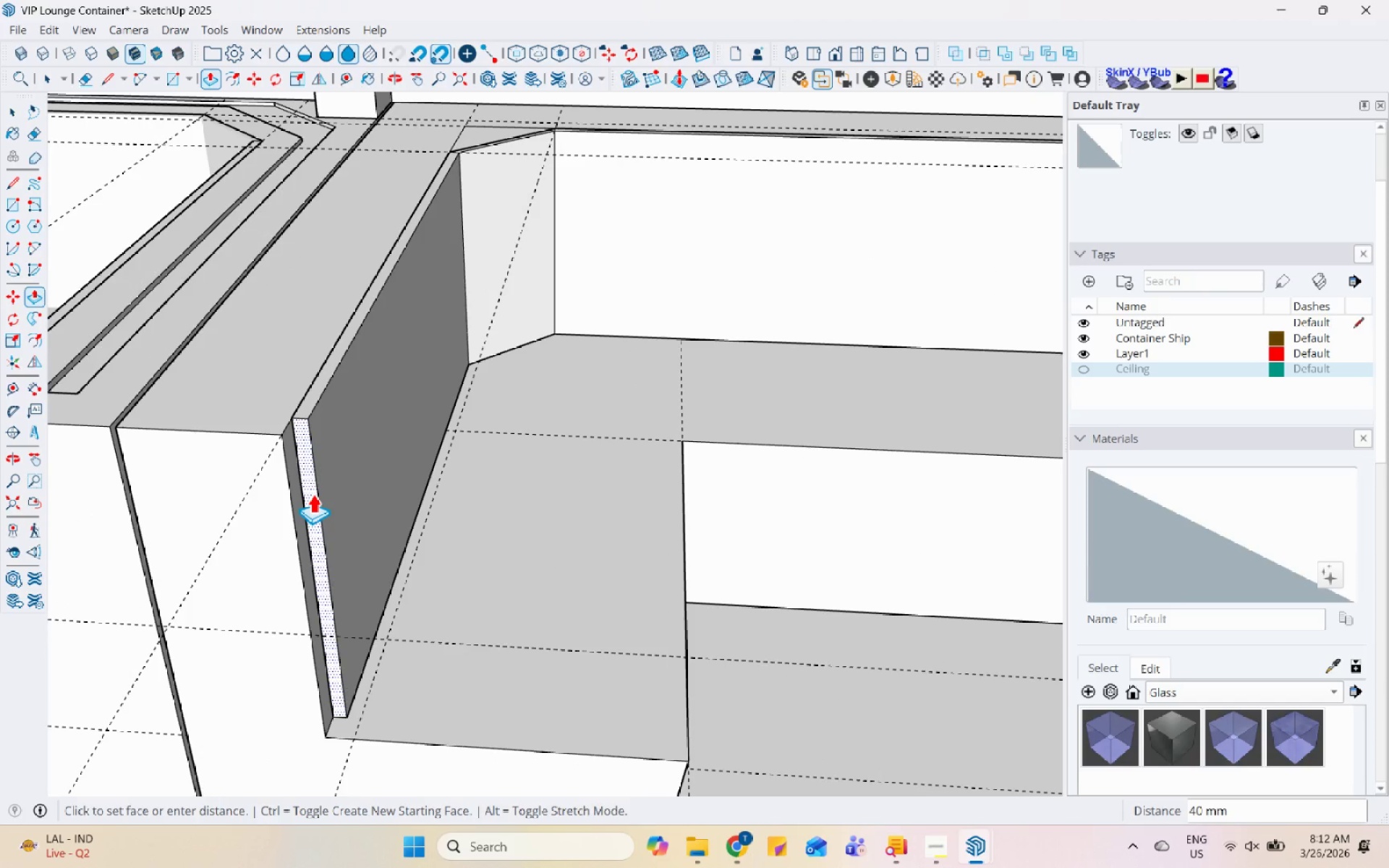 
key(Numpad1)
 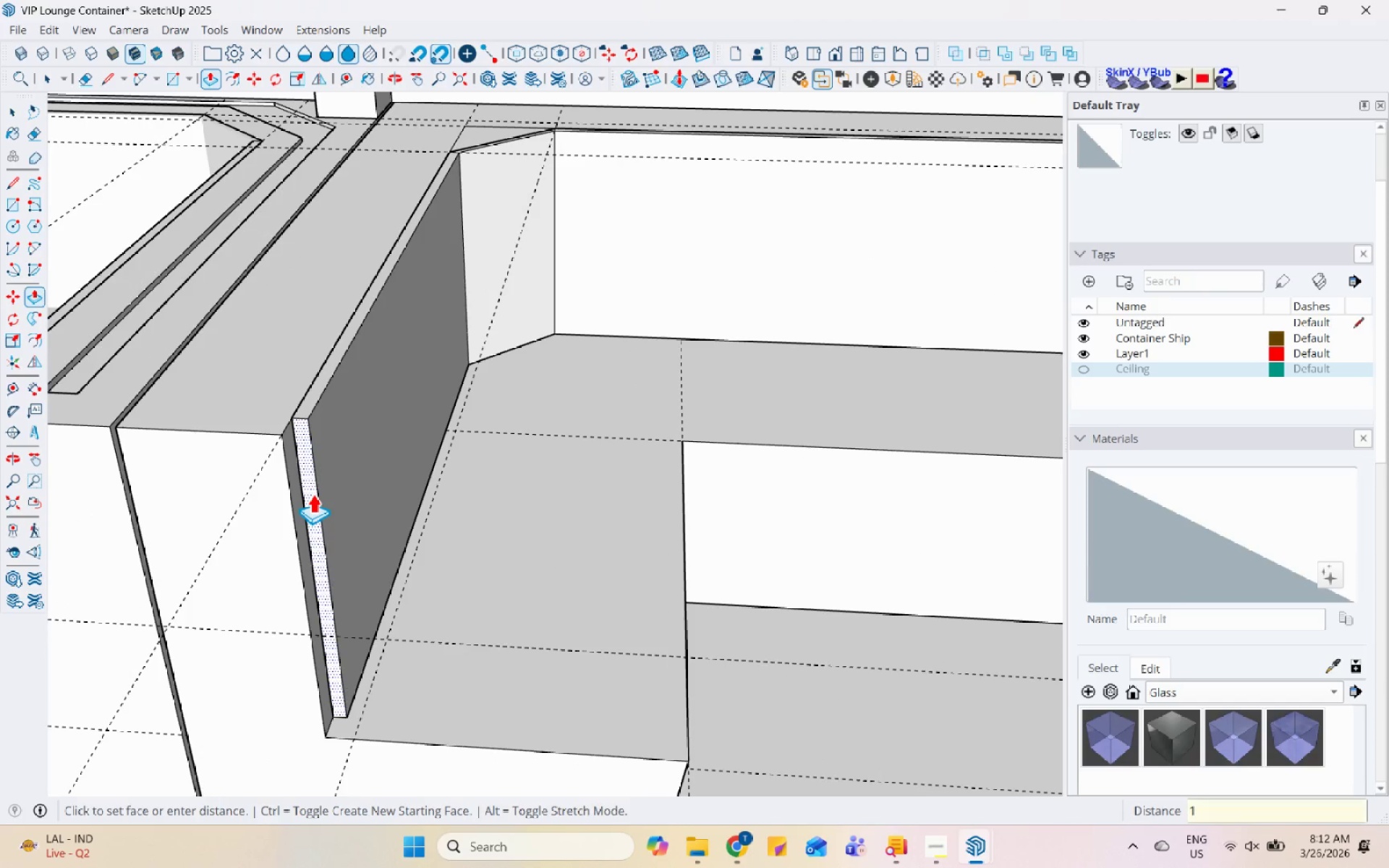 
key(Numpad0)
 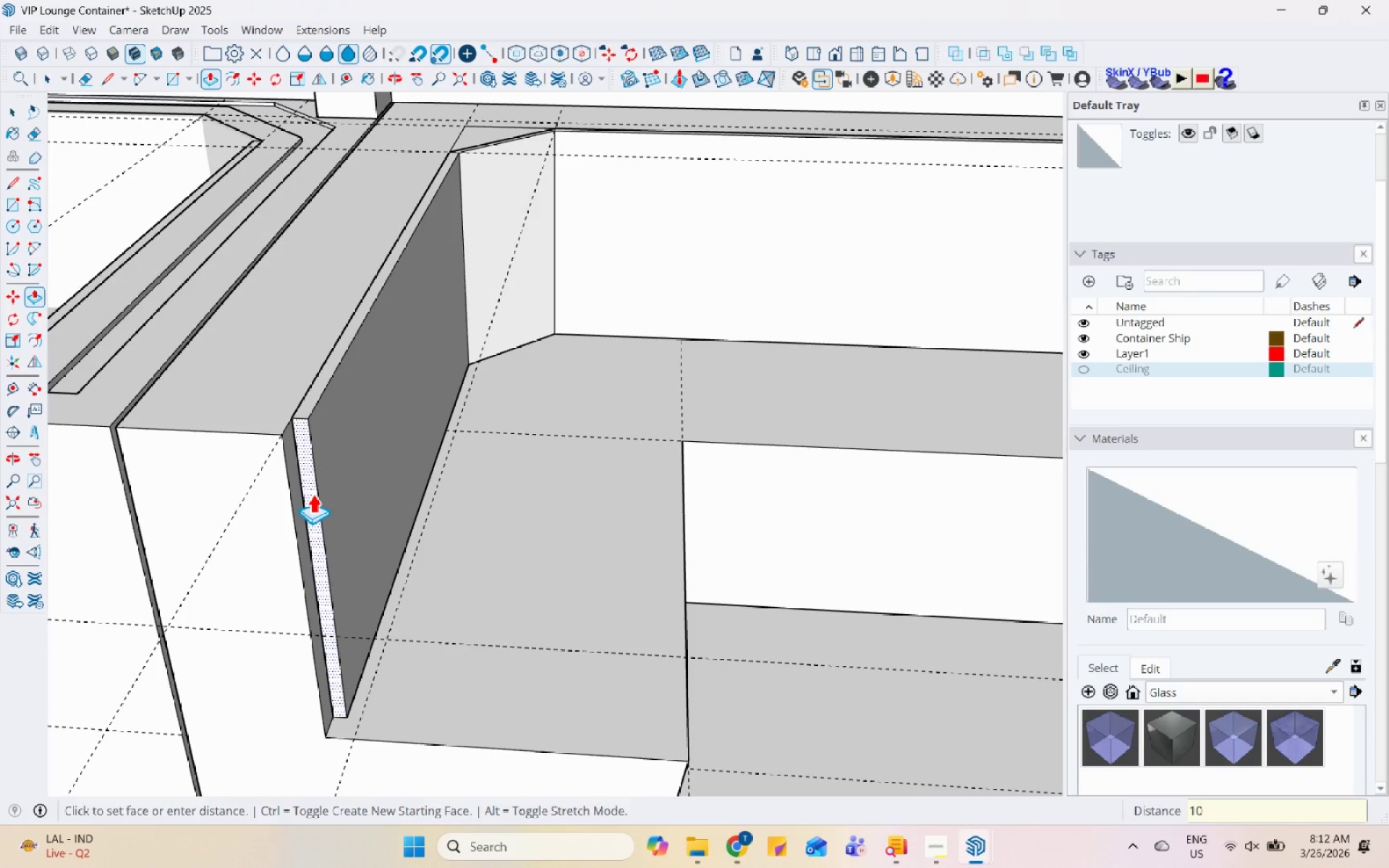 
key(Enter)
 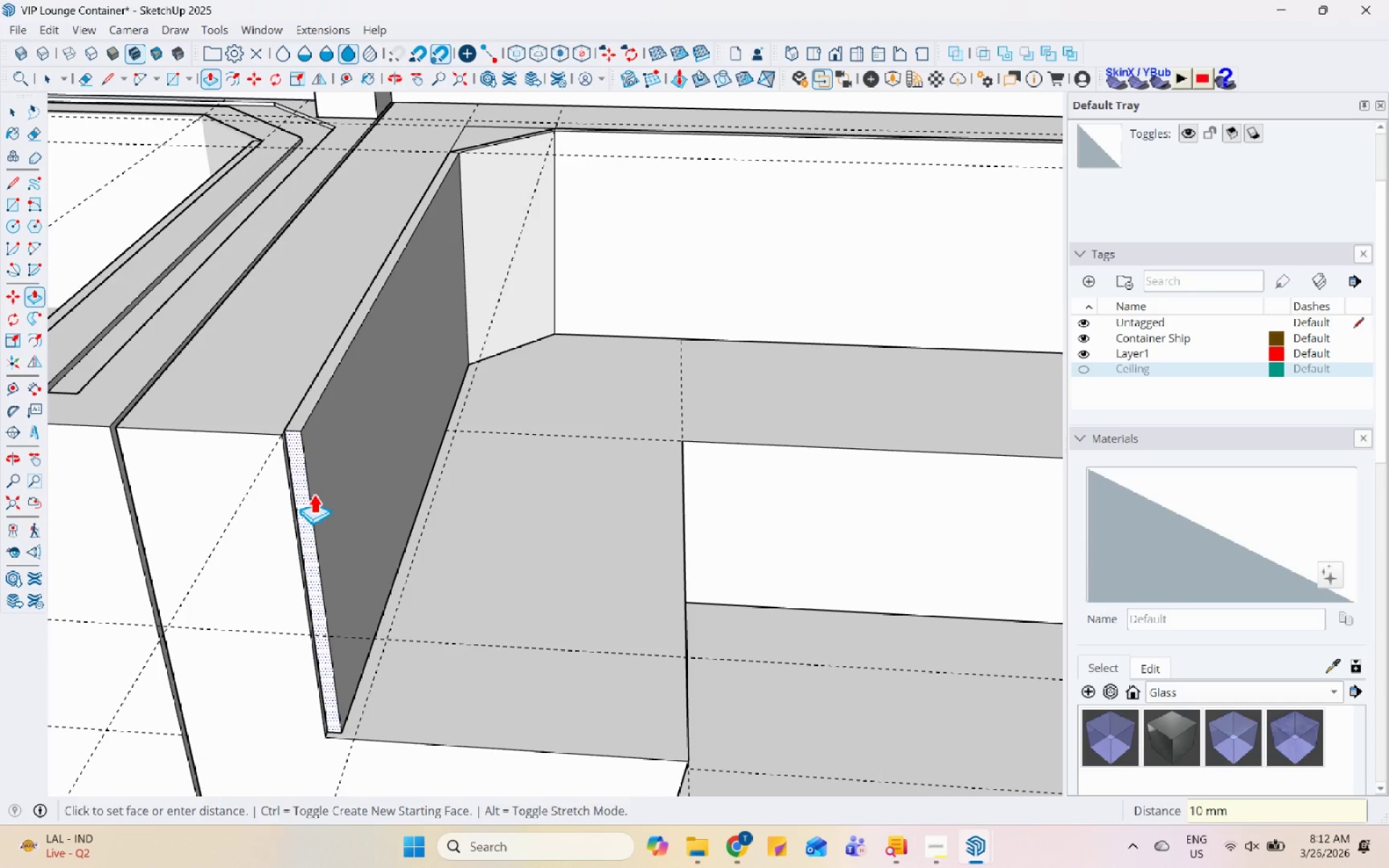 
scroll: coordinate [347, 451], scroll_direction: down, amount: 5.0
 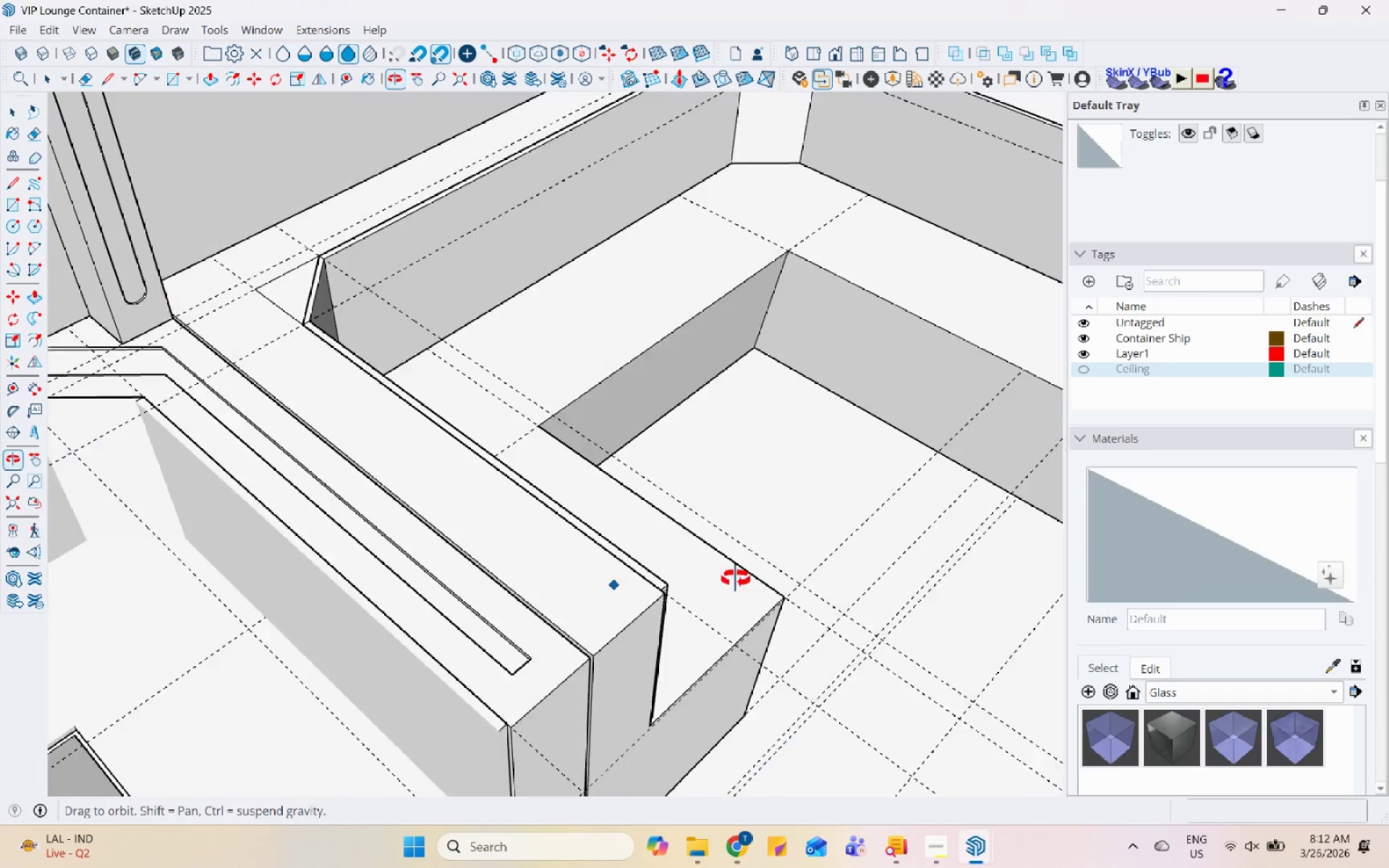 
key(Space)
 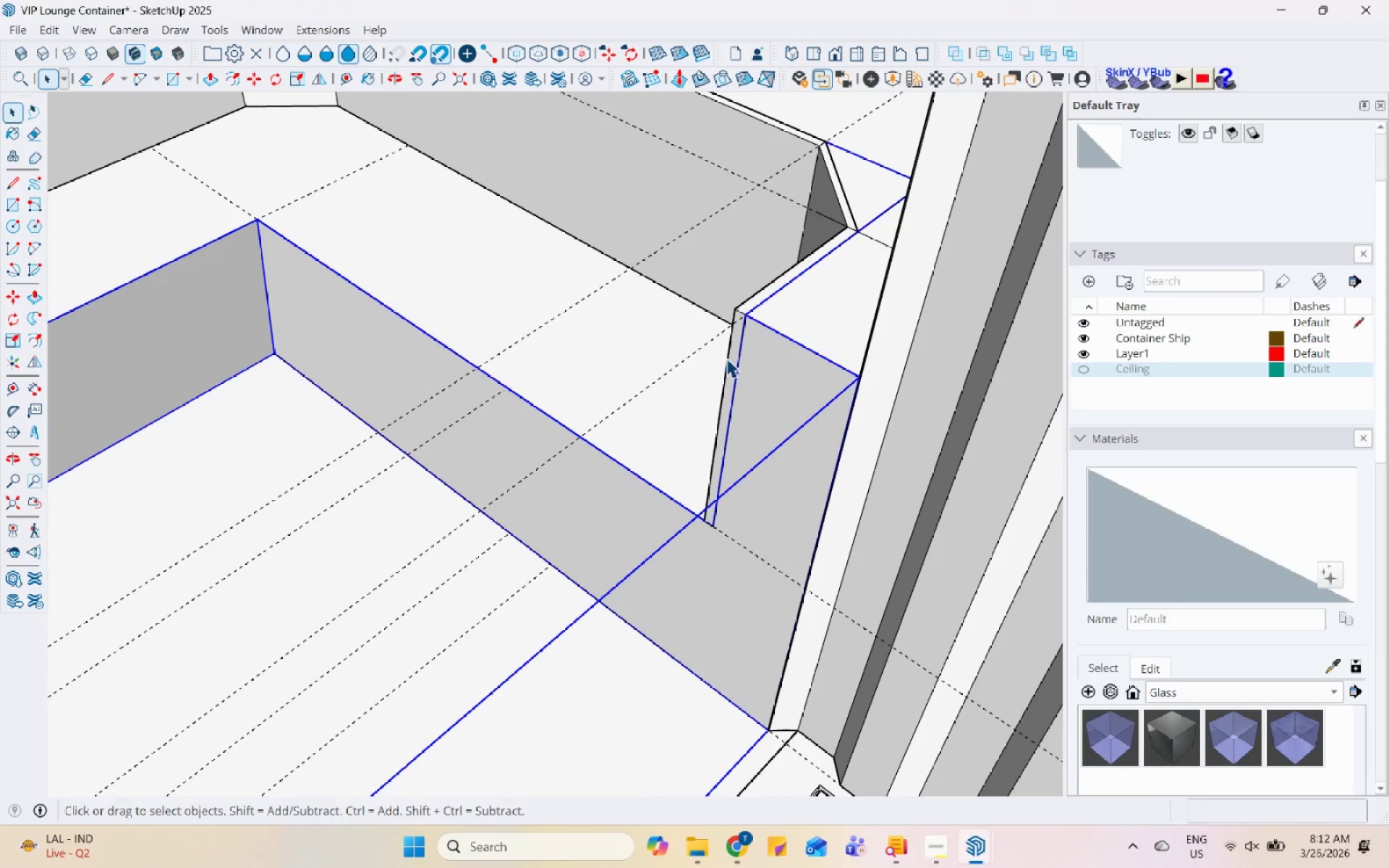 
scroll: coordinate [829, 318], scroll_direction: up, amount: 5.0
 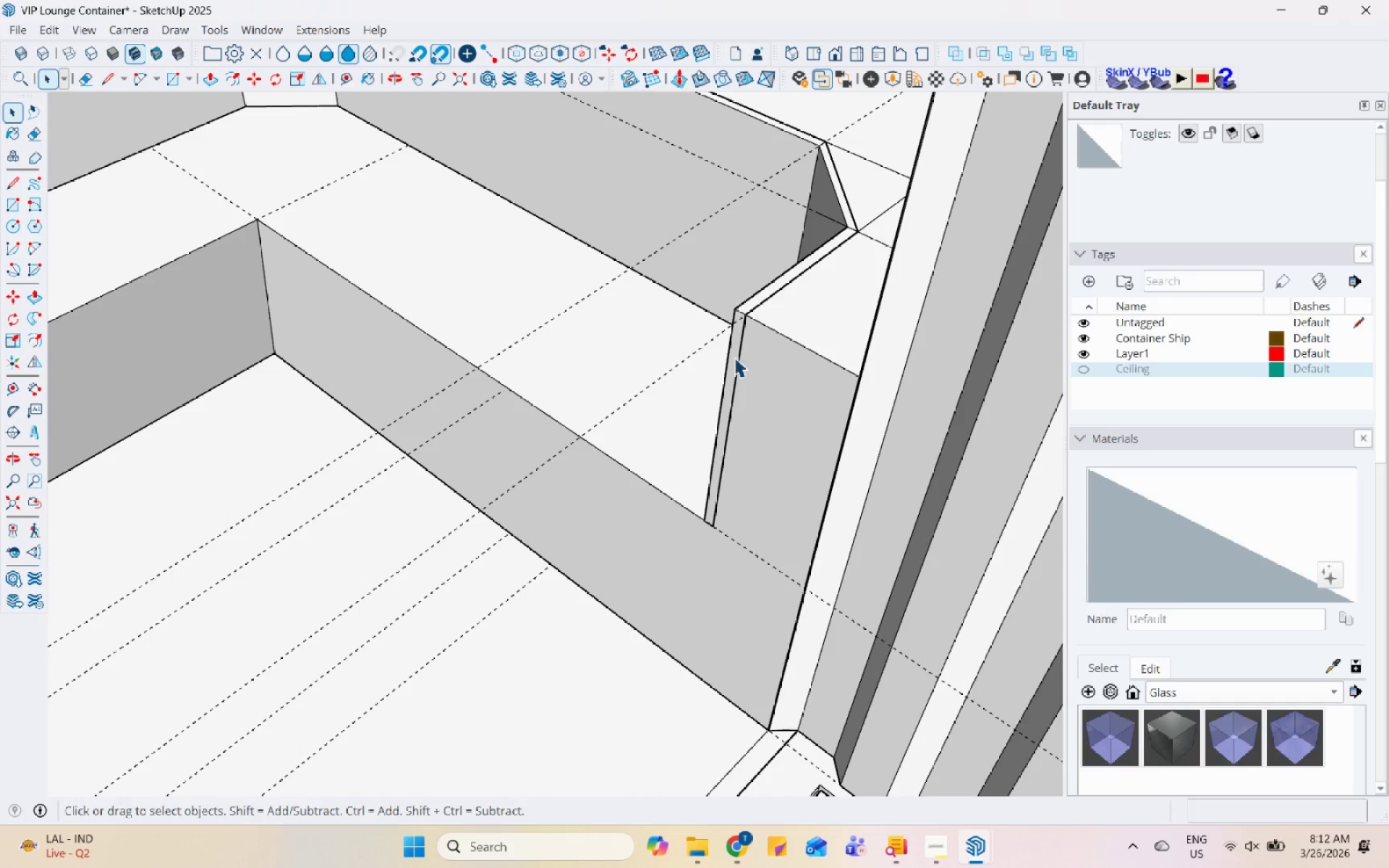 
double_click([732, 358])
 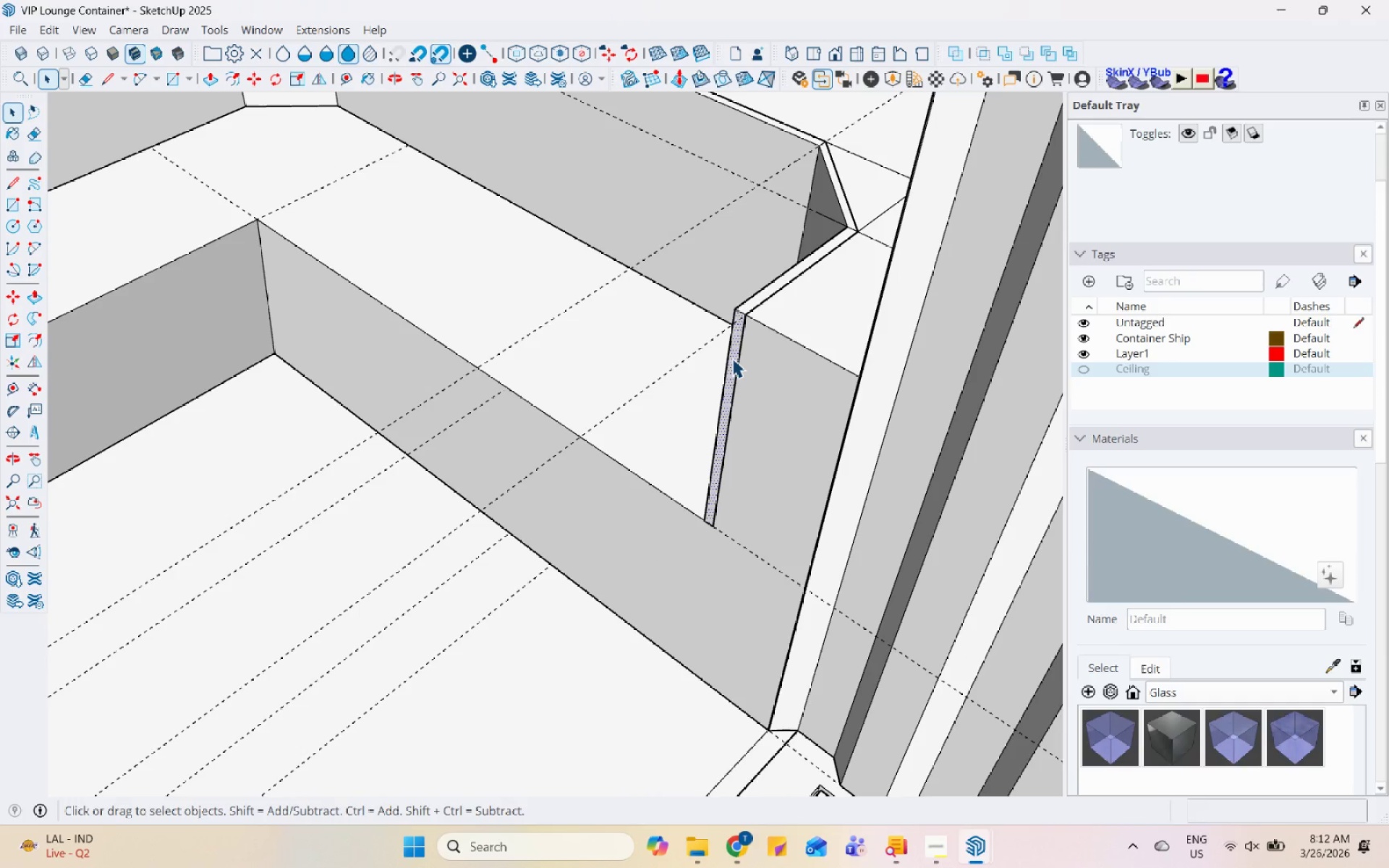 
key(P)
 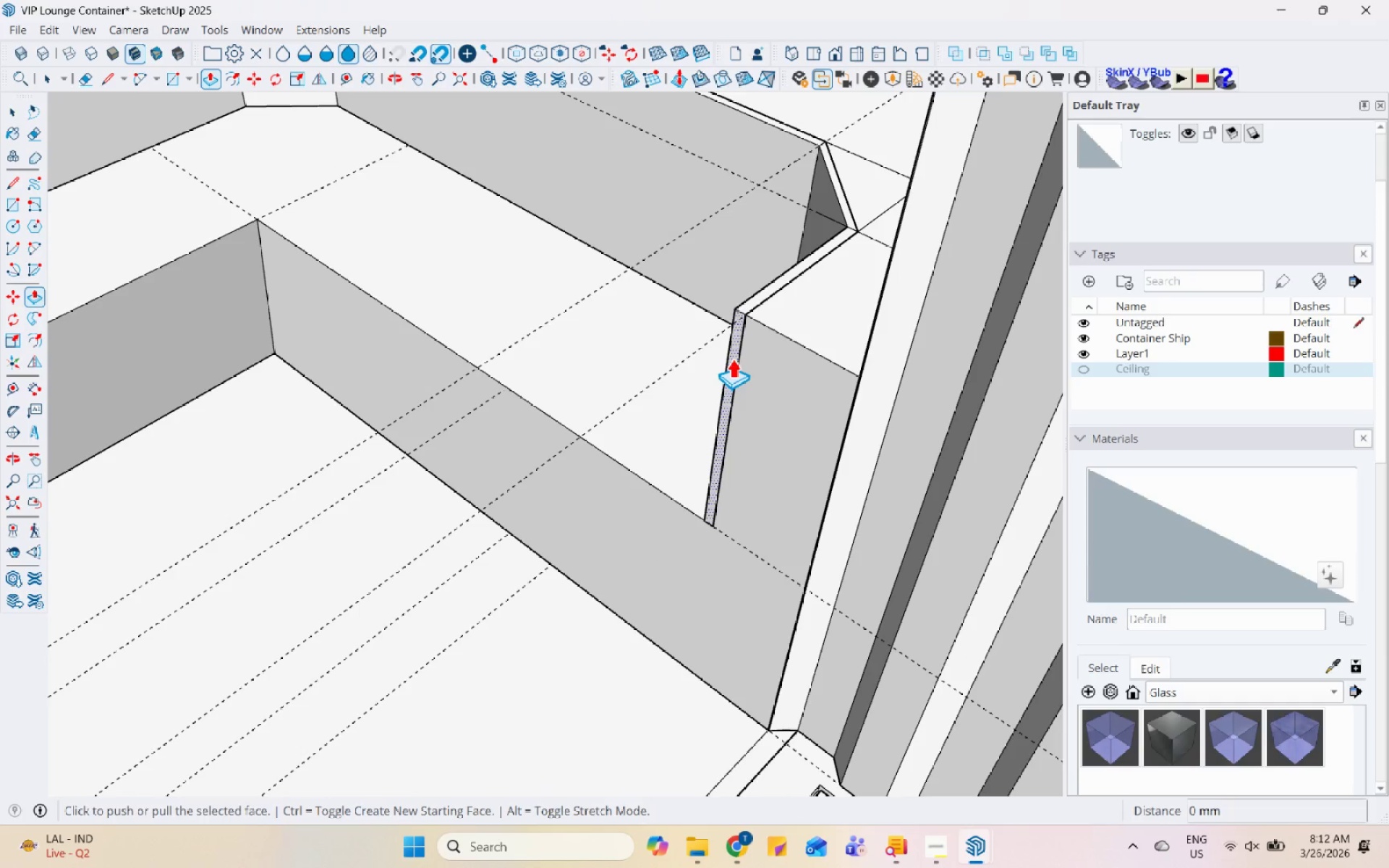 
double_click([732, 358])
 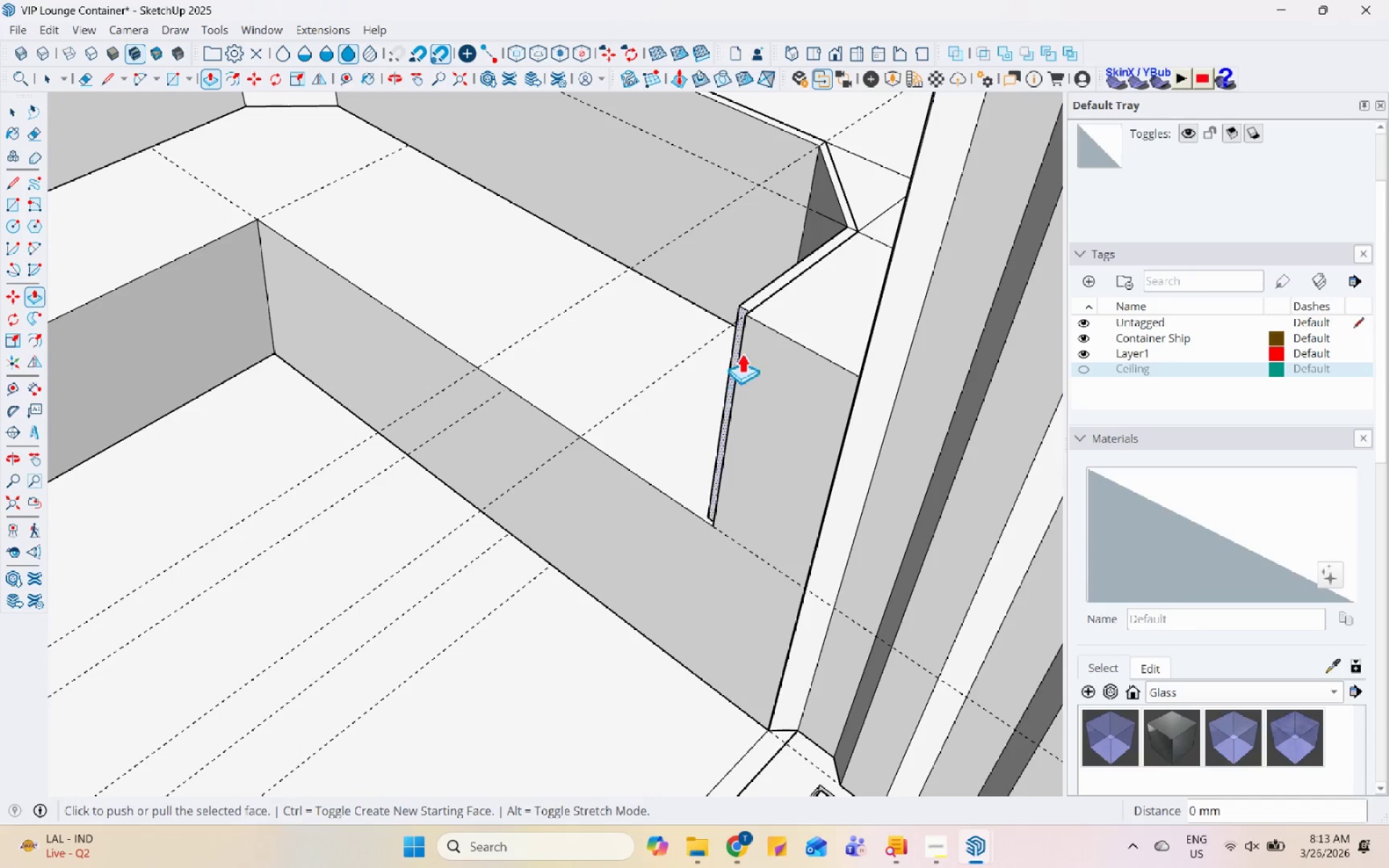 
scroll: coordinate [564, 415], scroll_direction: down, amount: 15.0
 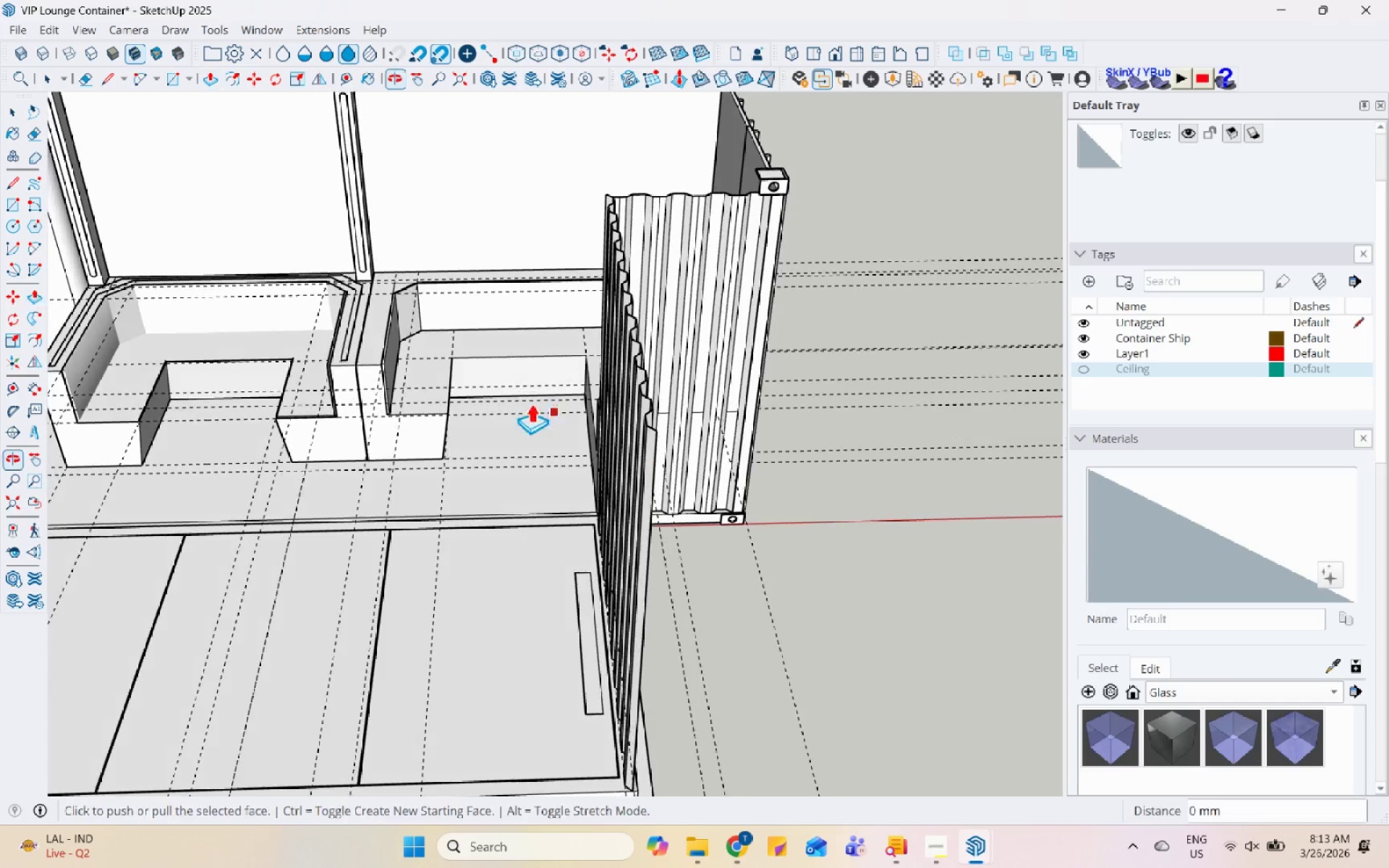 
key(Space)
 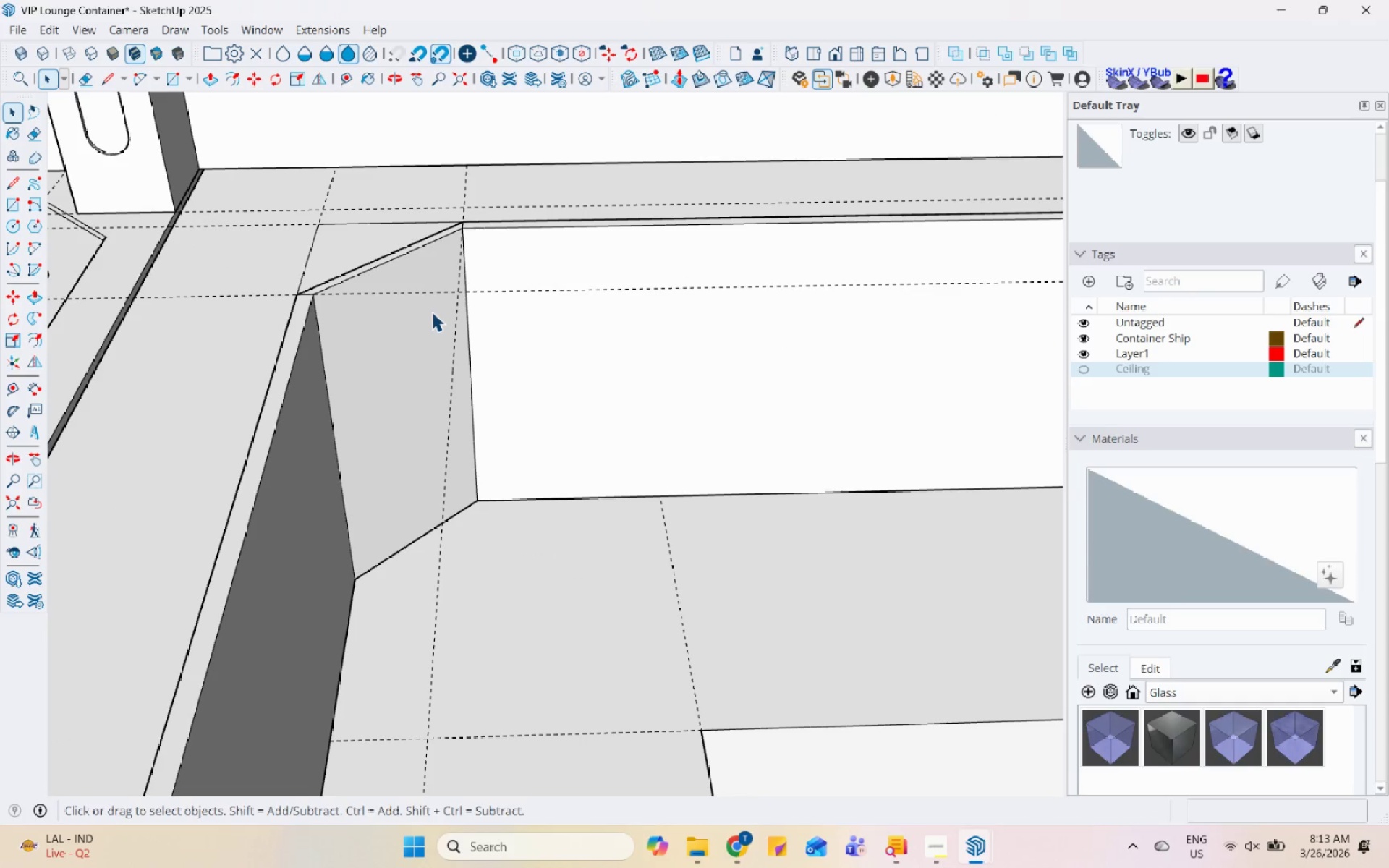 
scroll: coordinate [432, 312], scroll_direction: up, amount: 18.0
 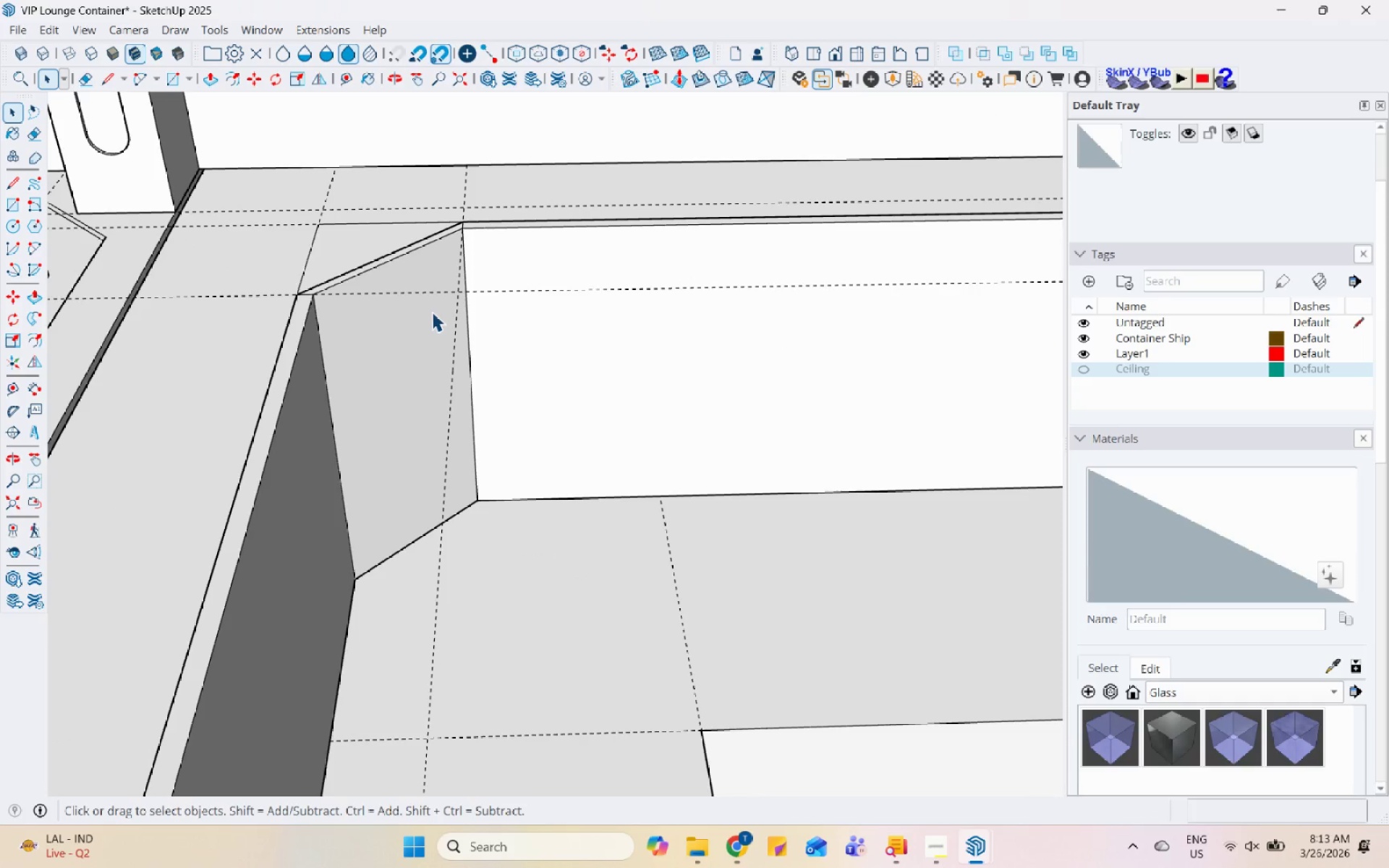 
scroll: coordinate [700, 304], scroll_direction: down, amount: 7.0
 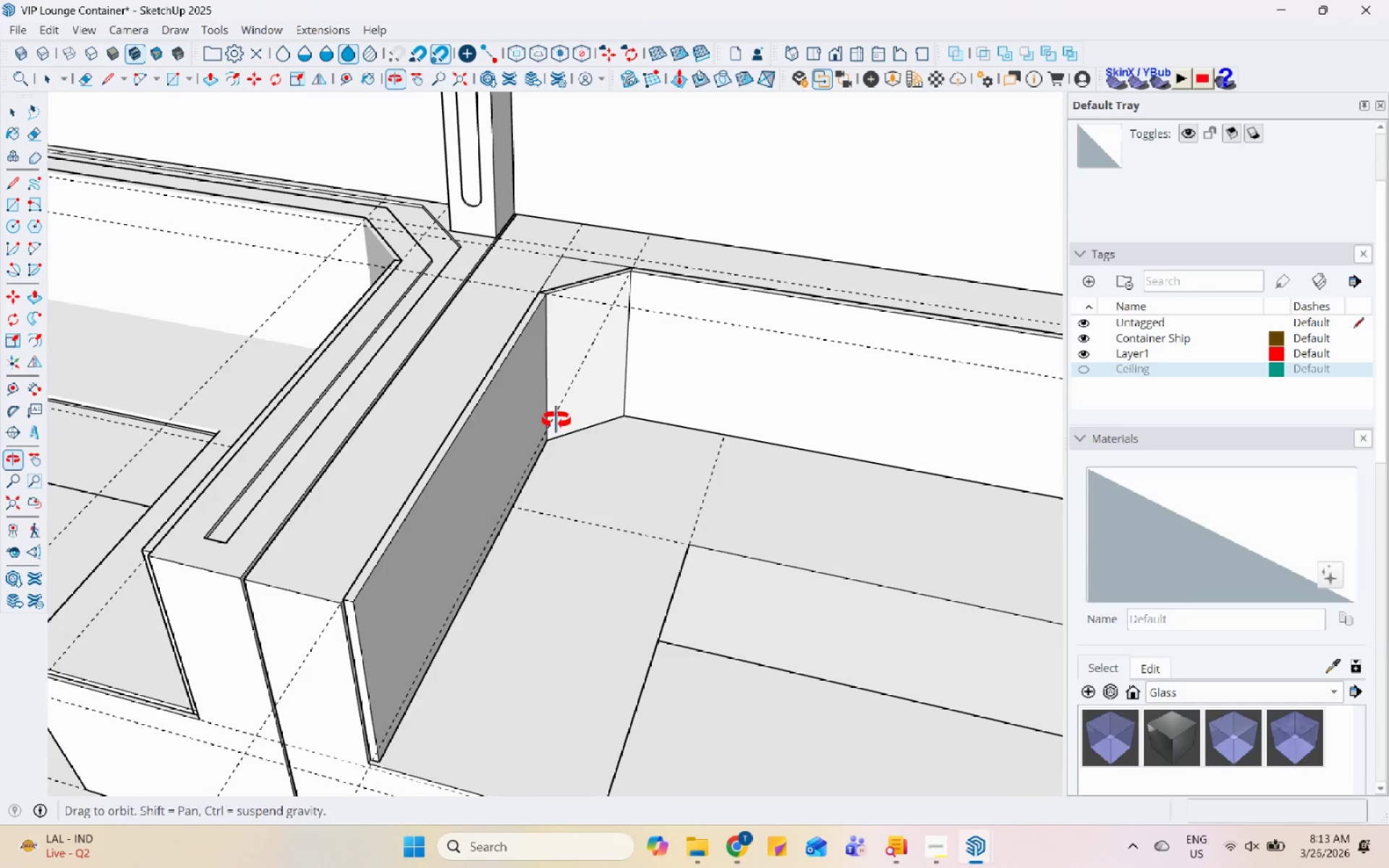 
scroll: coordinate [362, 480], scroll_direction: up, amount: 2.0
 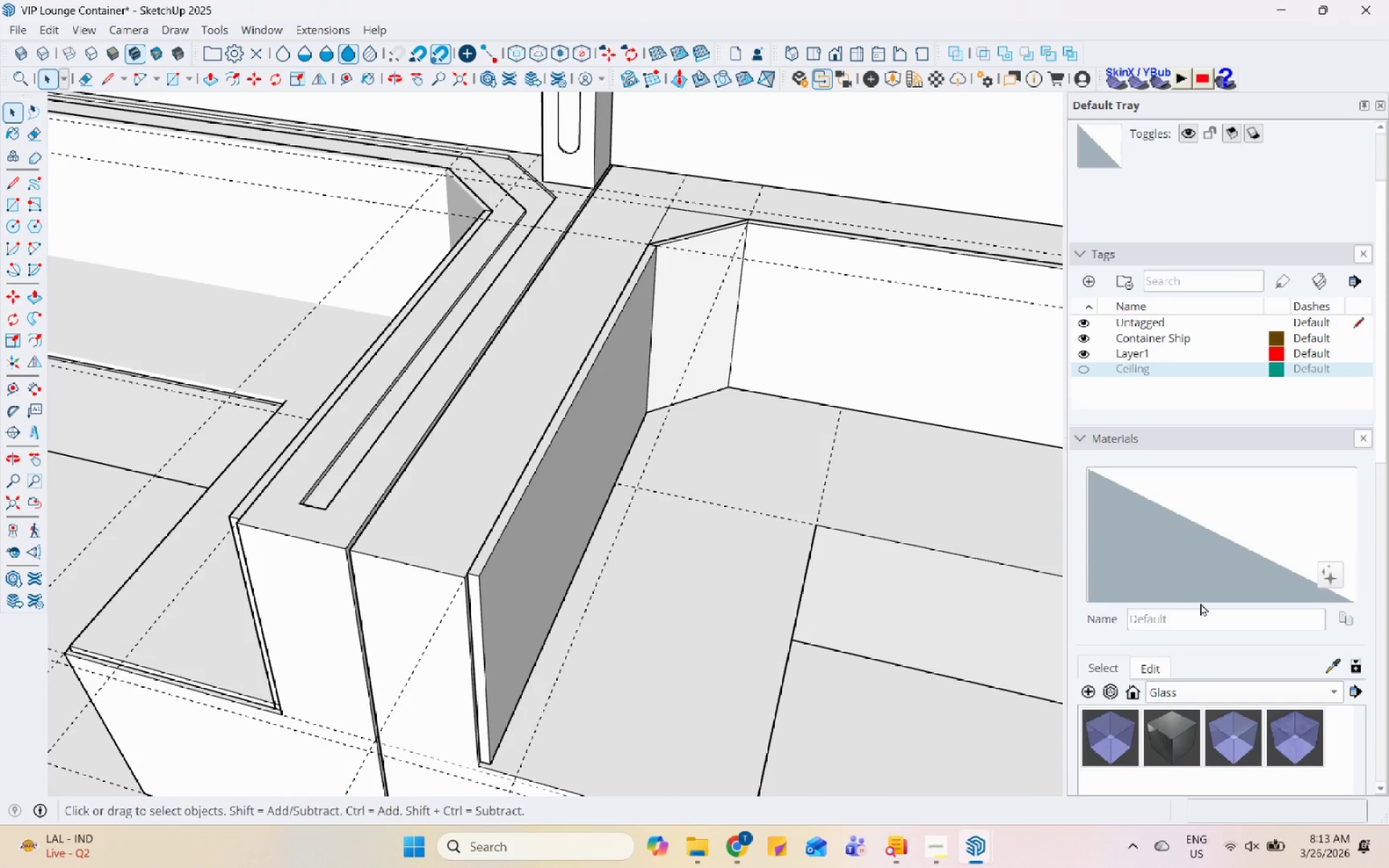 
scroll: coordinate [794, 509], scroll_direction: down, amount: 10.0
 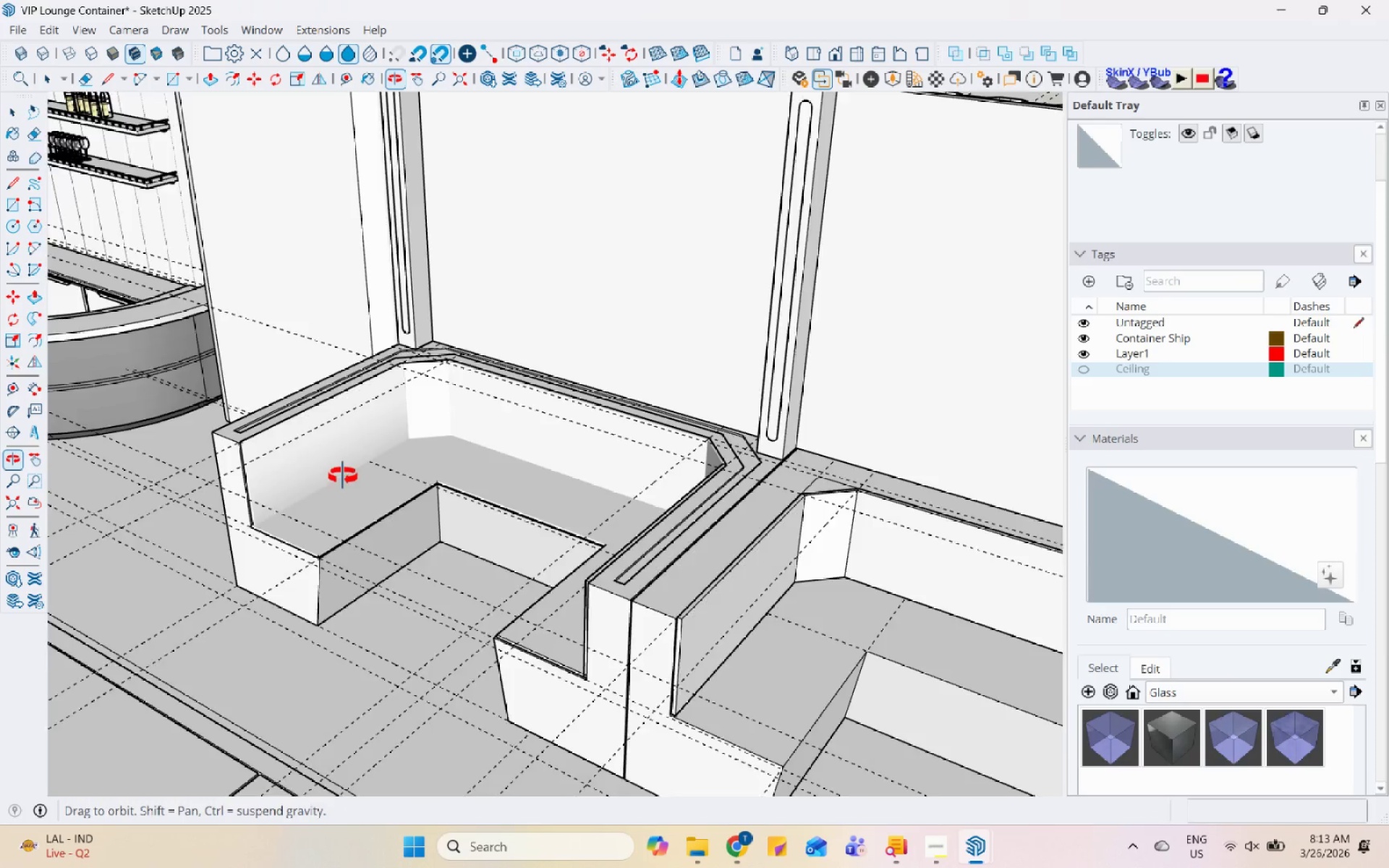 
scroll: coordinate [473, 340], scroll_direction: up, amount: 19.0
 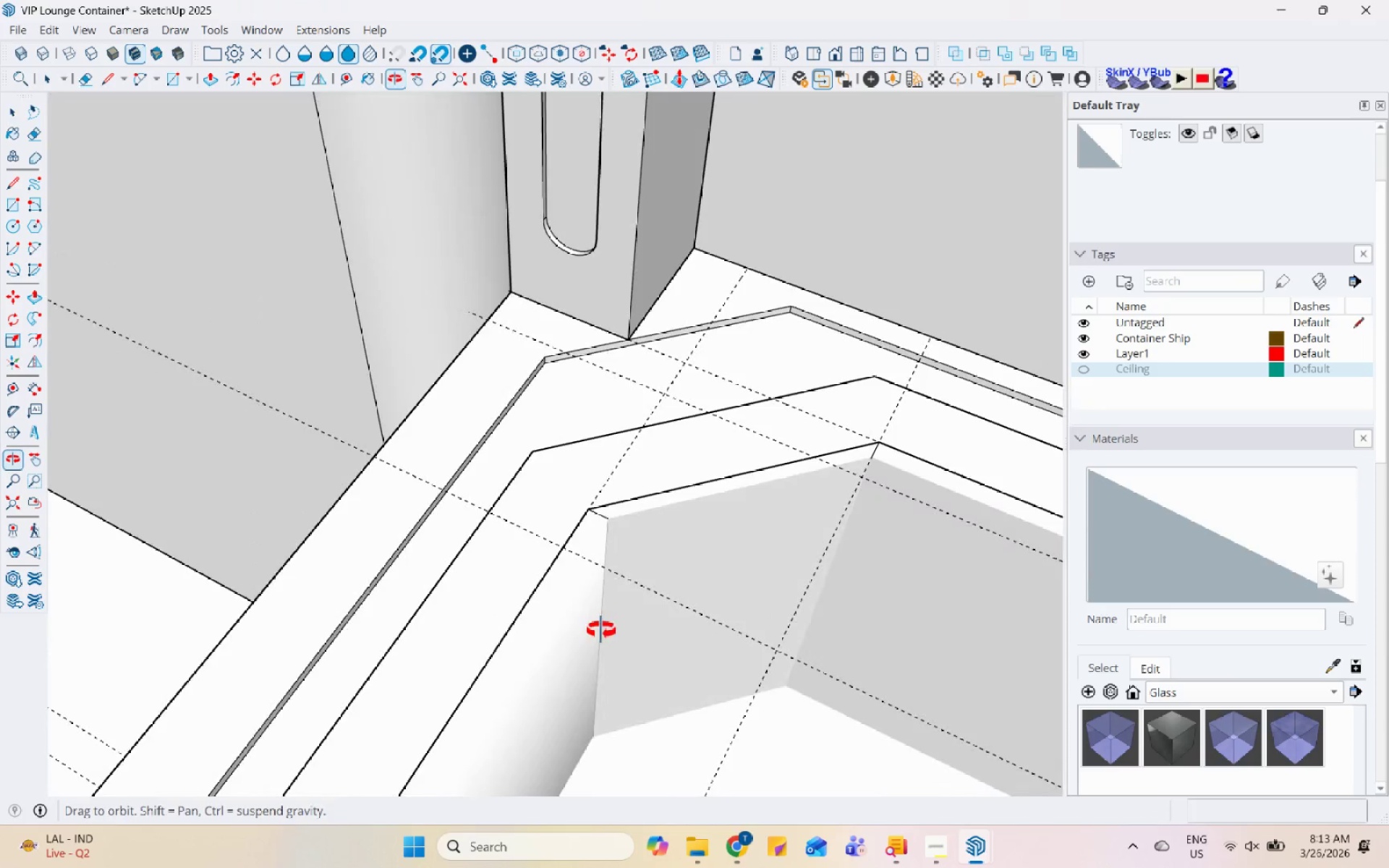 
scroll: coordinate [441, 276], scroll_direction: down, amount: 25.0
 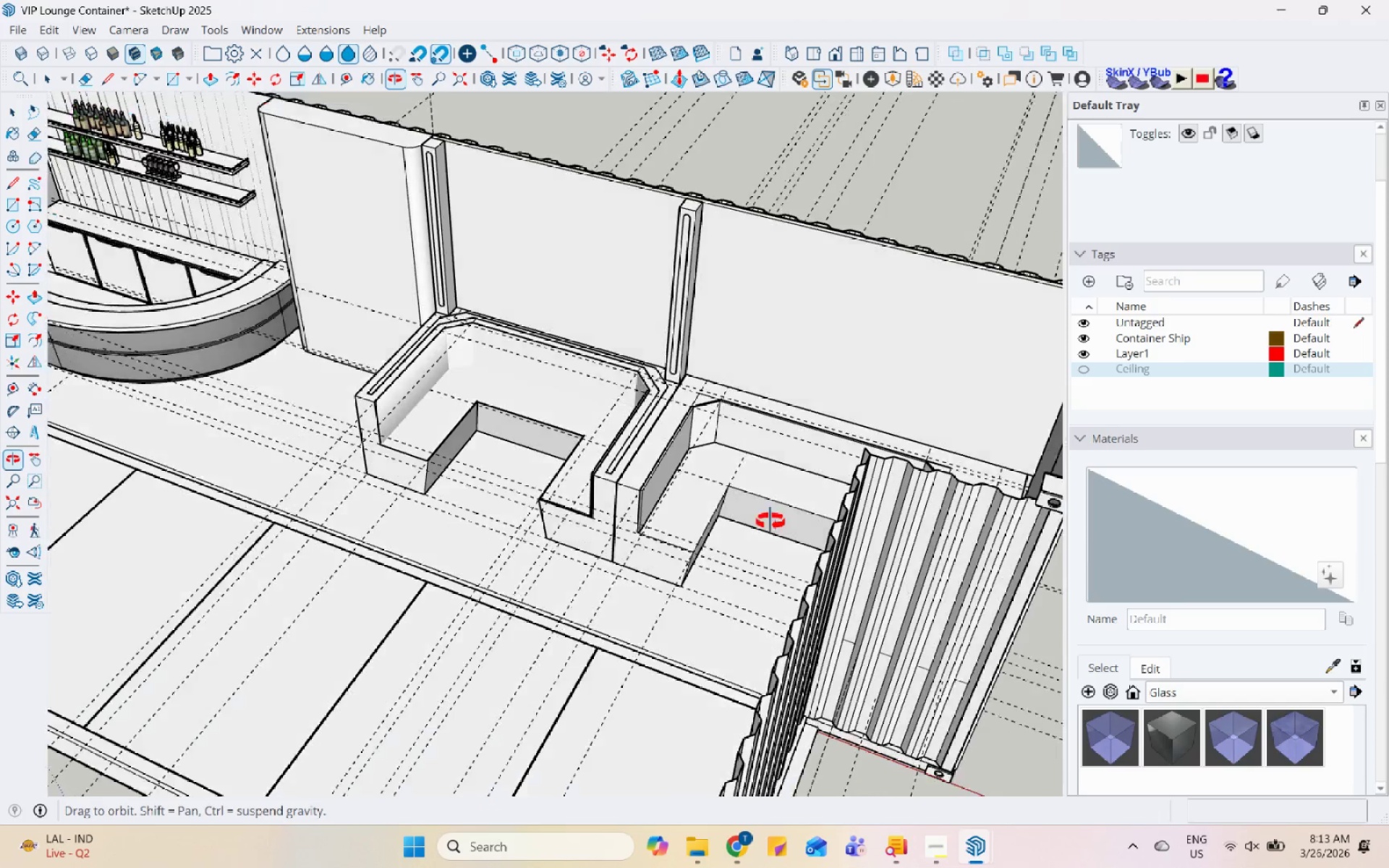 
scroll: coordinate [706, 562], scroll_direction: up, amount: 16.0
 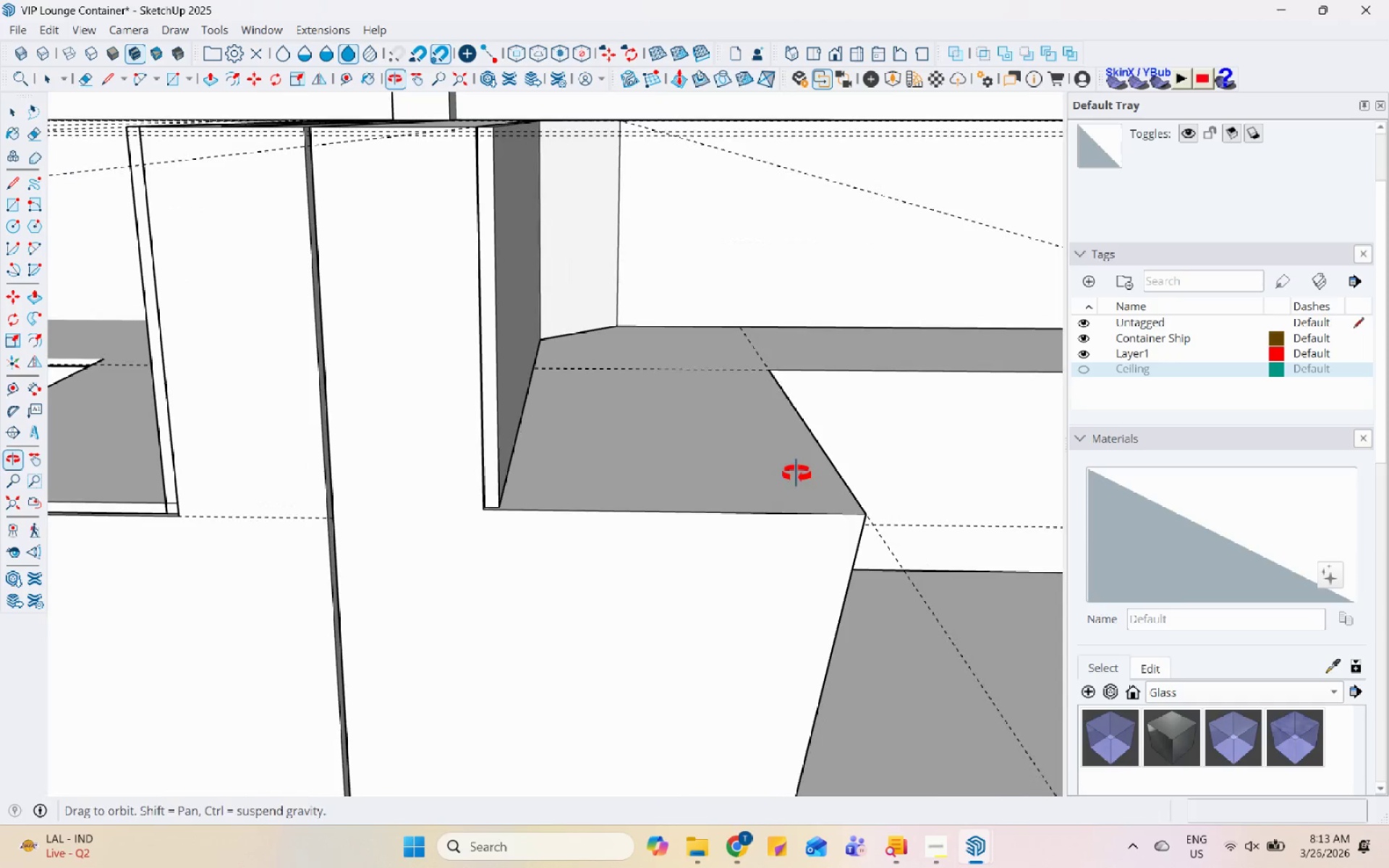 
left_click([769, 475])
 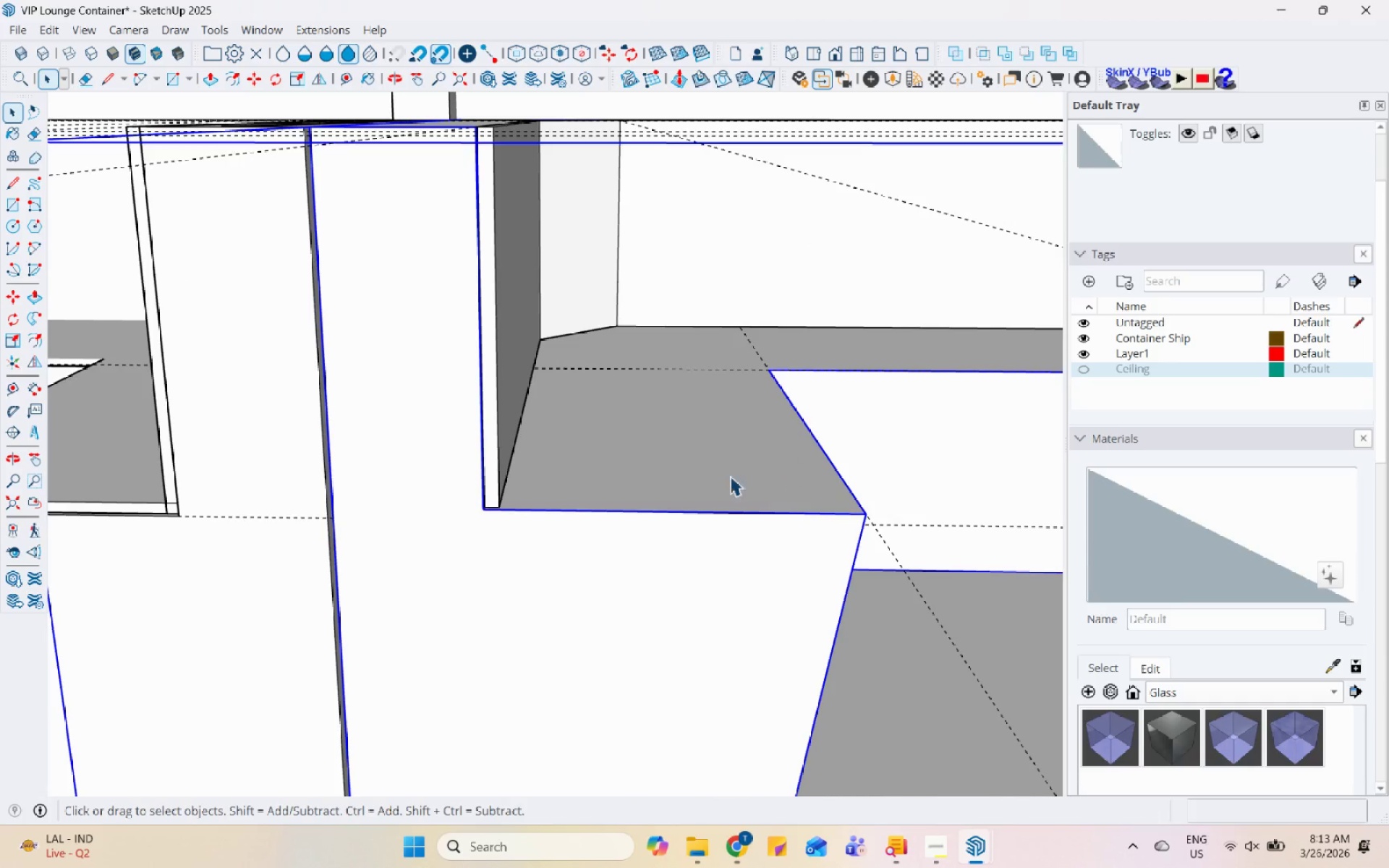 
scroll: coordinate [616, 491], scroll_direction: down, amount: 4.0
 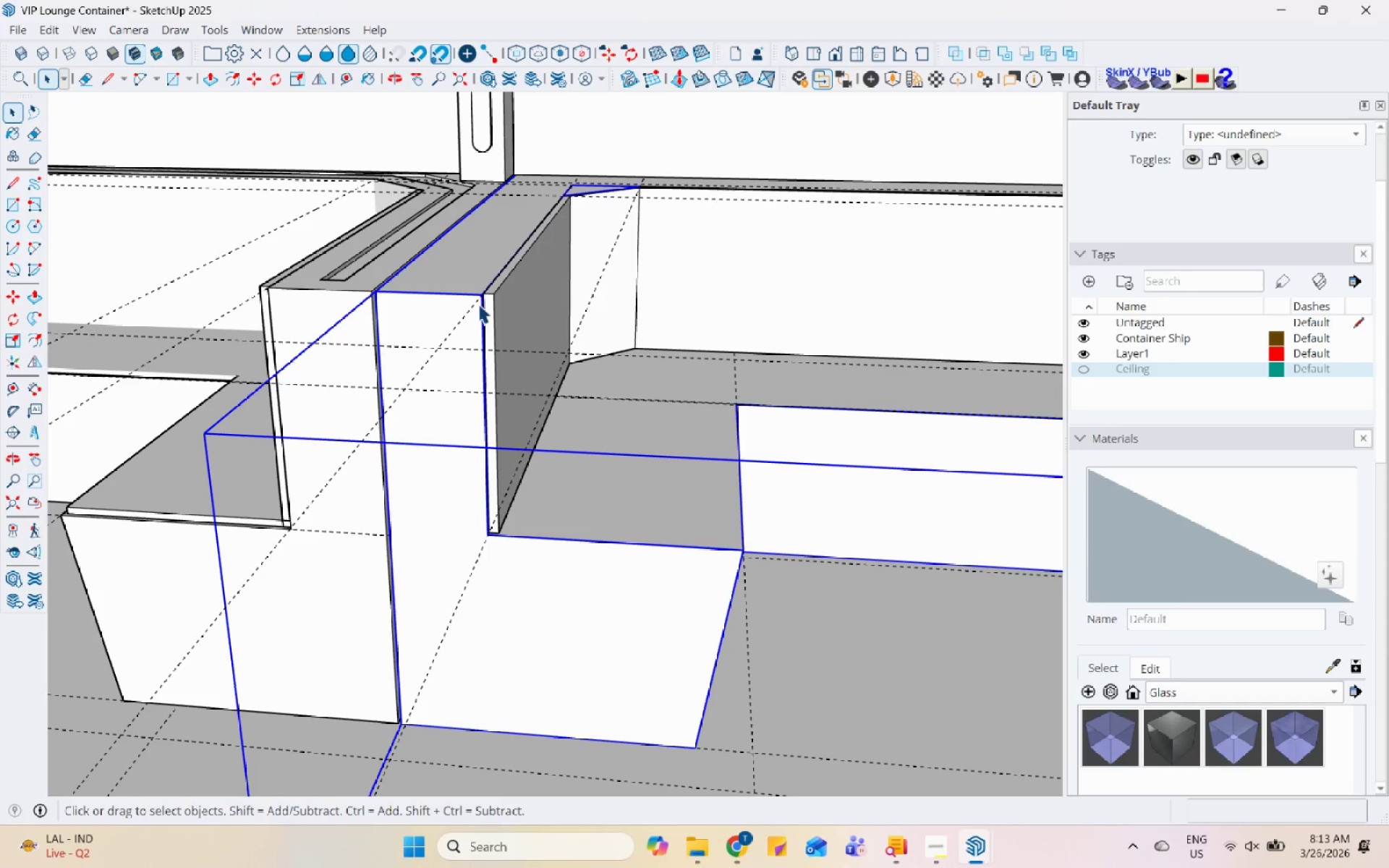 
left_click([504, 298])
 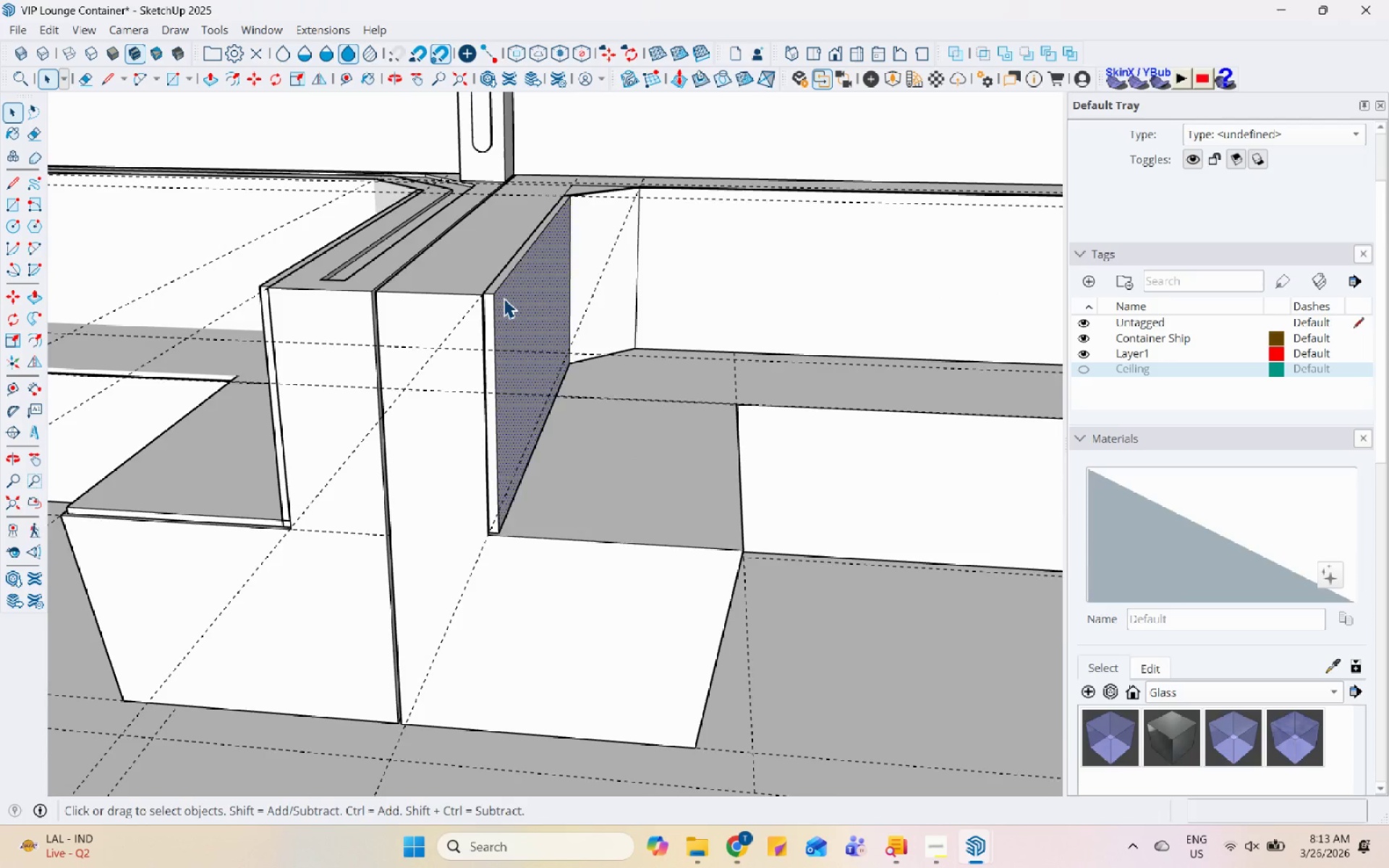 
scroll: coordinate [504, 298], scroll_direction: up, amount: 6.0
 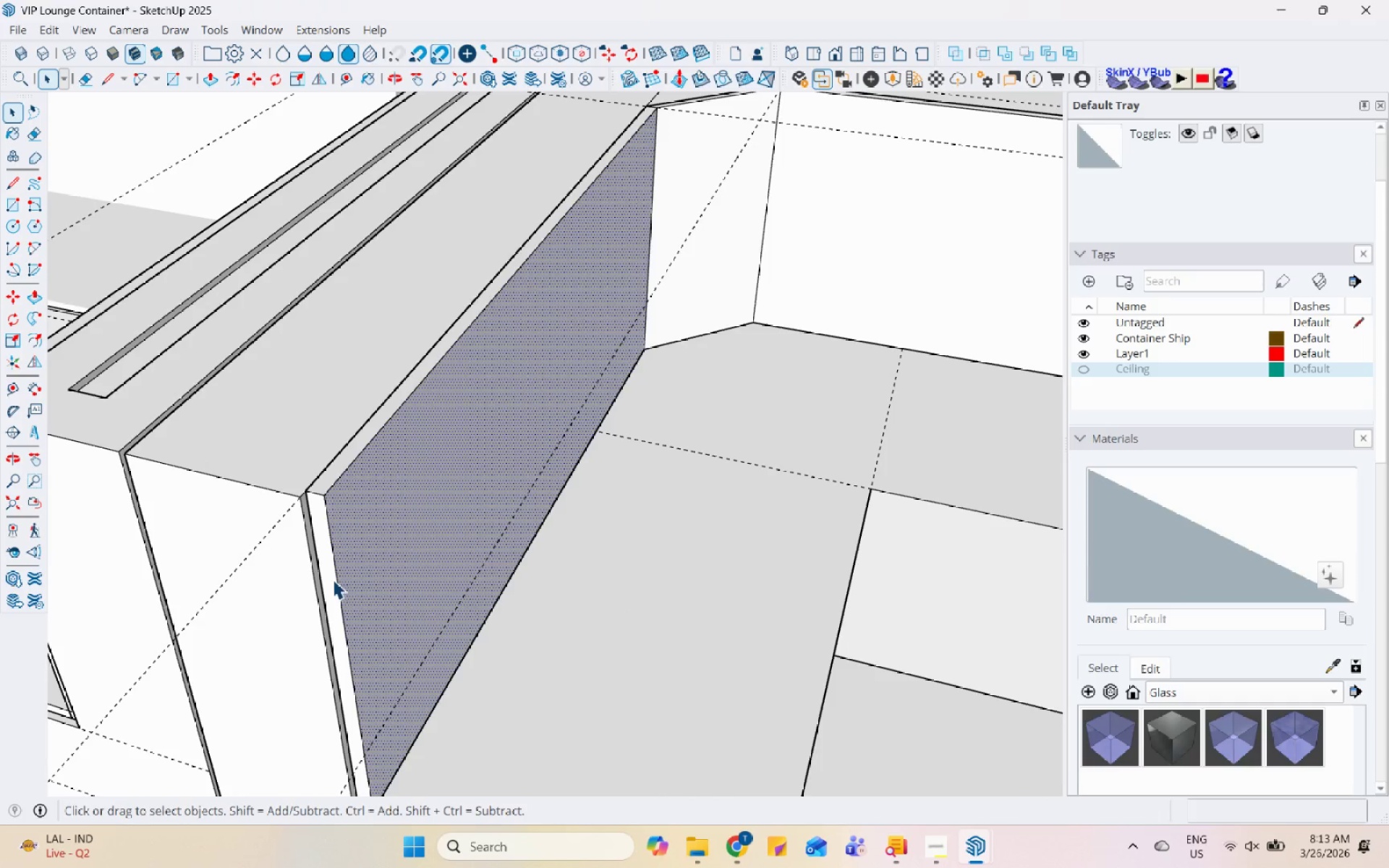 
left_click([333, 578])
 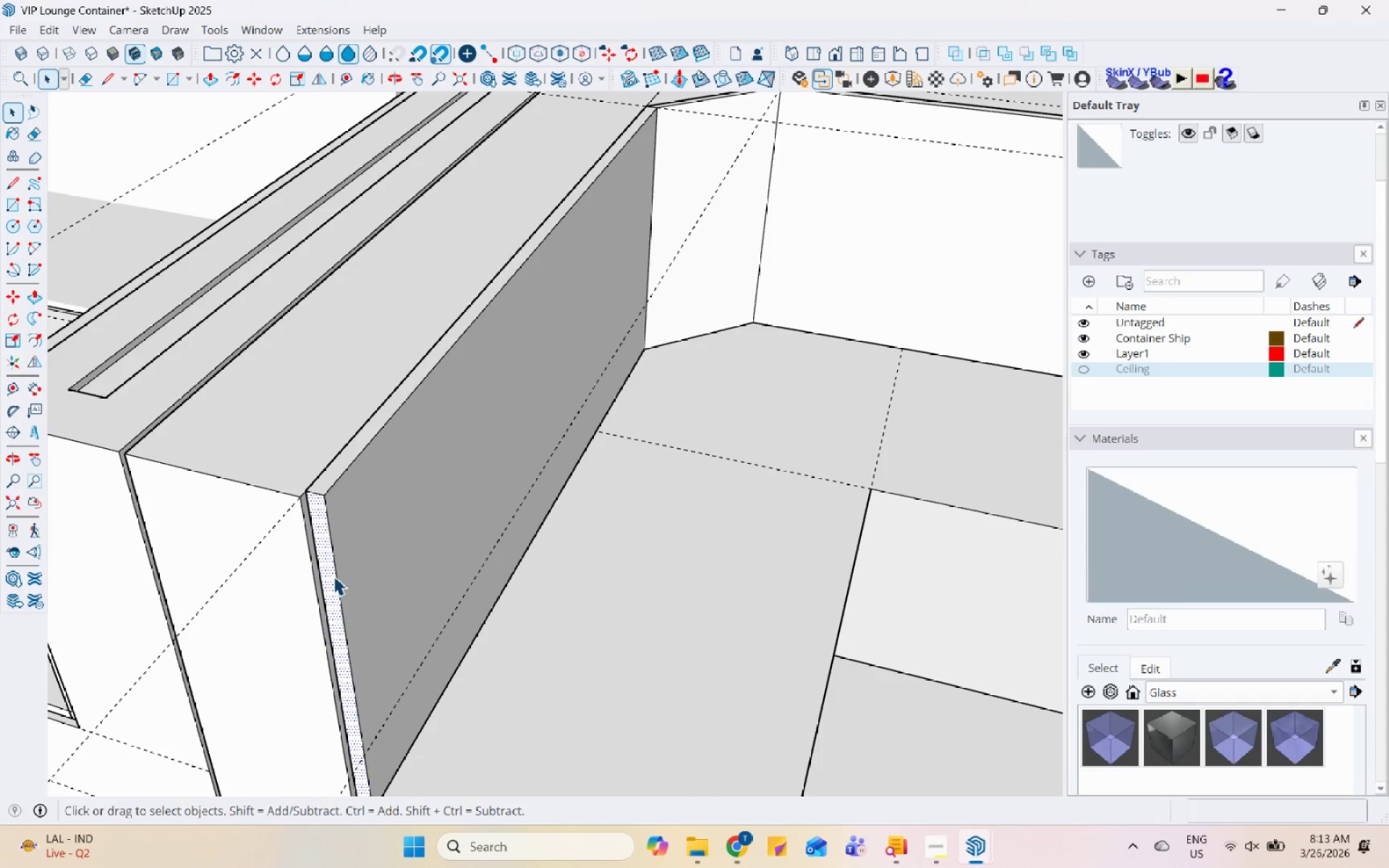 
left_click([334, 576])
 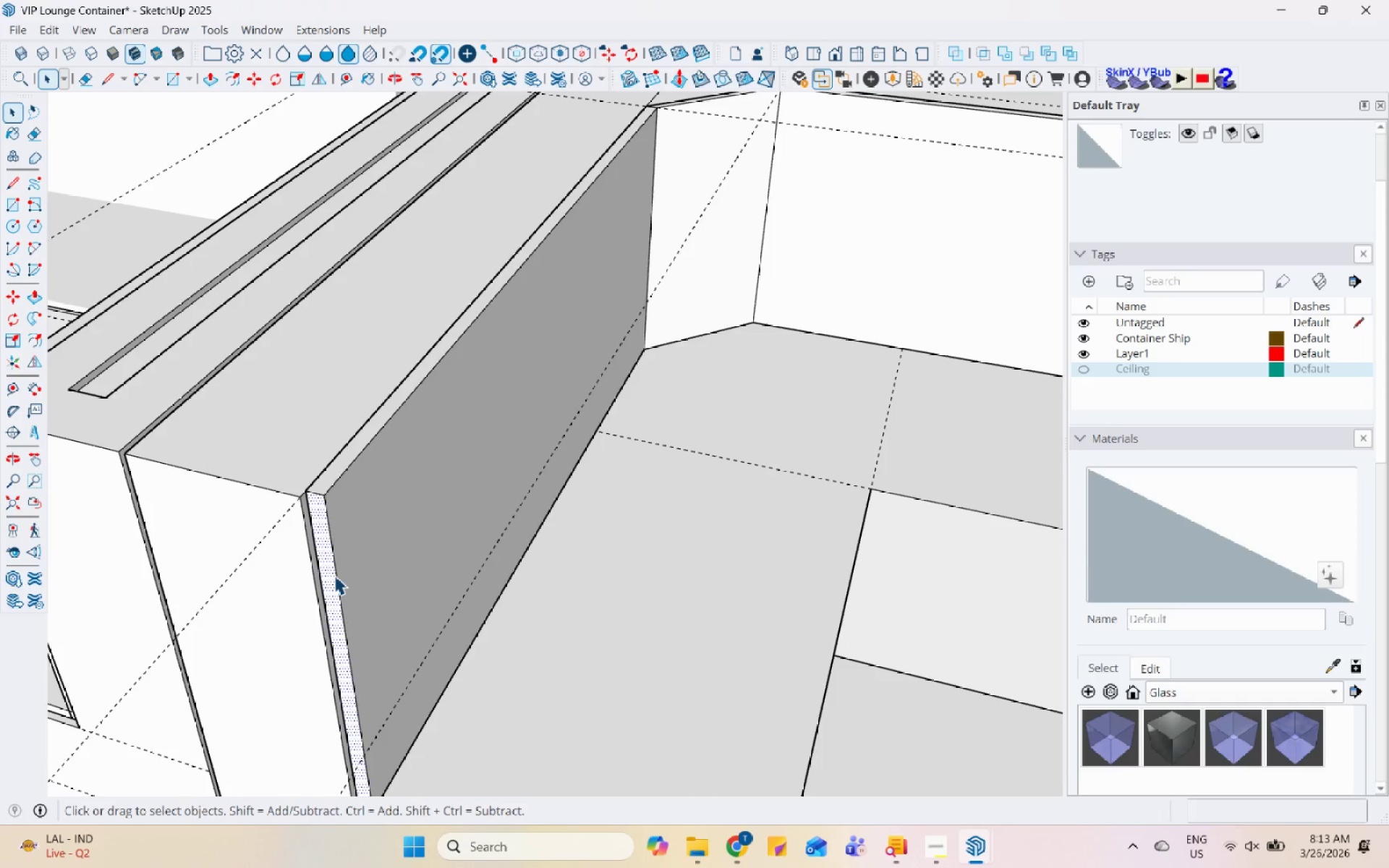 
left_click([334, 575])
 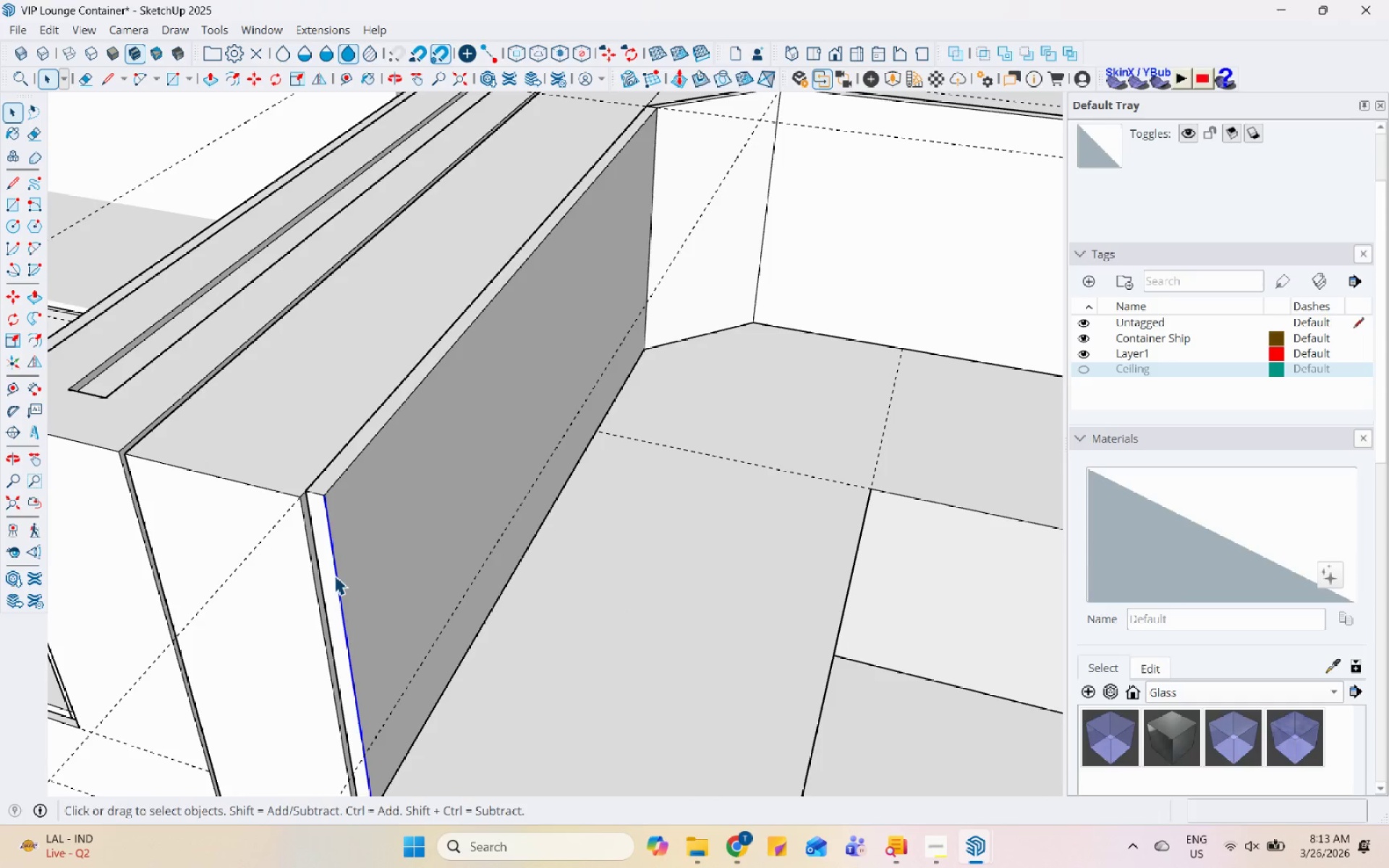 
right_click([334, 575])
 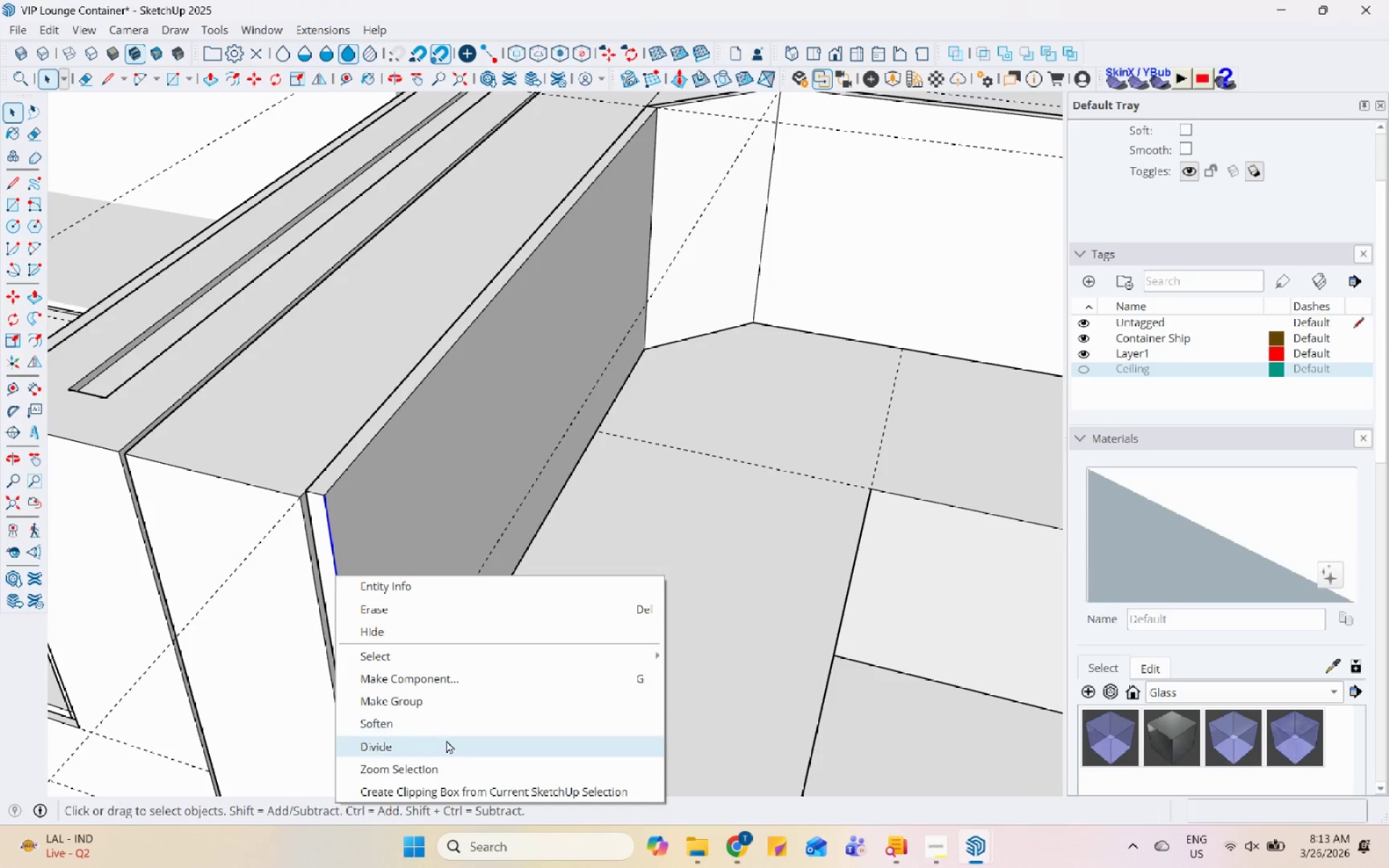 
left_click([446, 731])
 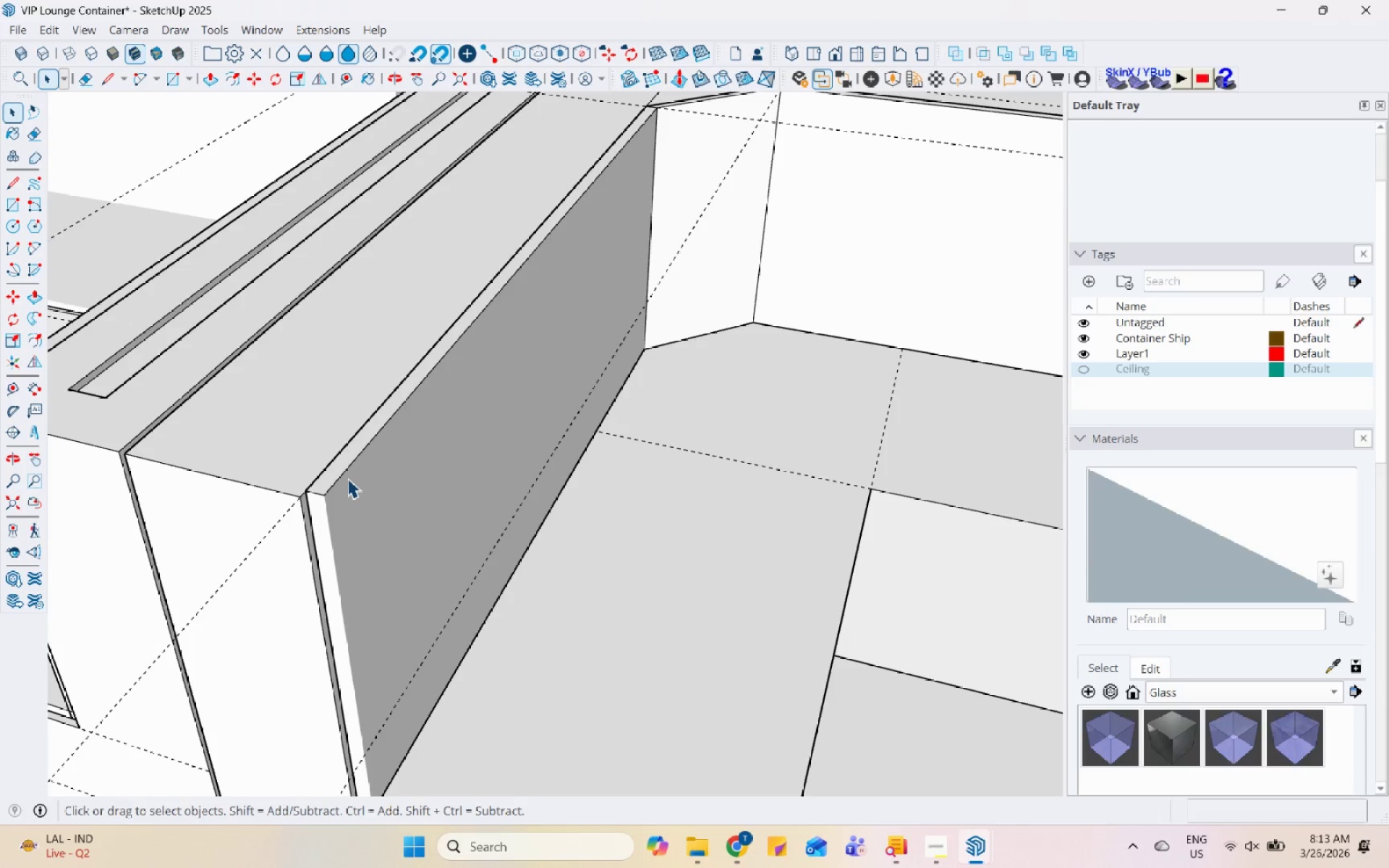 
left_click([343, 476])
 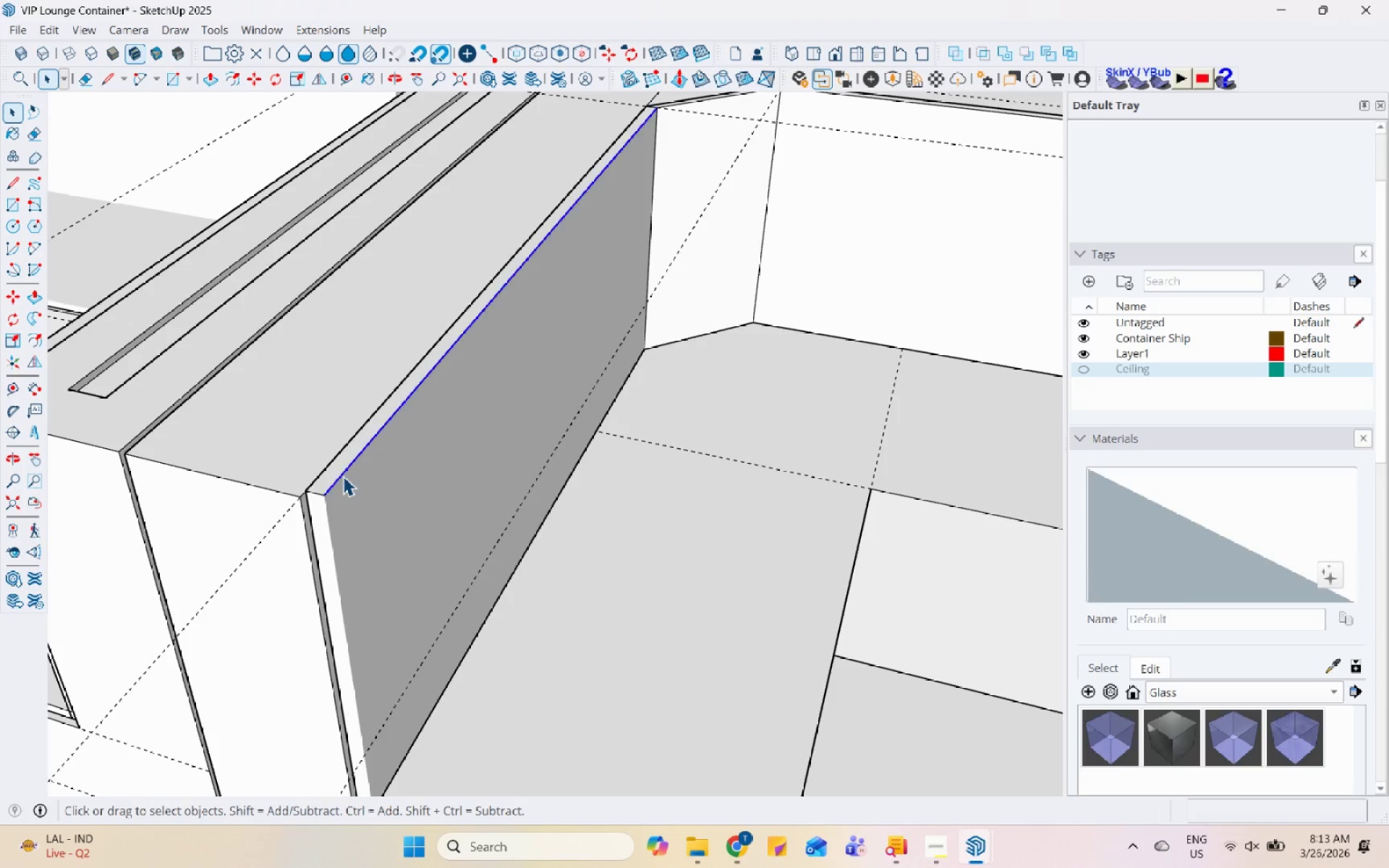 
right_click([341, 476])
 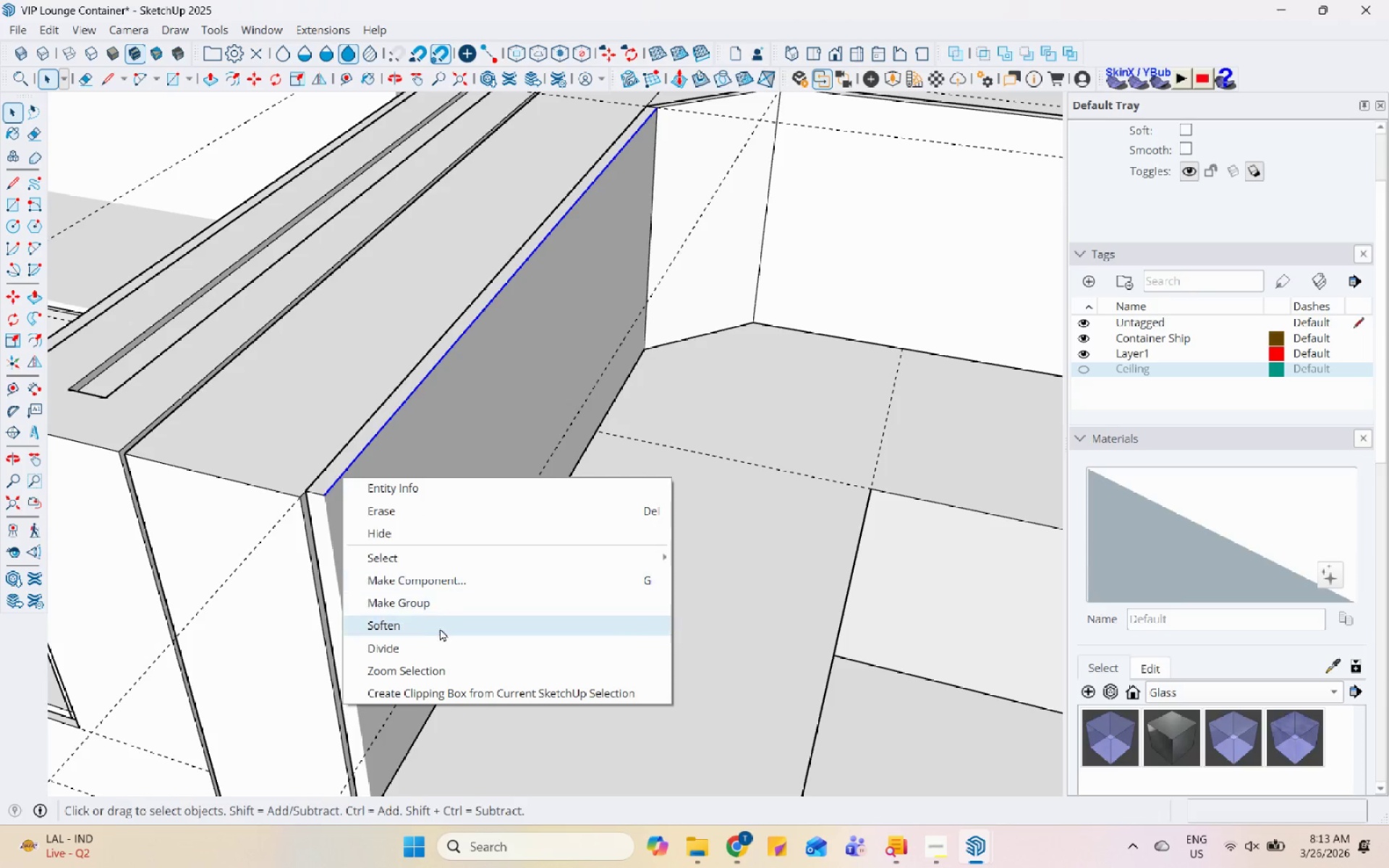 
left_click([442, 633])
 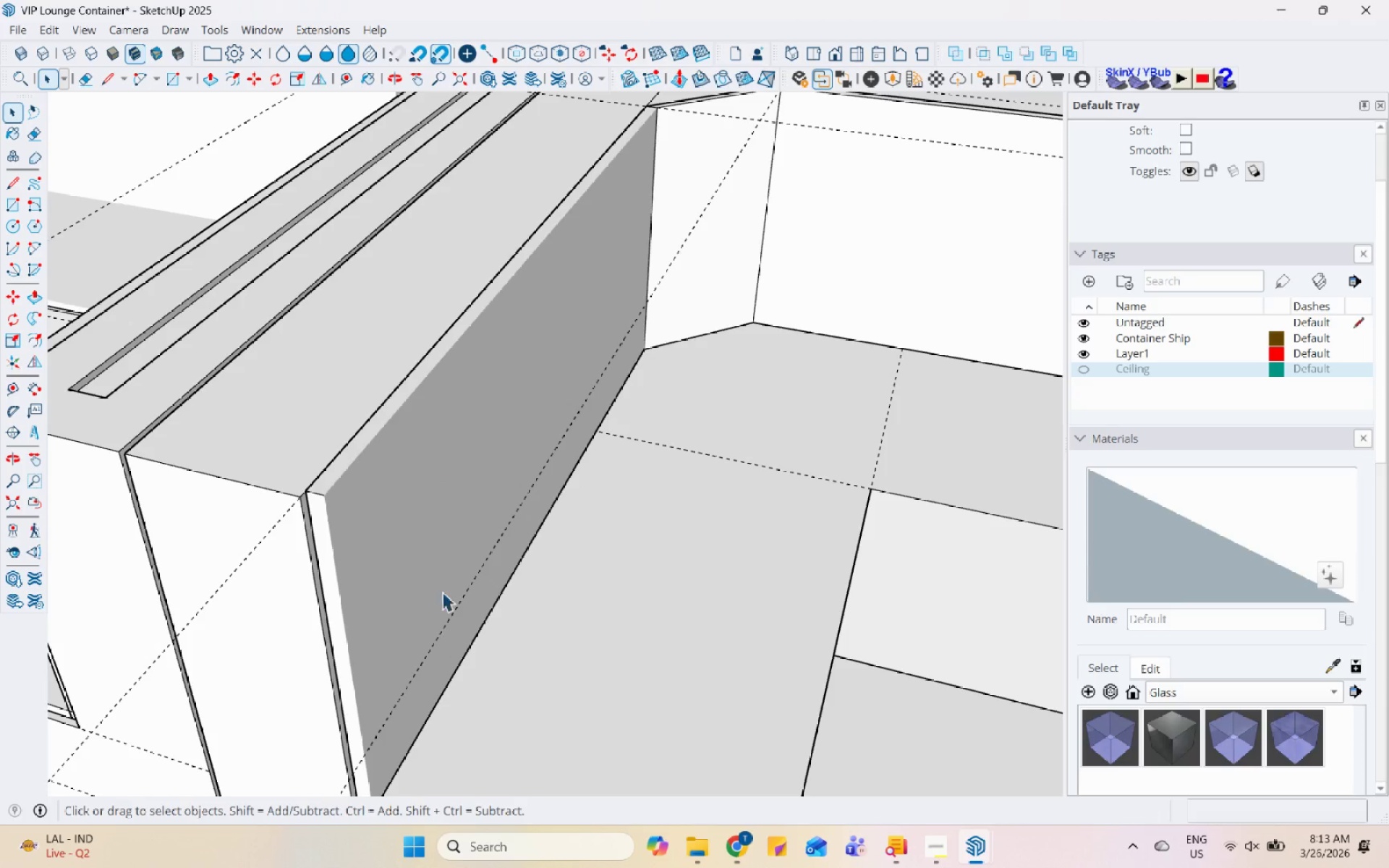 
scroll: coordinate [556, 241], scroll_direction: down, amount: 1.0
 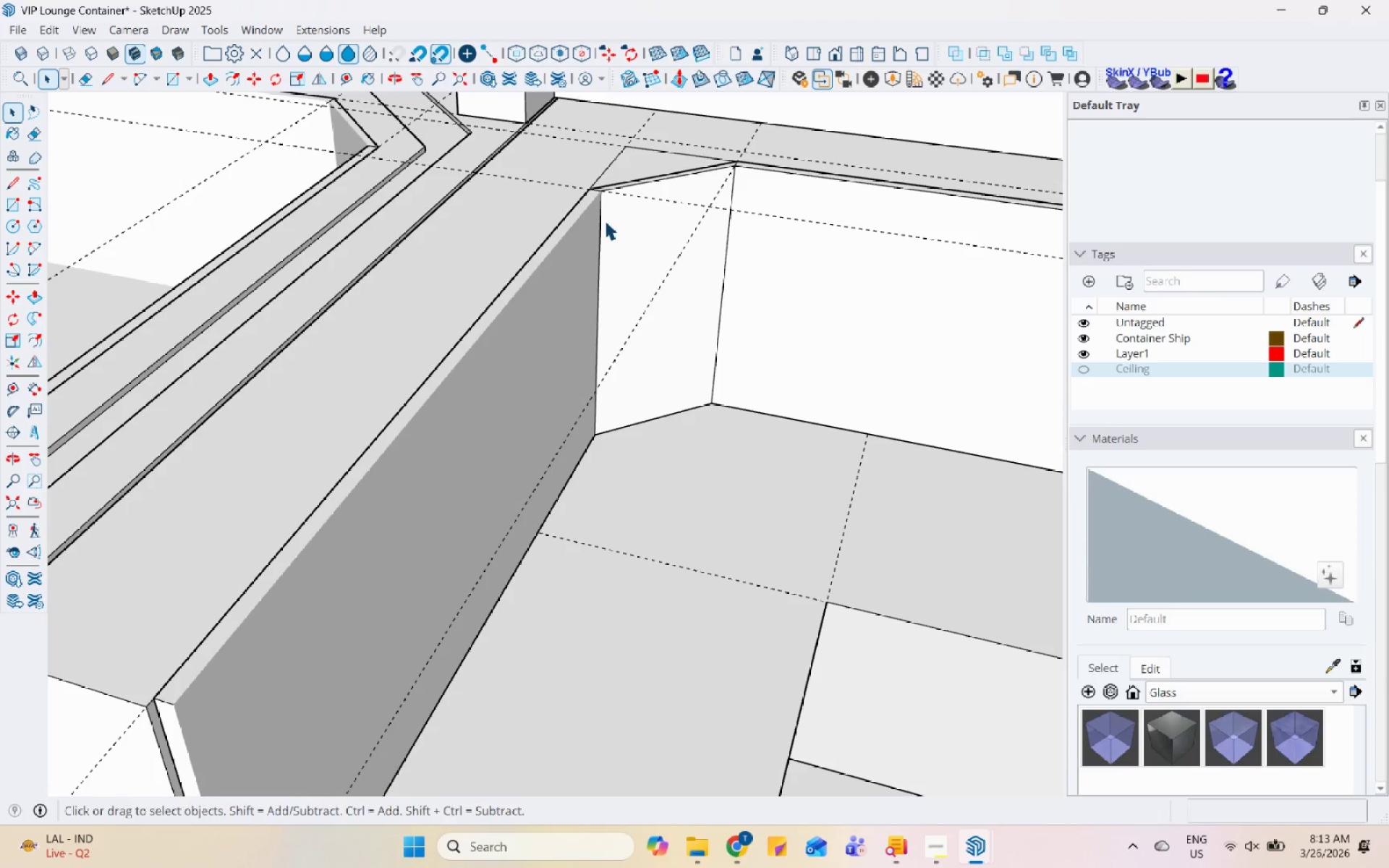 
left_click([599, 222])
 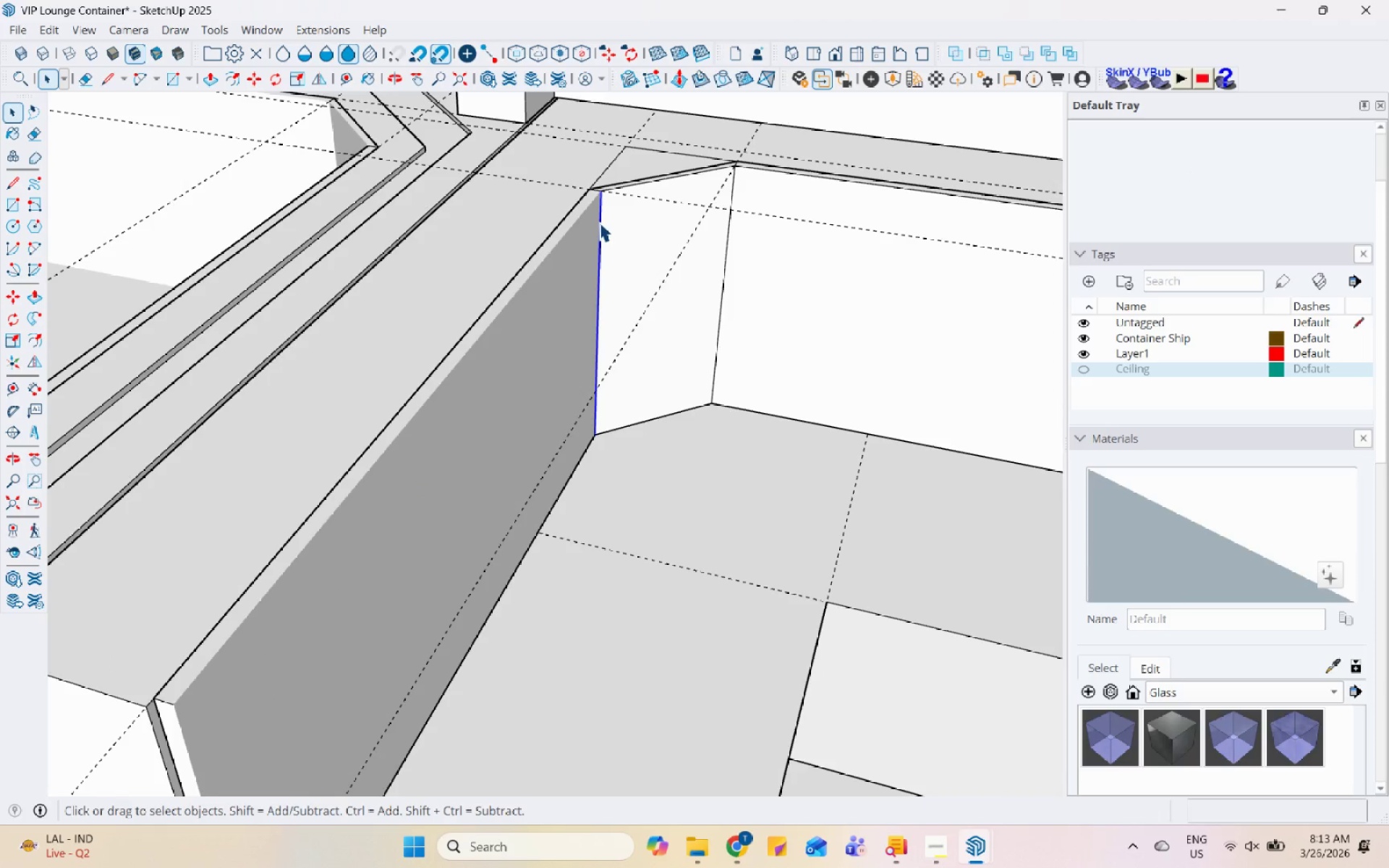 
right_click([599, 222])
 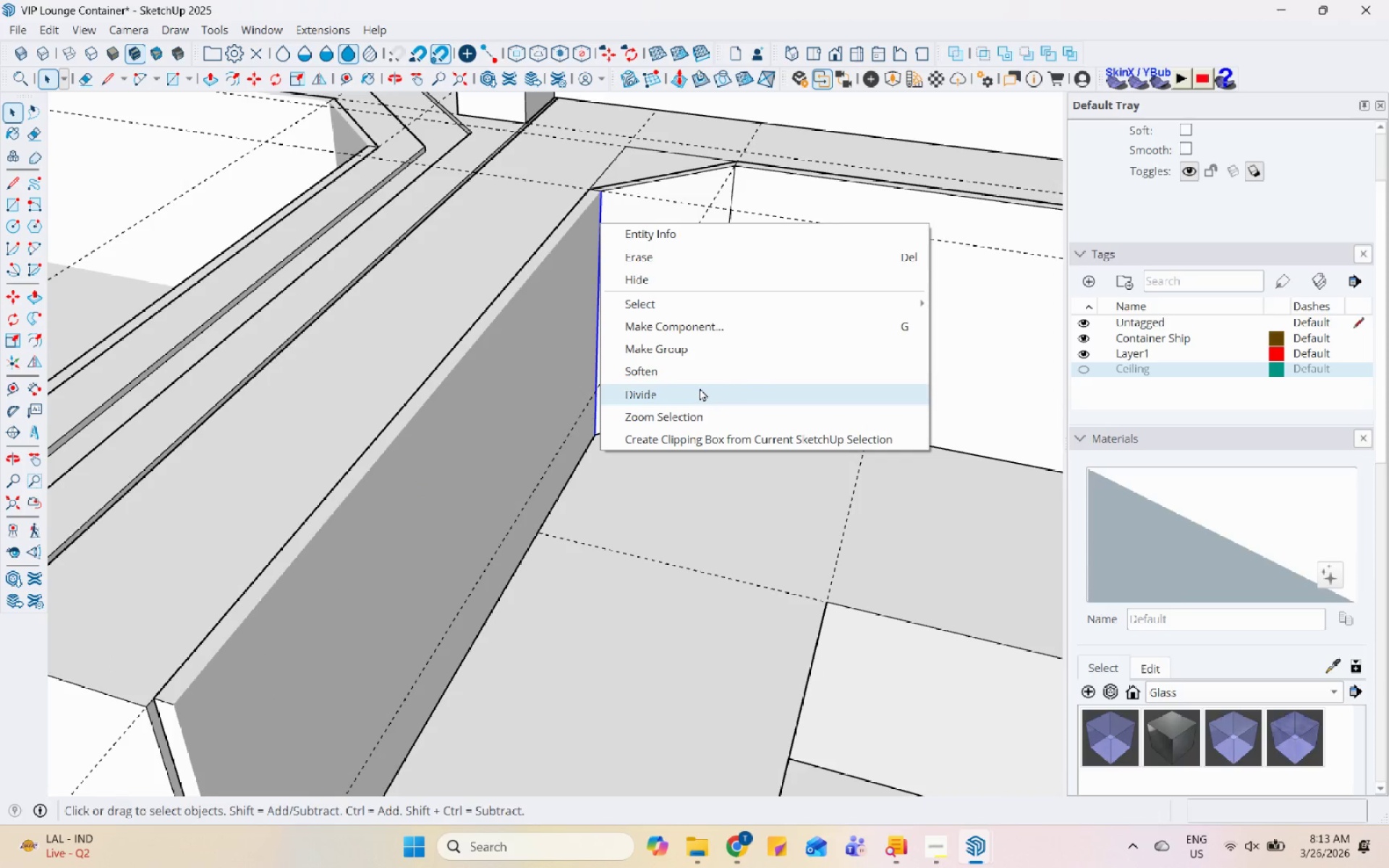 
left_click([704, 380])
 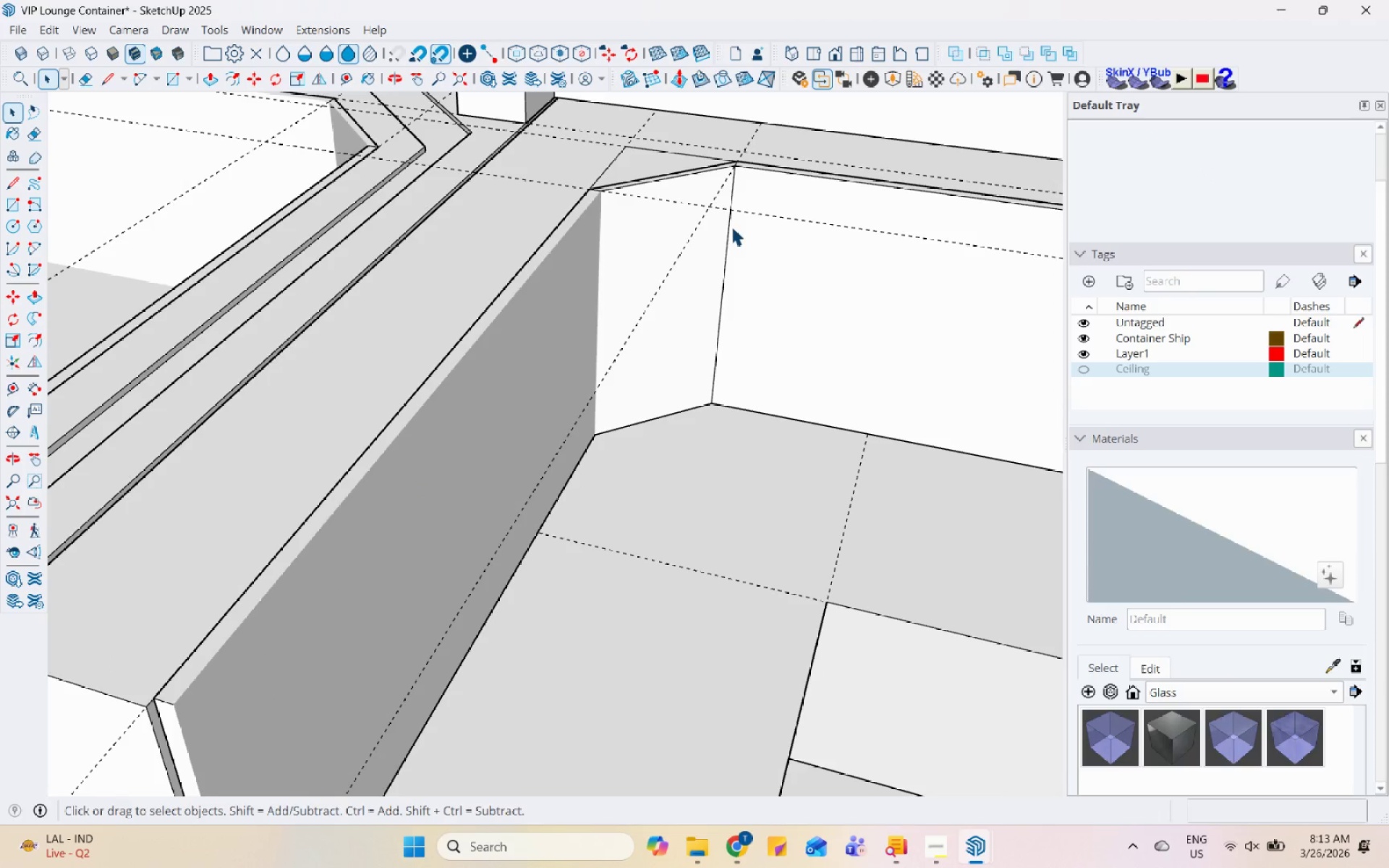 
left_click([729, 226])
 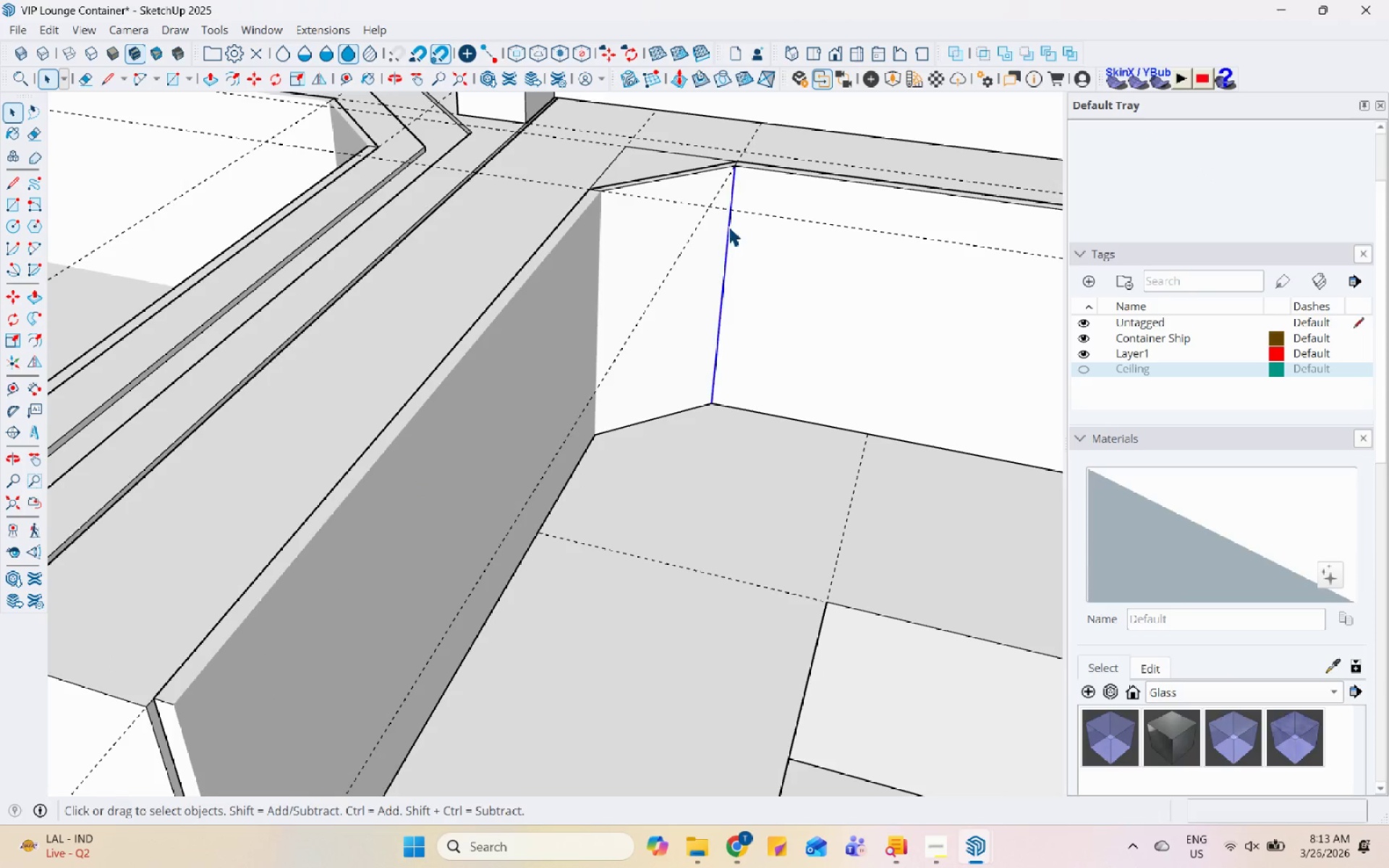 
right_click([729, 226])
 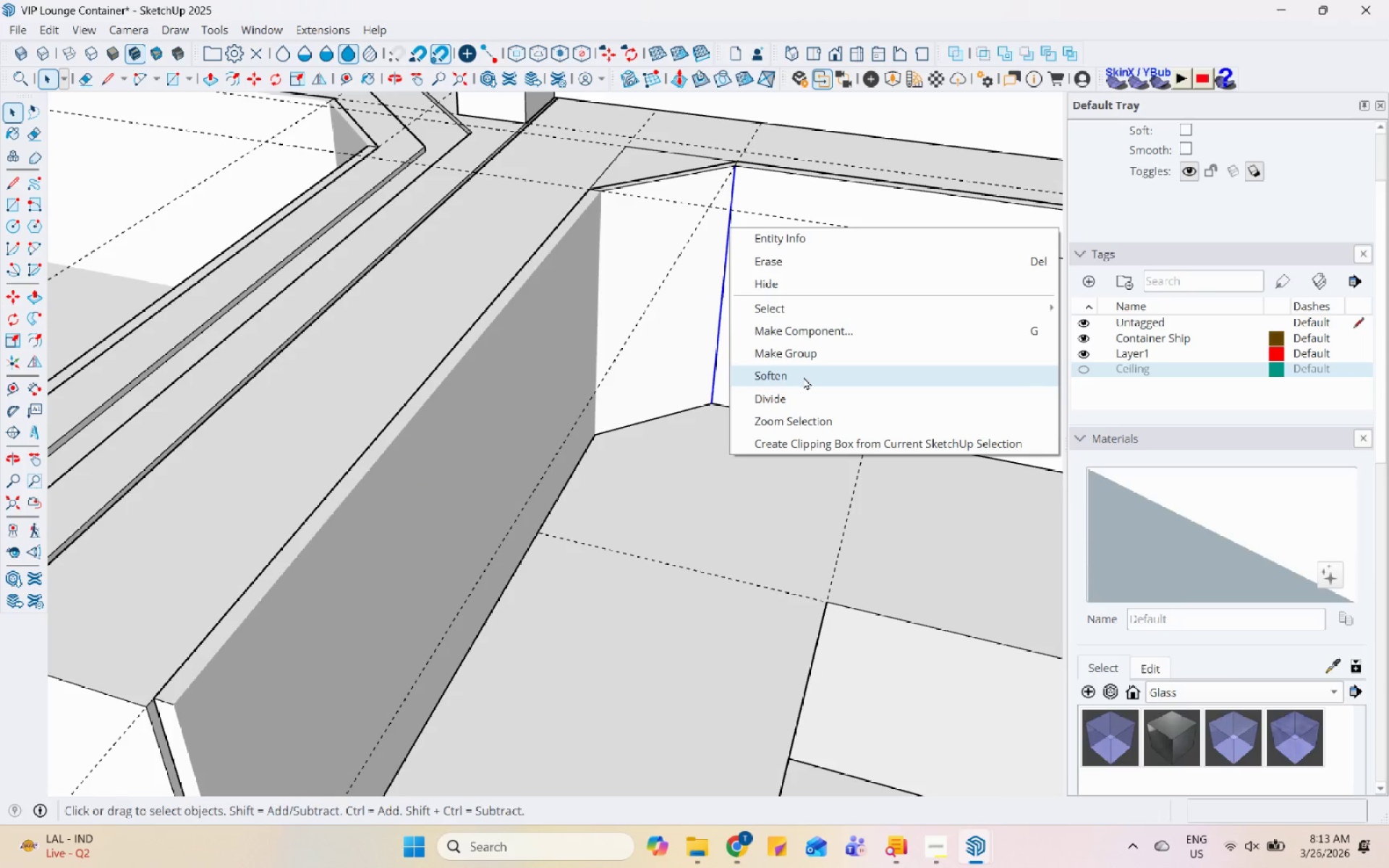 
left_click([803, 376])
 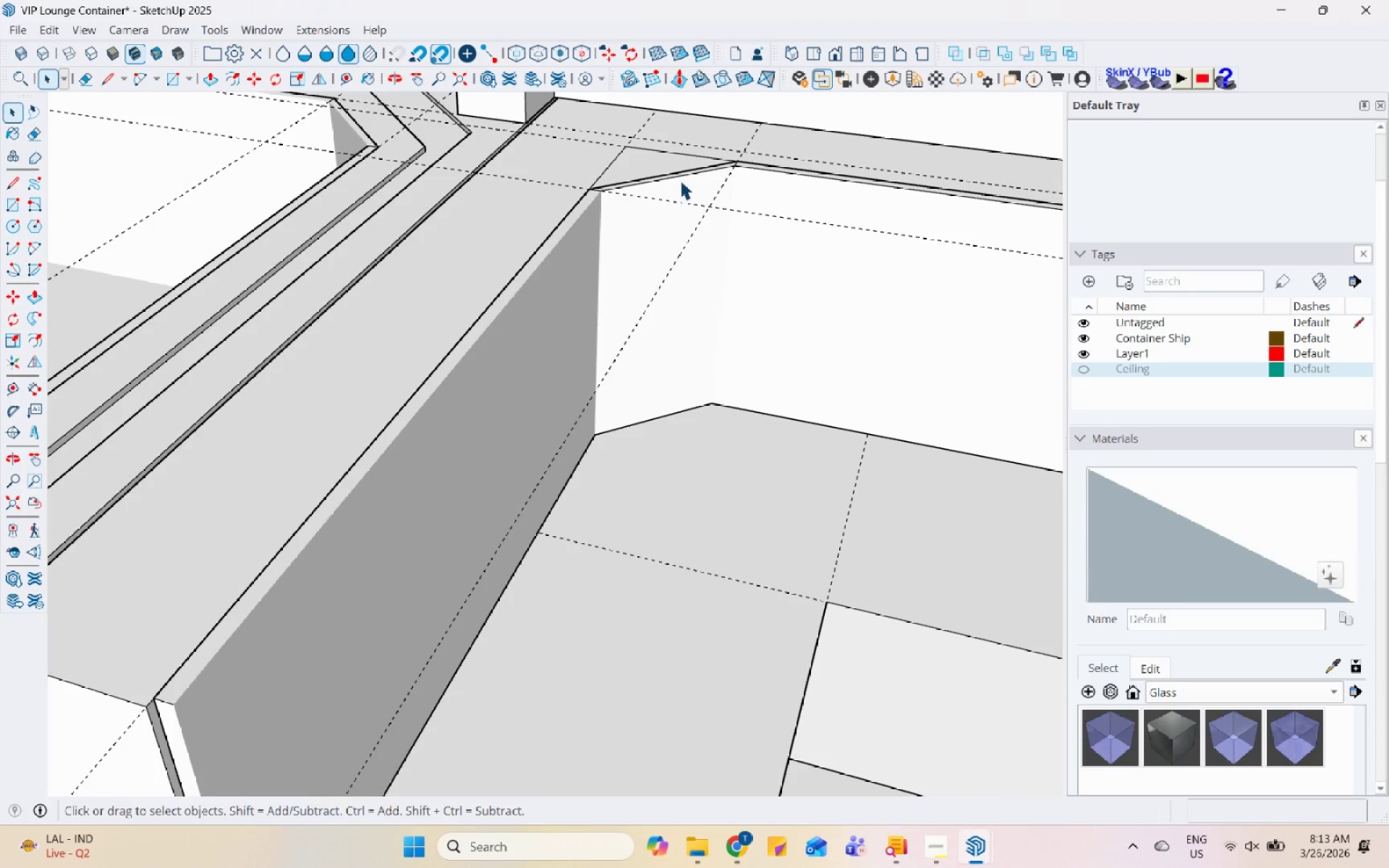 
left_click([680, 177])
 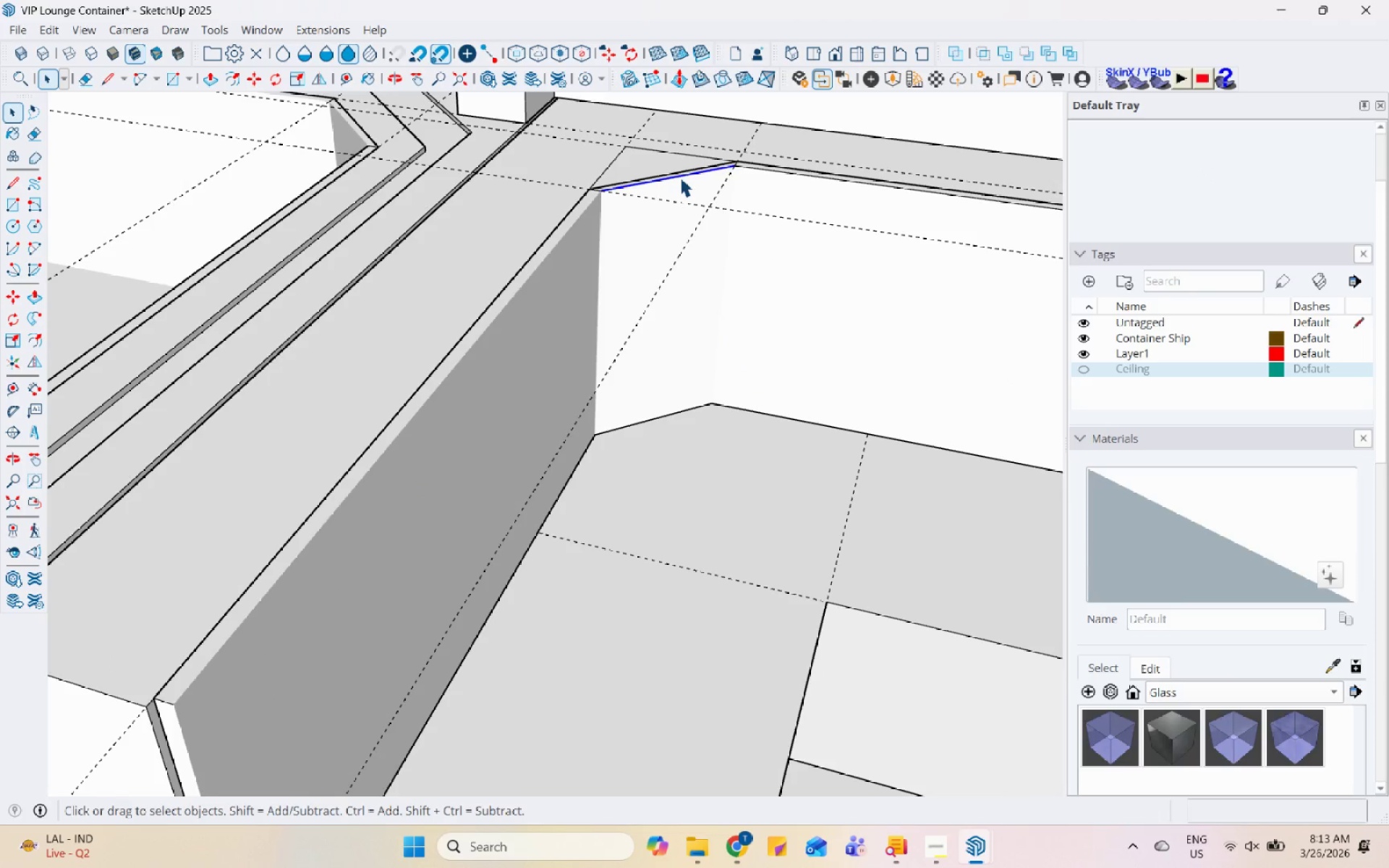 
right_click([680, 177])
 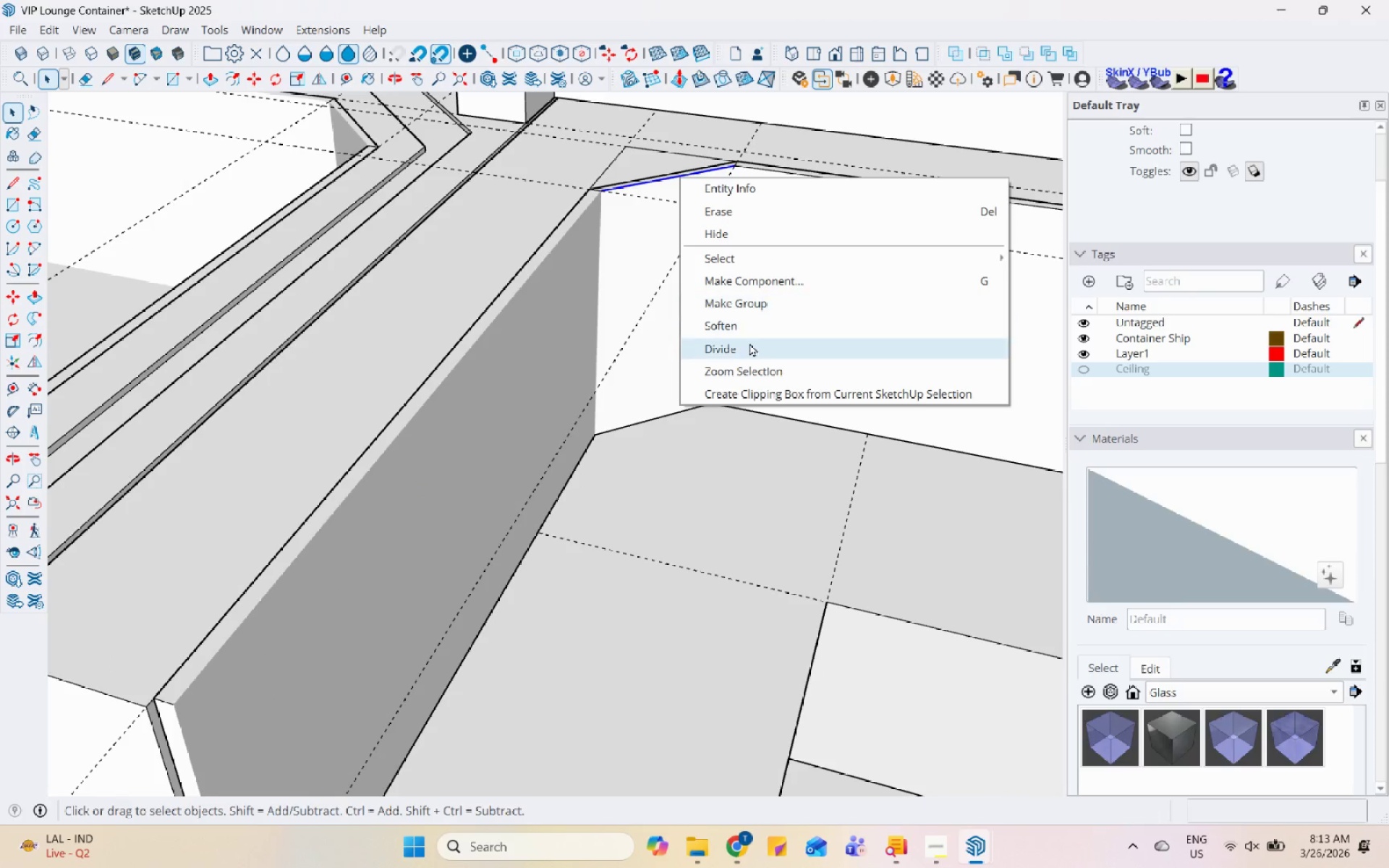 
left_click([752, 333])
 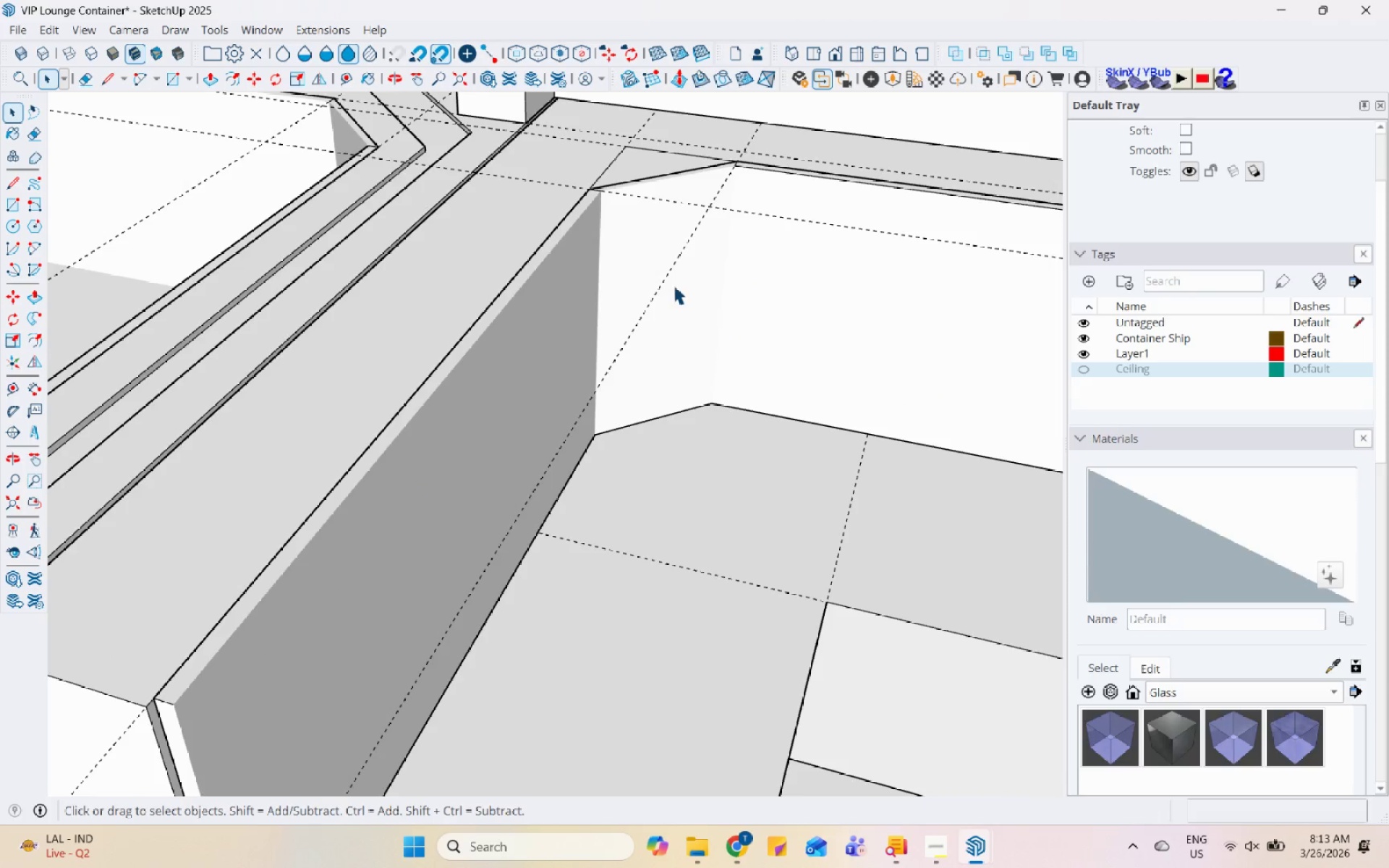 
scroll: coordinate [424, 142], scroll_direction: down, amount: 6.0
 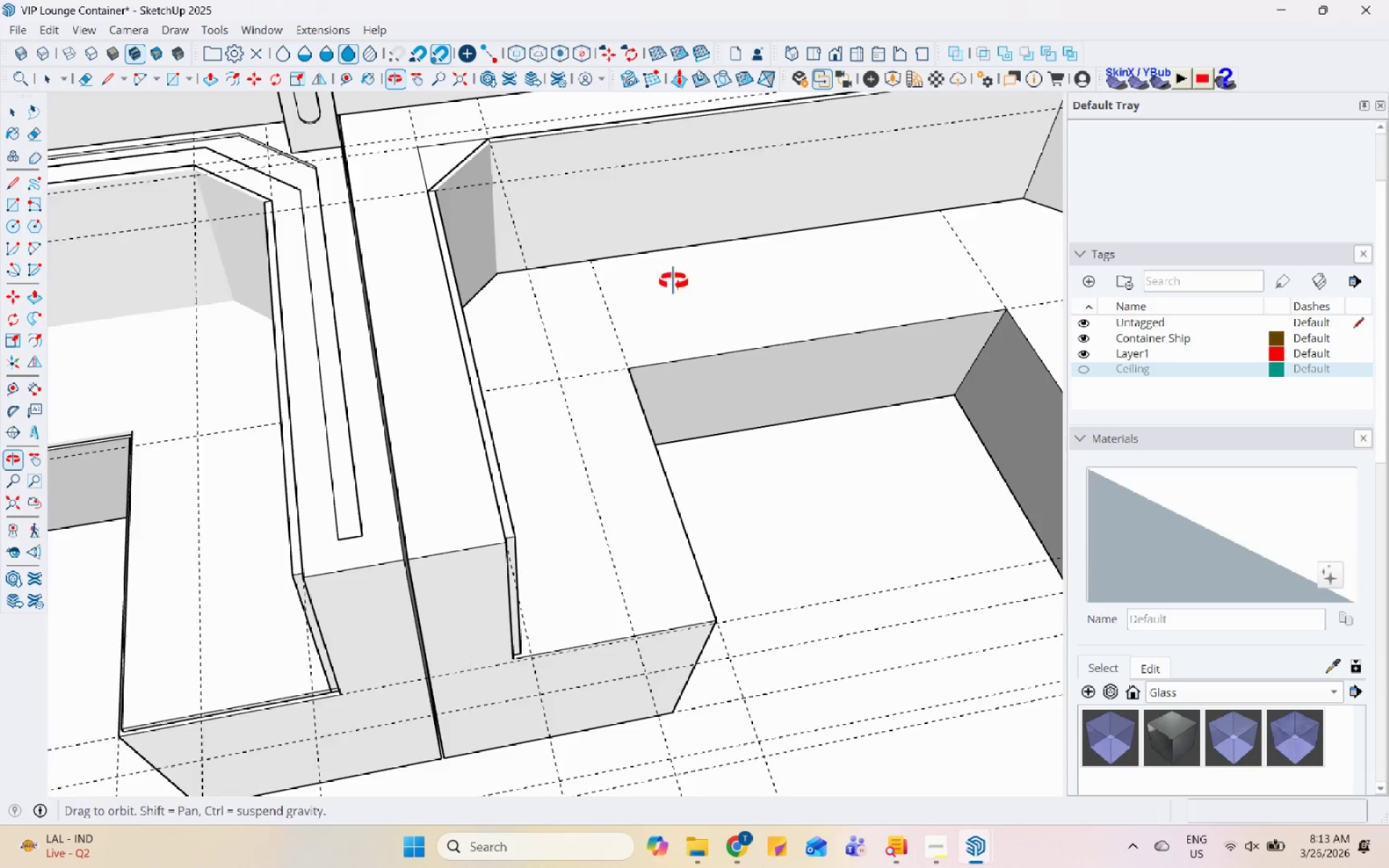 
scroll: coordinate [441, 196], scroll_direction: up, amount: 9.0
 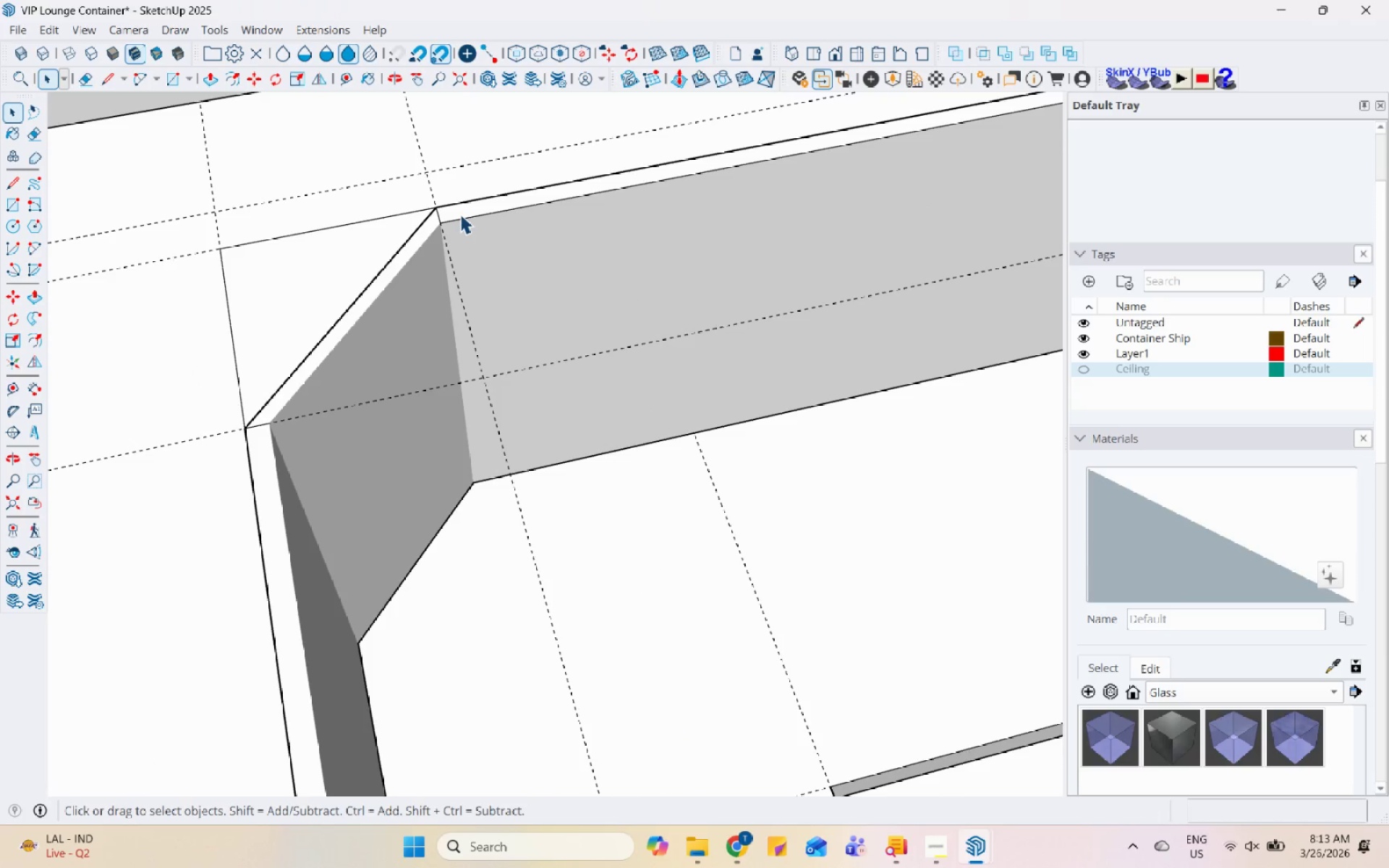 
left_click([464, 216])
 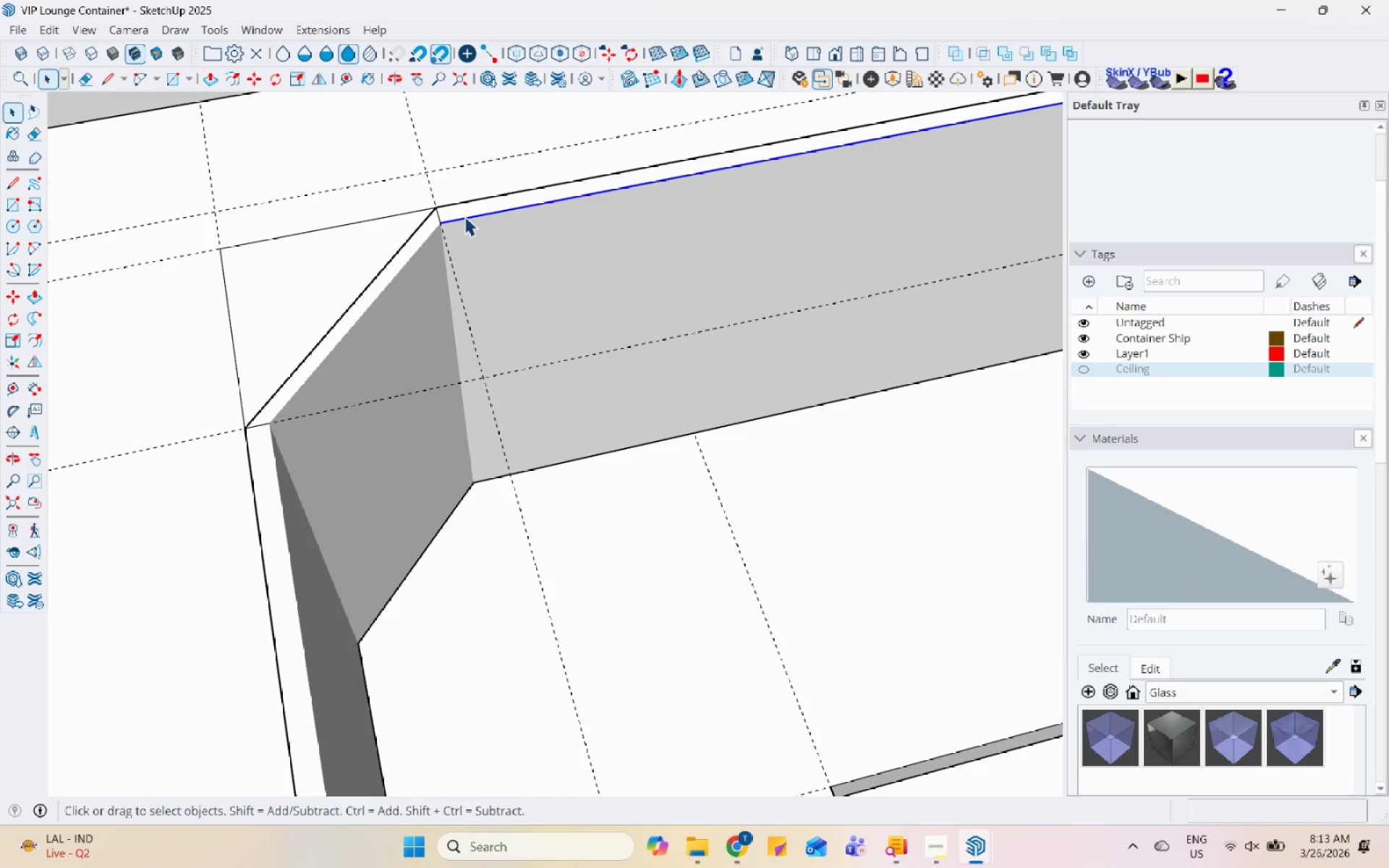 
right_click([464, 216])
 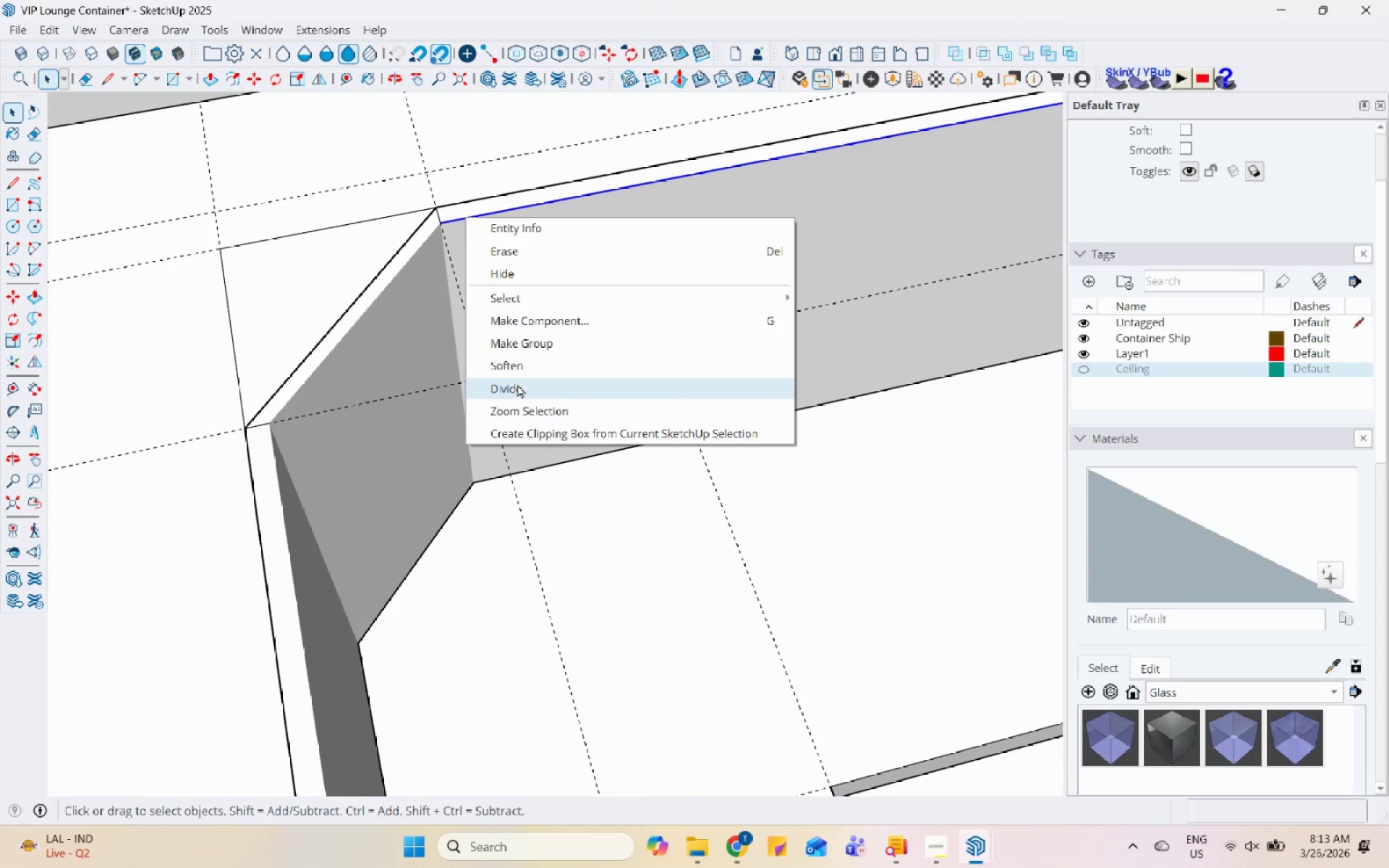 
left_click([519, 371])
 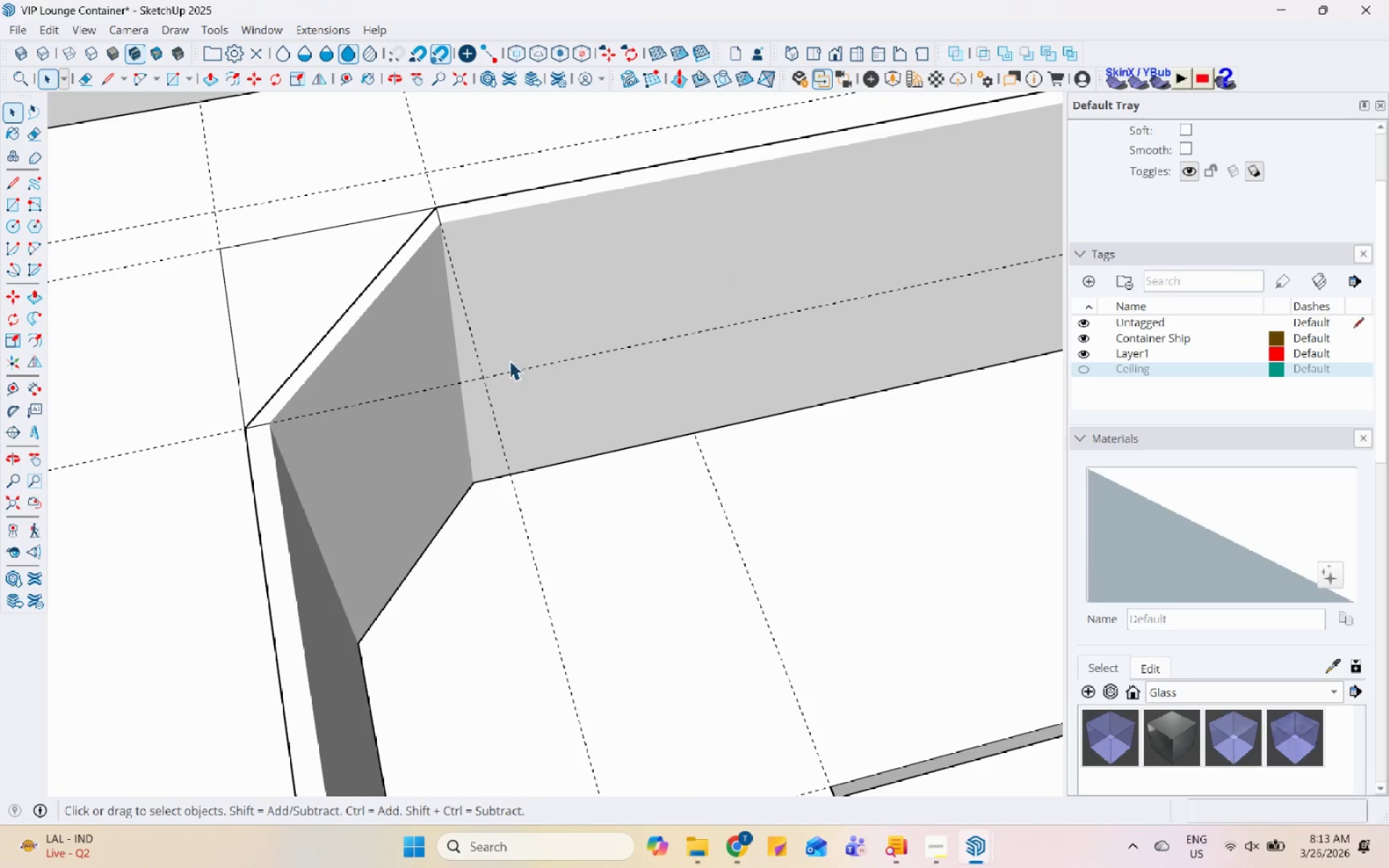 
scroll: coordinate [326, 374], scroll_direction: down, amount: 18.0
 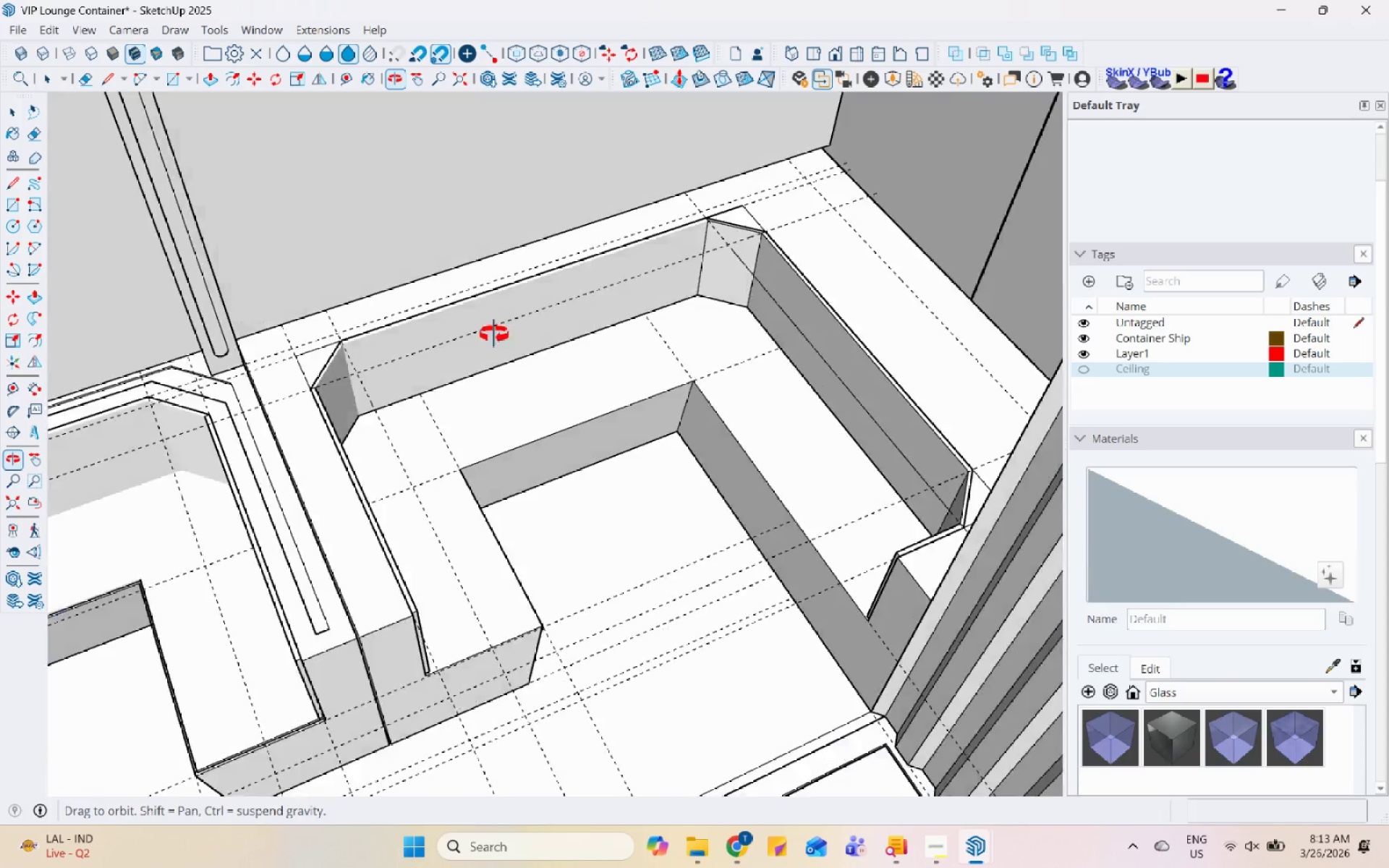 
left_click([579, 174])
 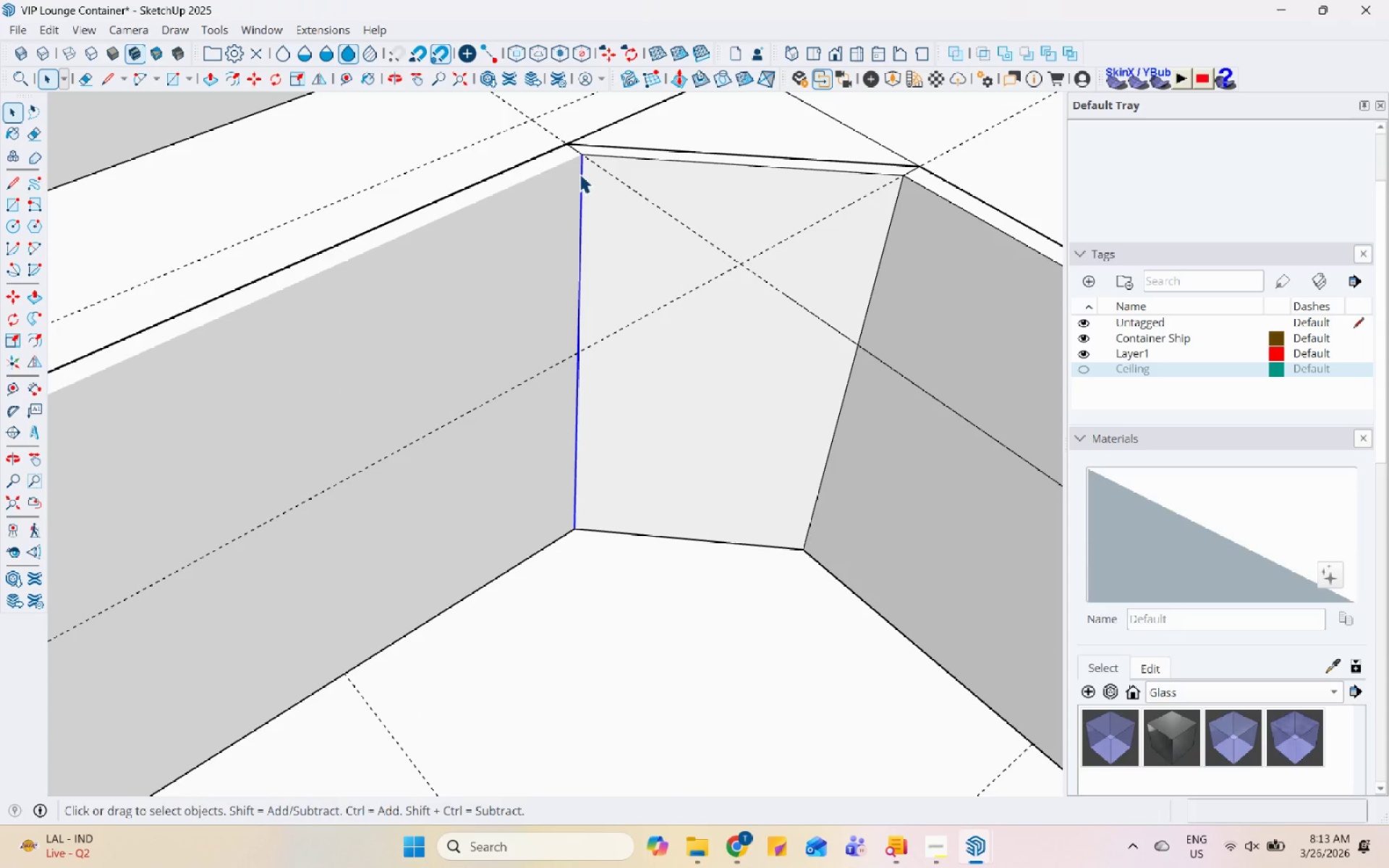 
scroll: coordinate [582, 174], scroll_direction: up, amount: 17.0
 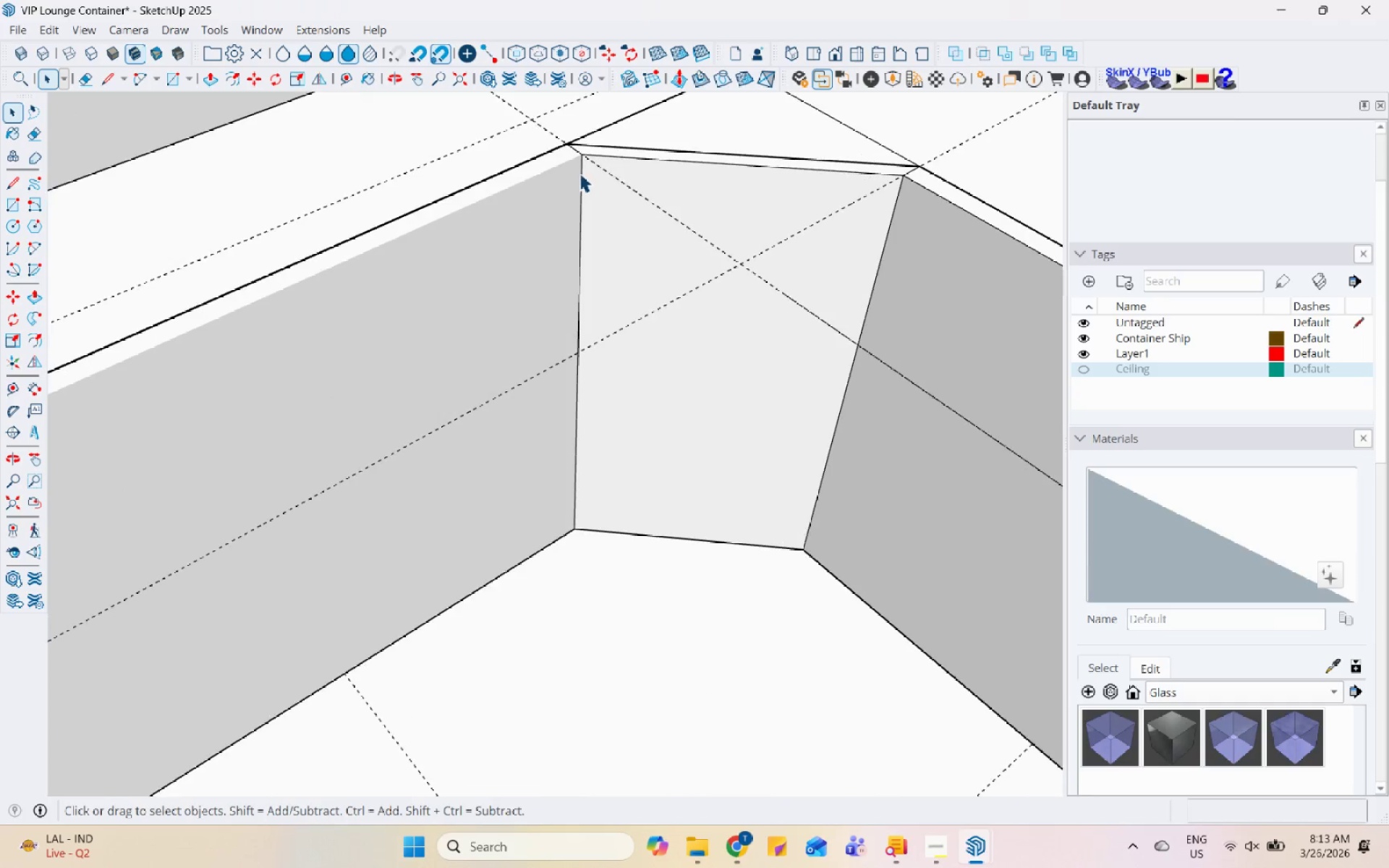 
right_click([579, 174])
 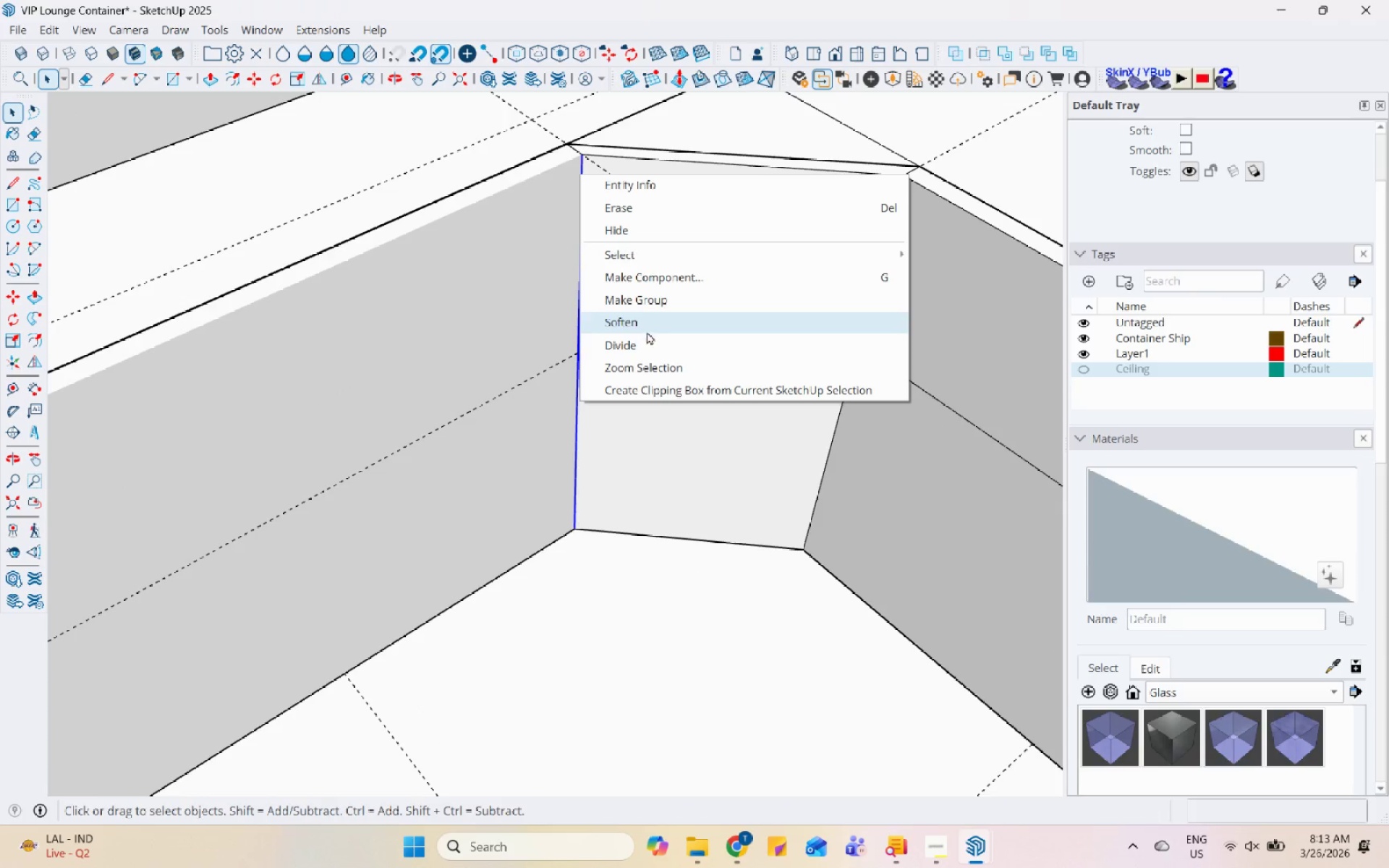 
left_click([648, 331])
 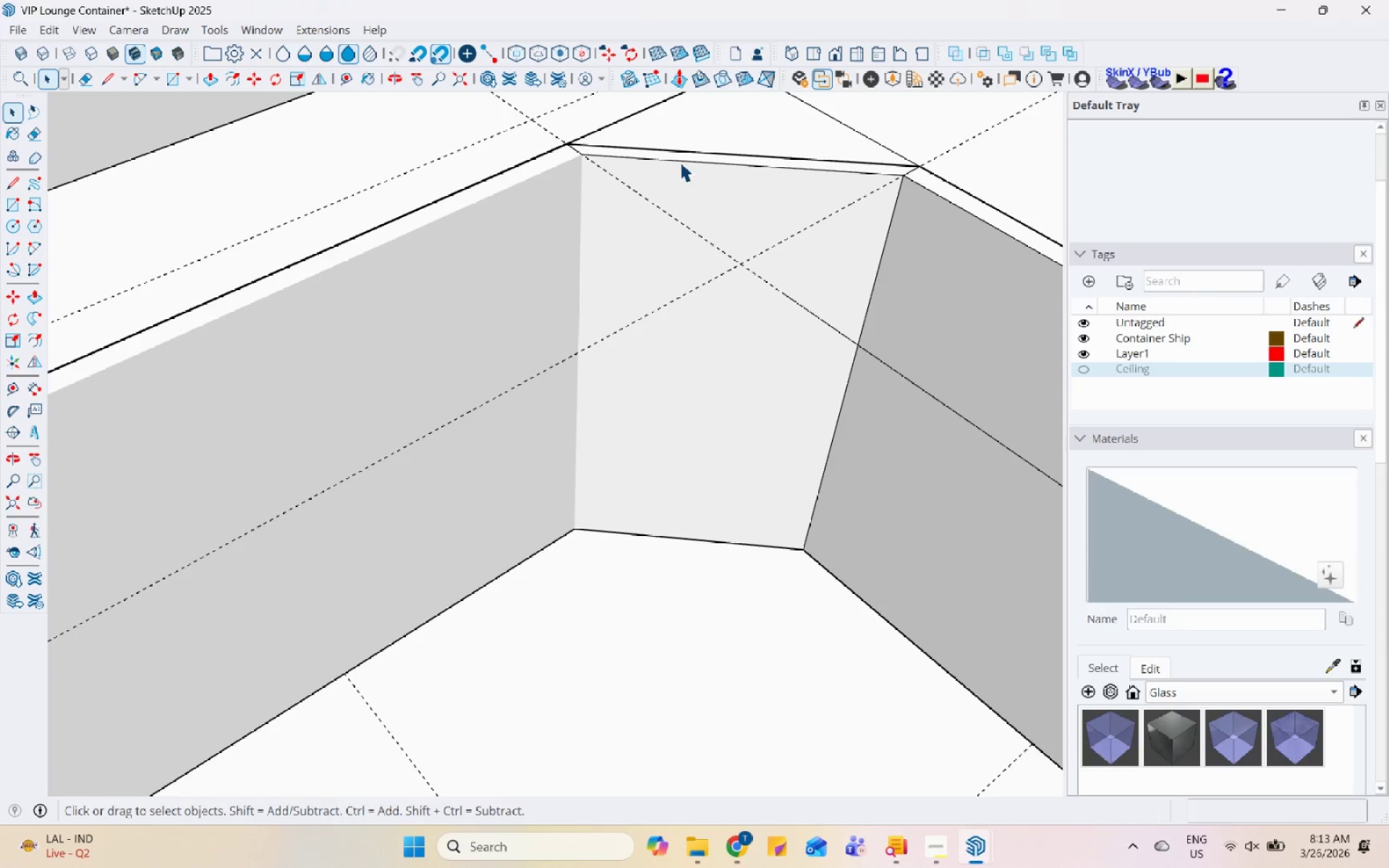 
left_click([681, 159])
 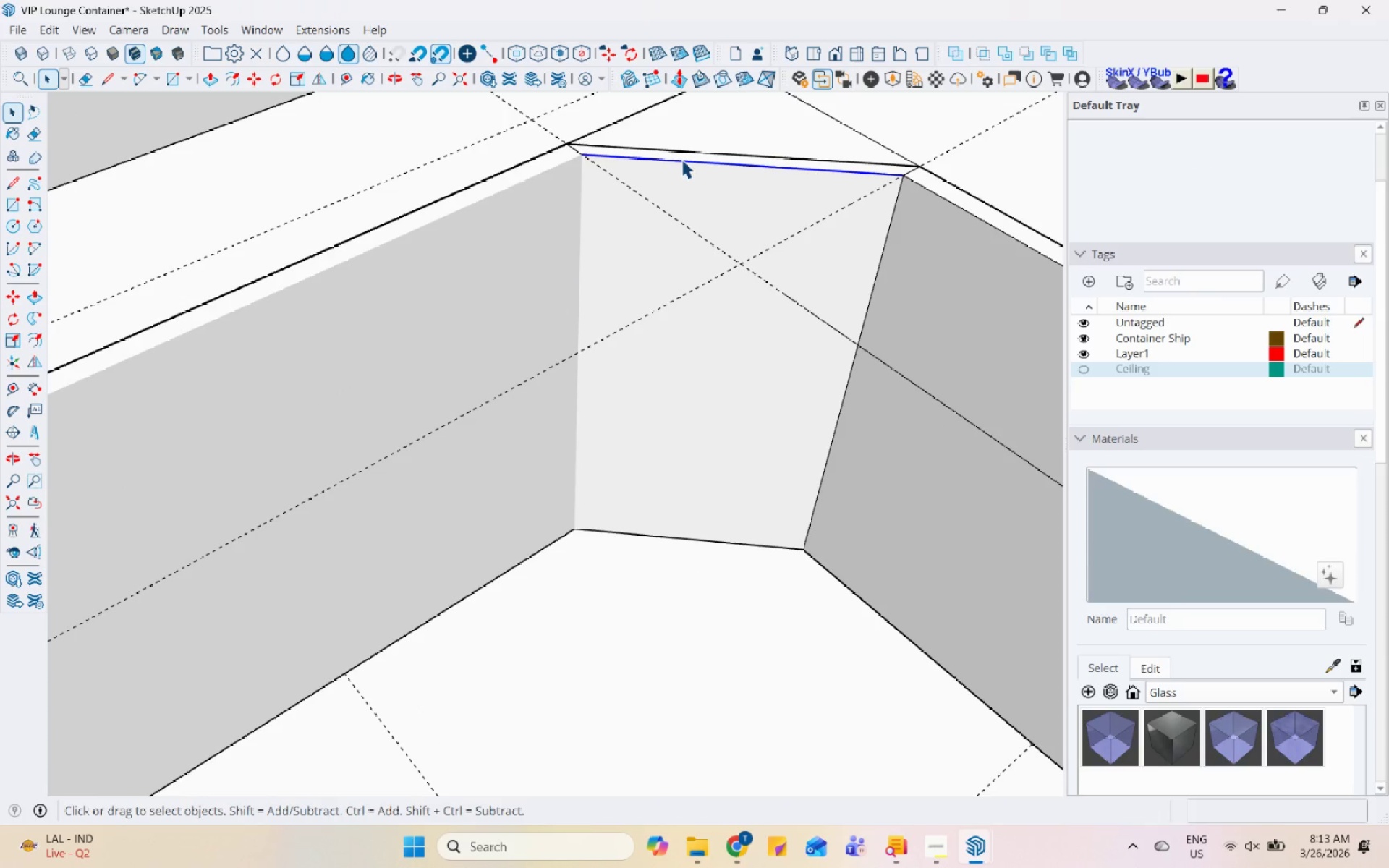 
right_click([681, 159])
 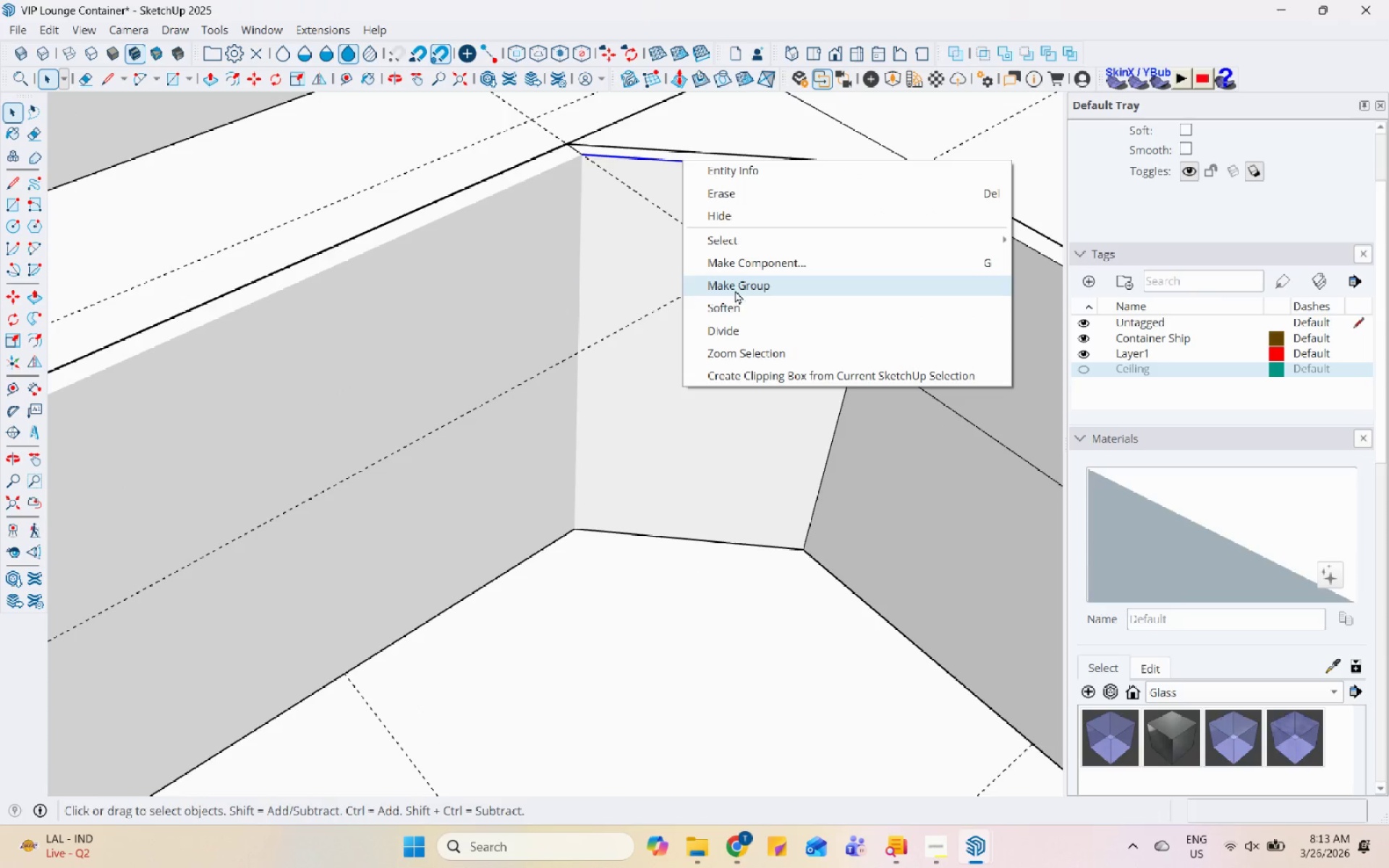 
left_click([736, 302])
 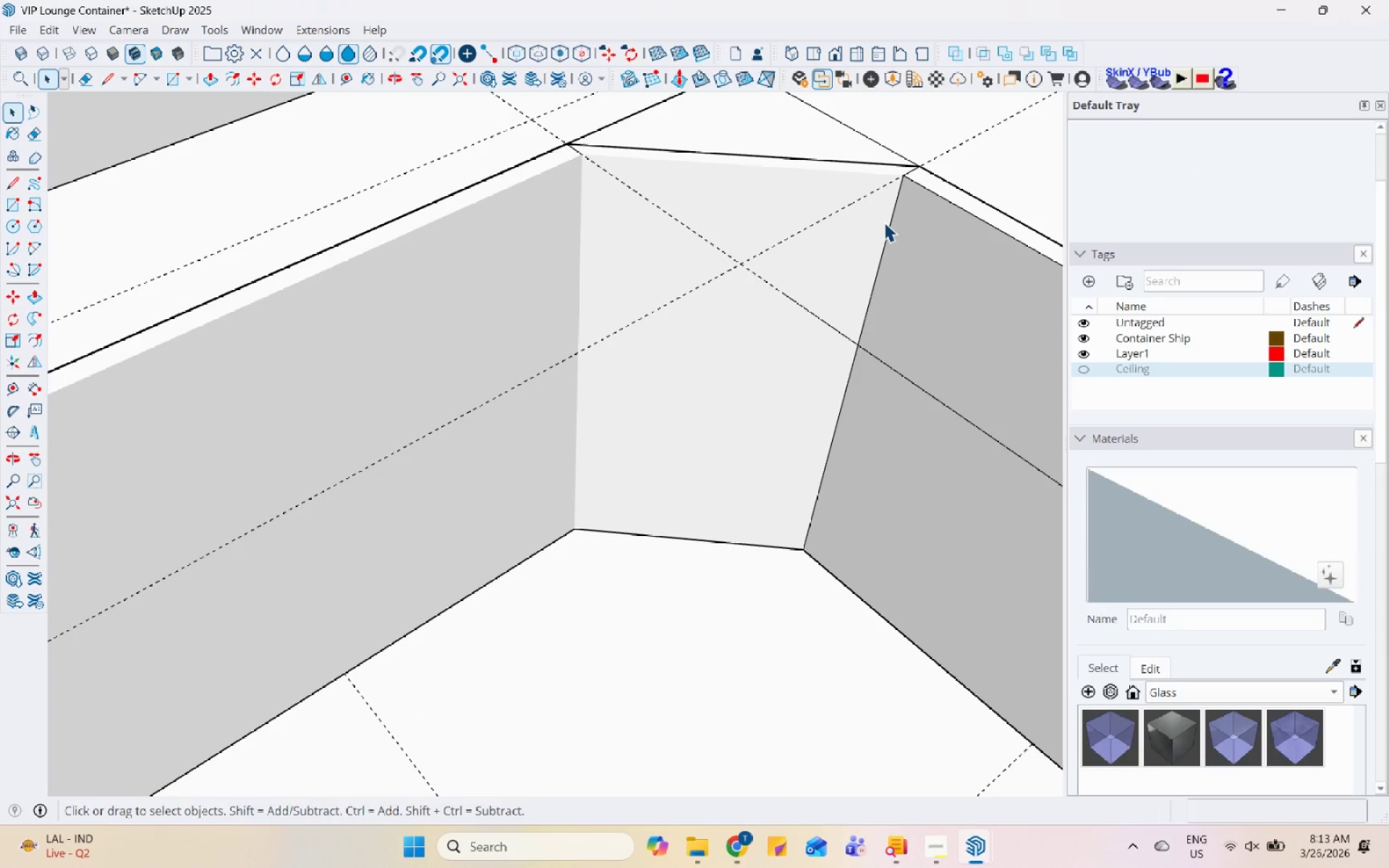 
double_click([889, 228])
 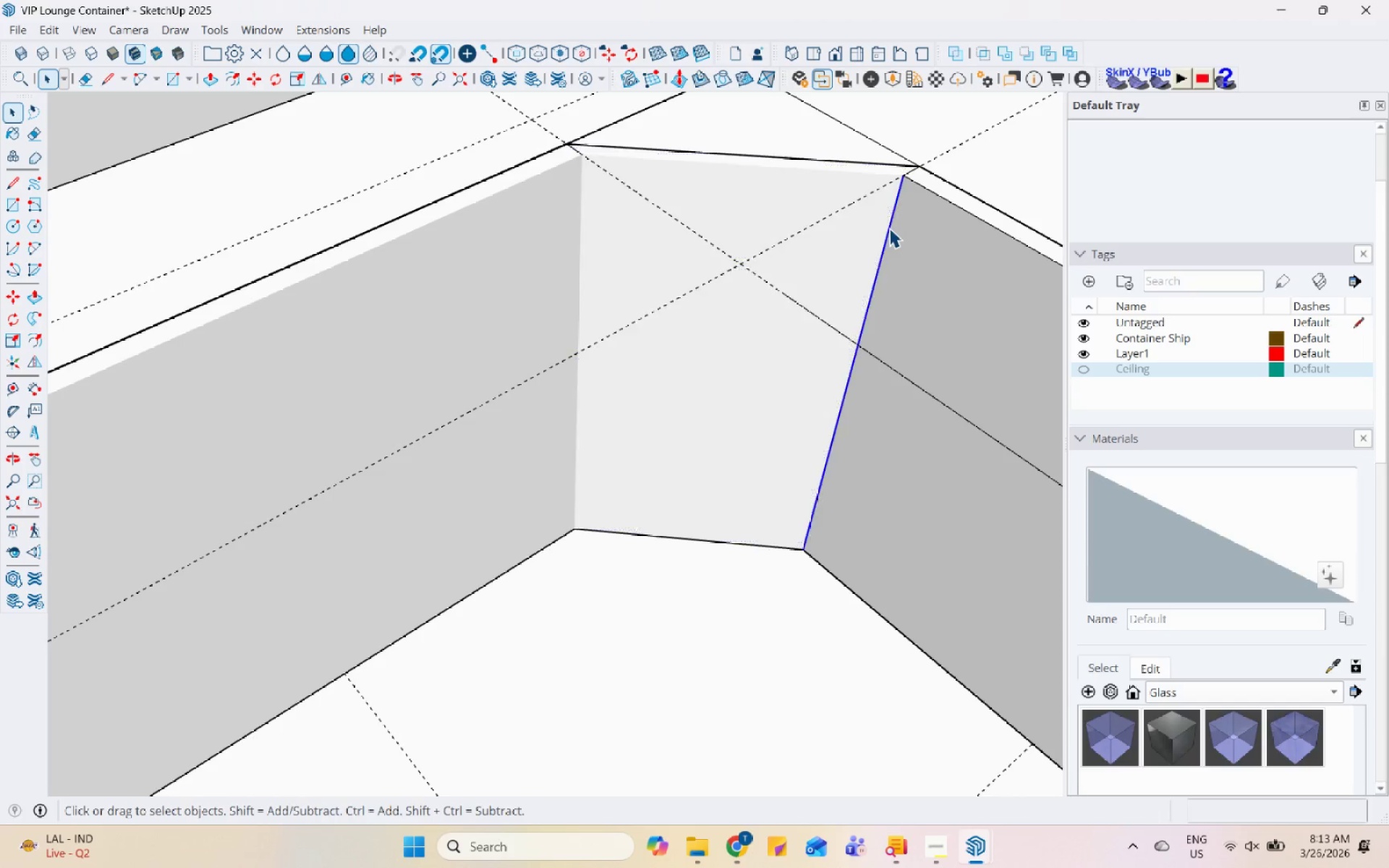 
right_click([889, 228])
 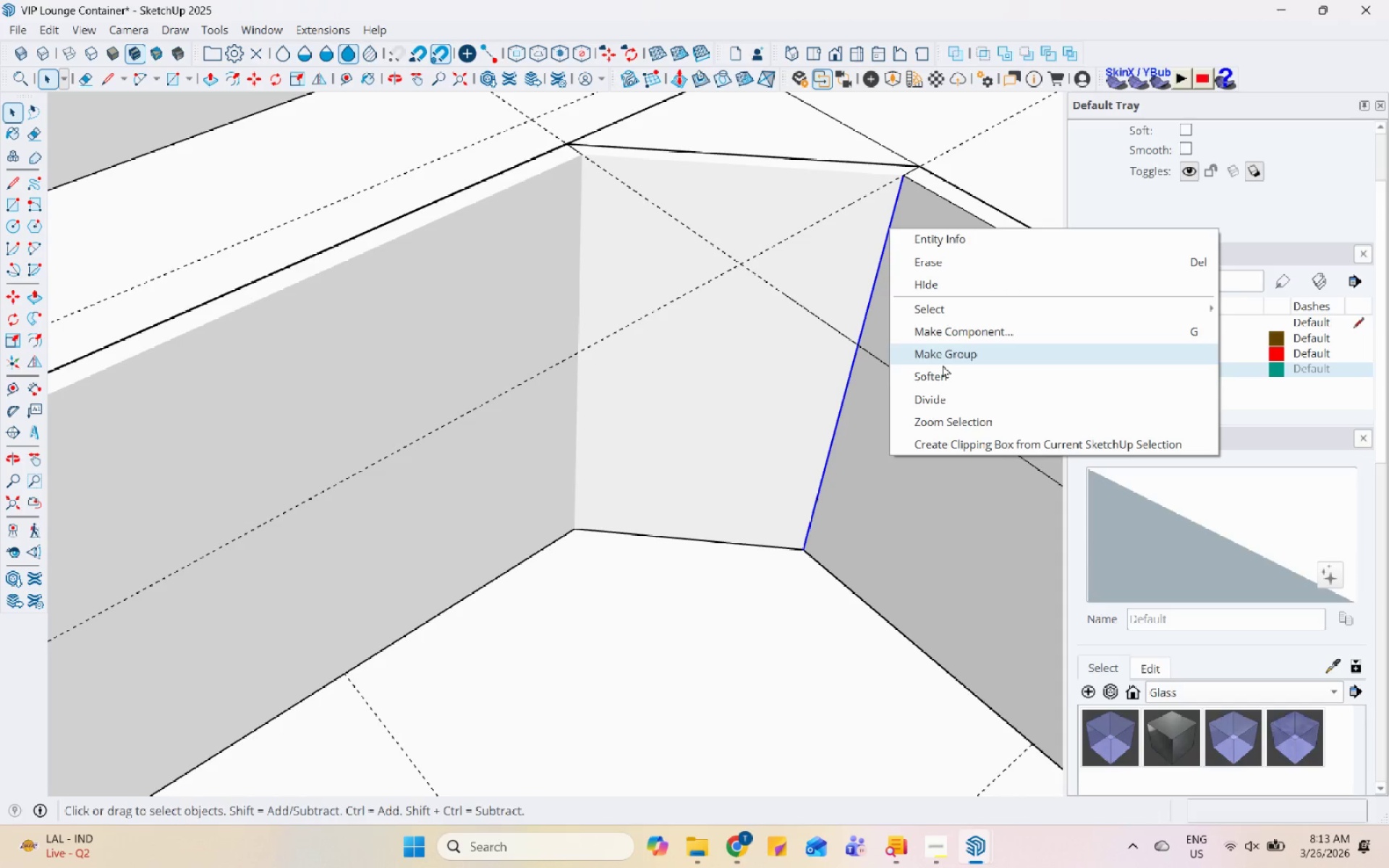 
left_click([945, 373])
 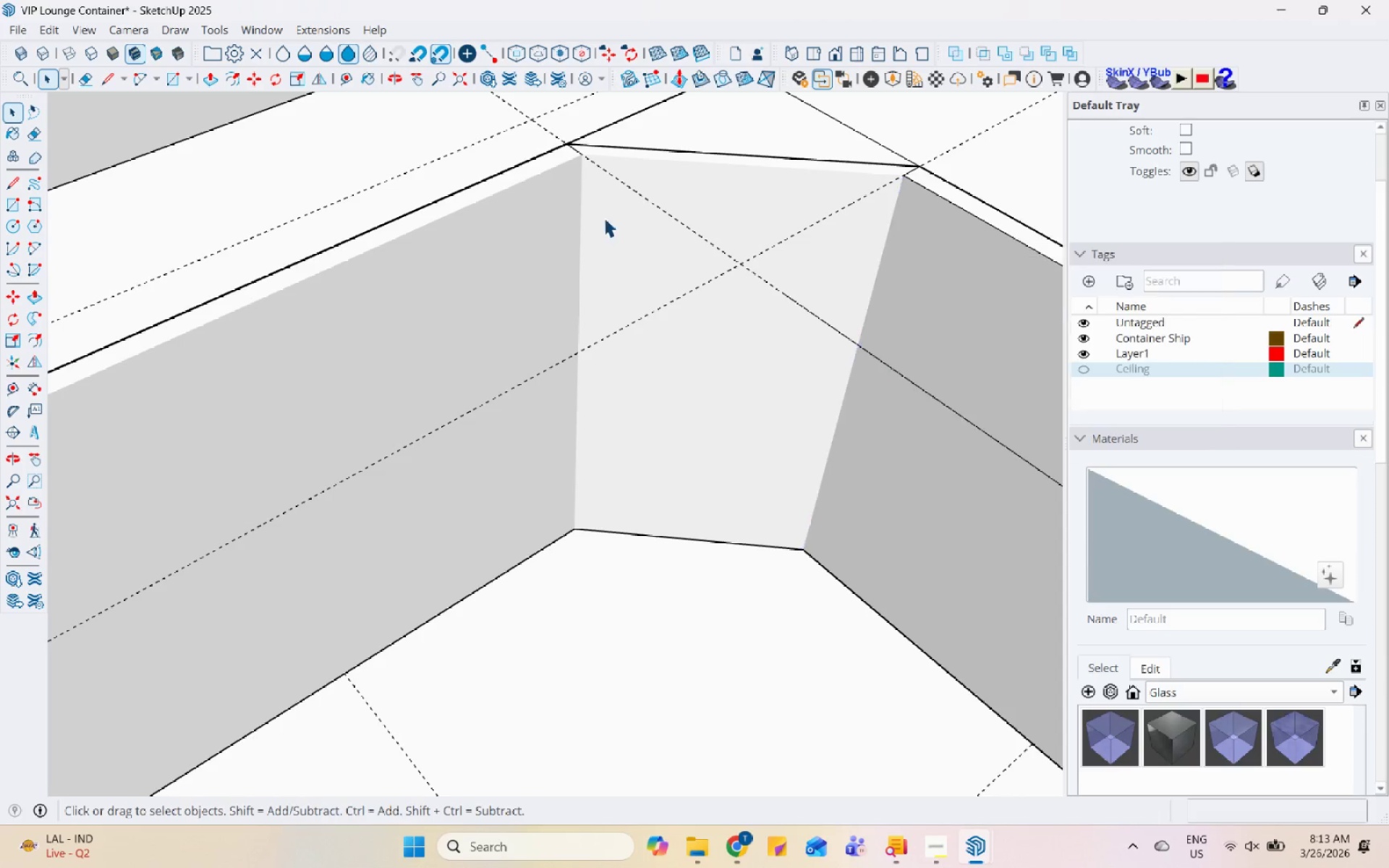 
scroll: coordinate [435, 211], scroll_direction: down, amount: 13.0
 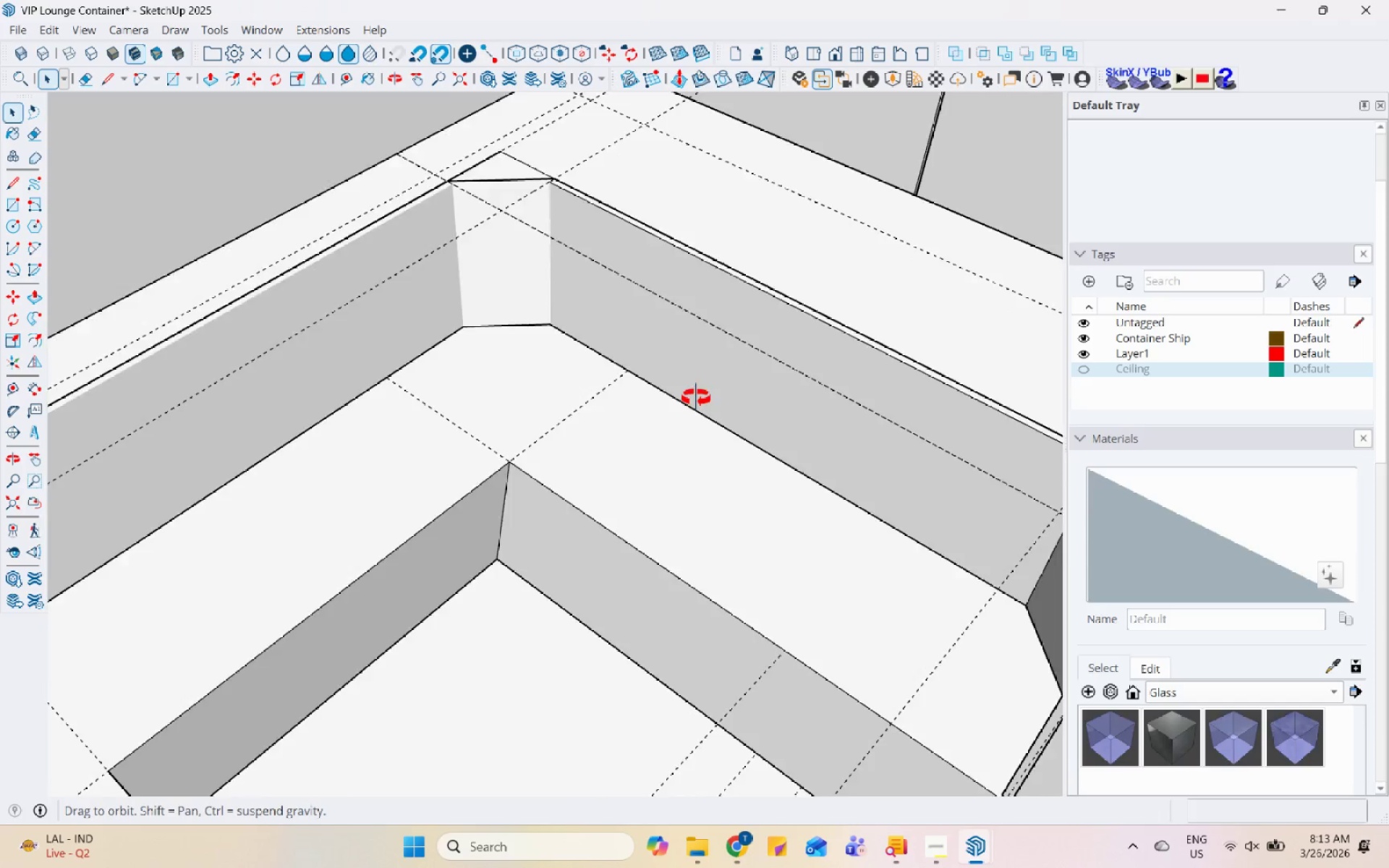 
scroll: coordinate [468, 252], scroll_direction: up, amount: 14.0
 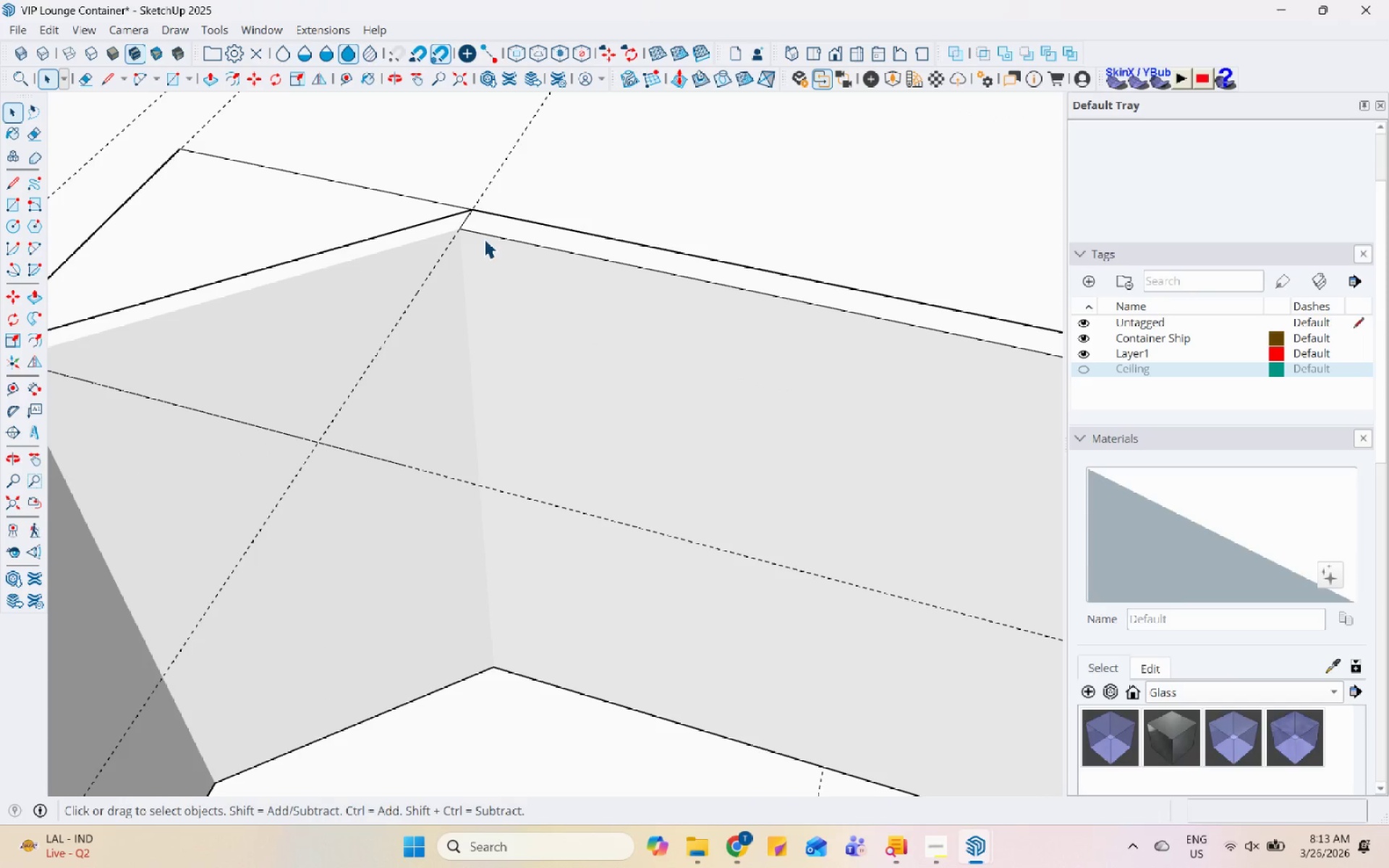 
left_click([495, 234])
 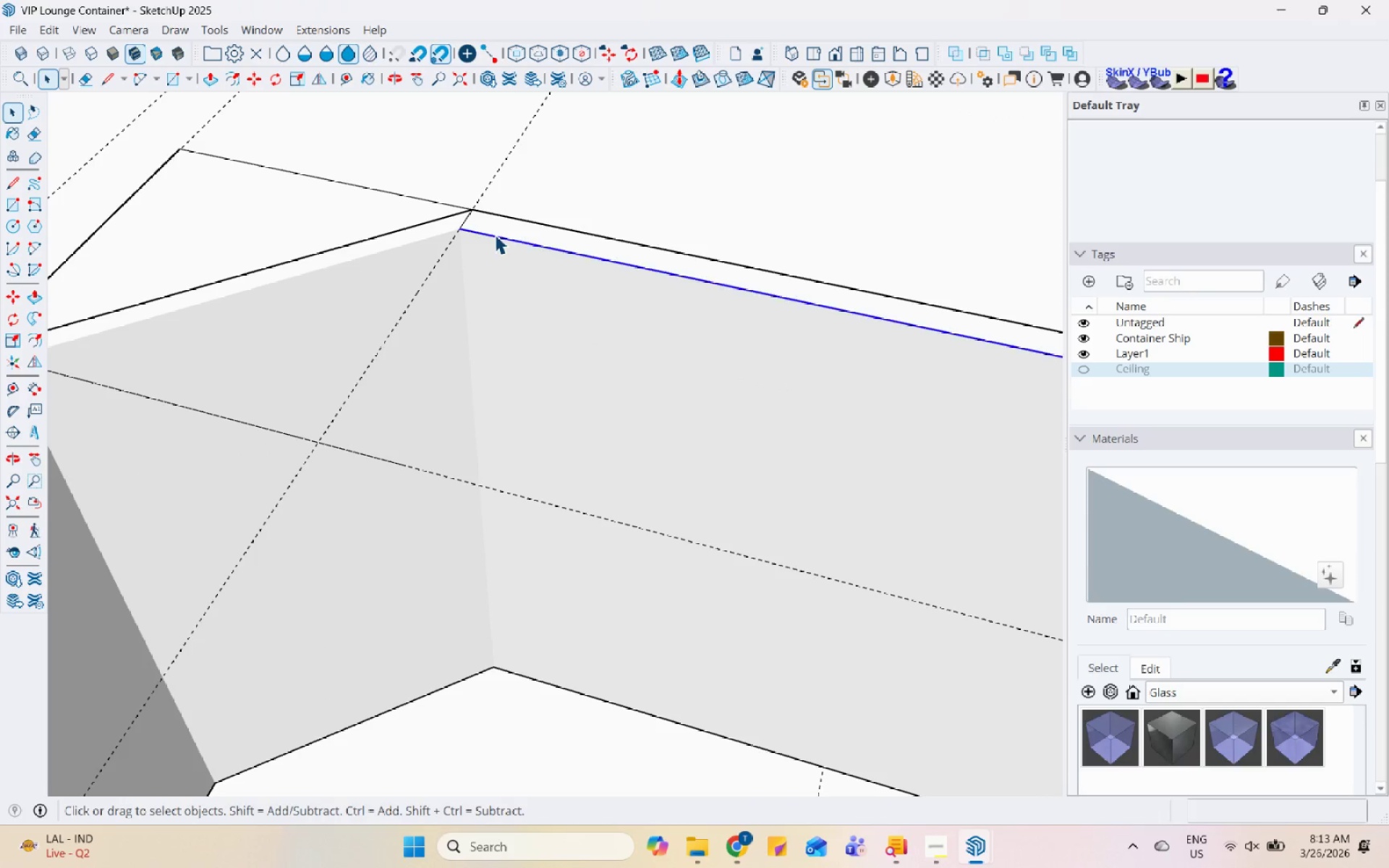 
right_click([495, 234])
 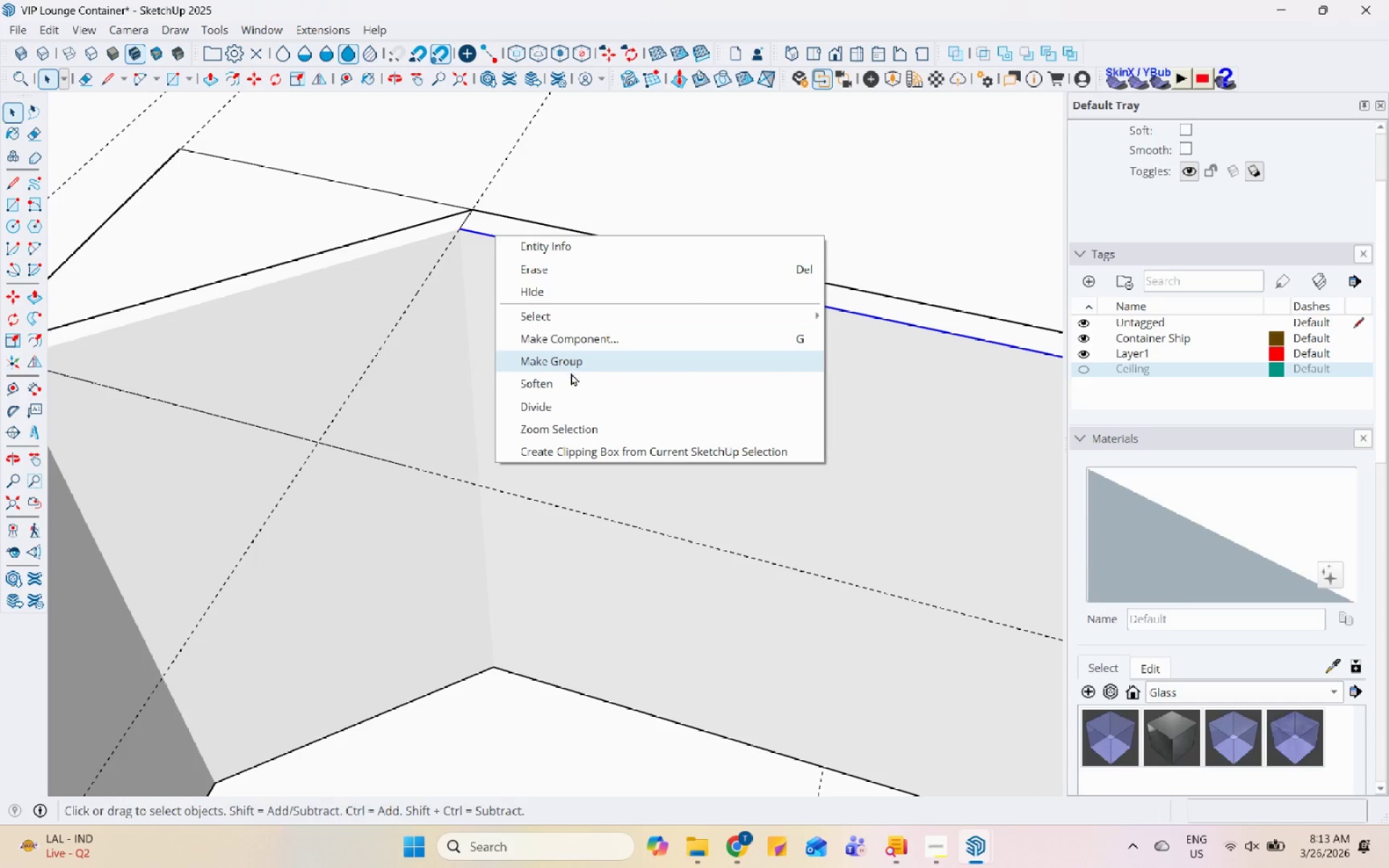 
left_click([569, 384])
 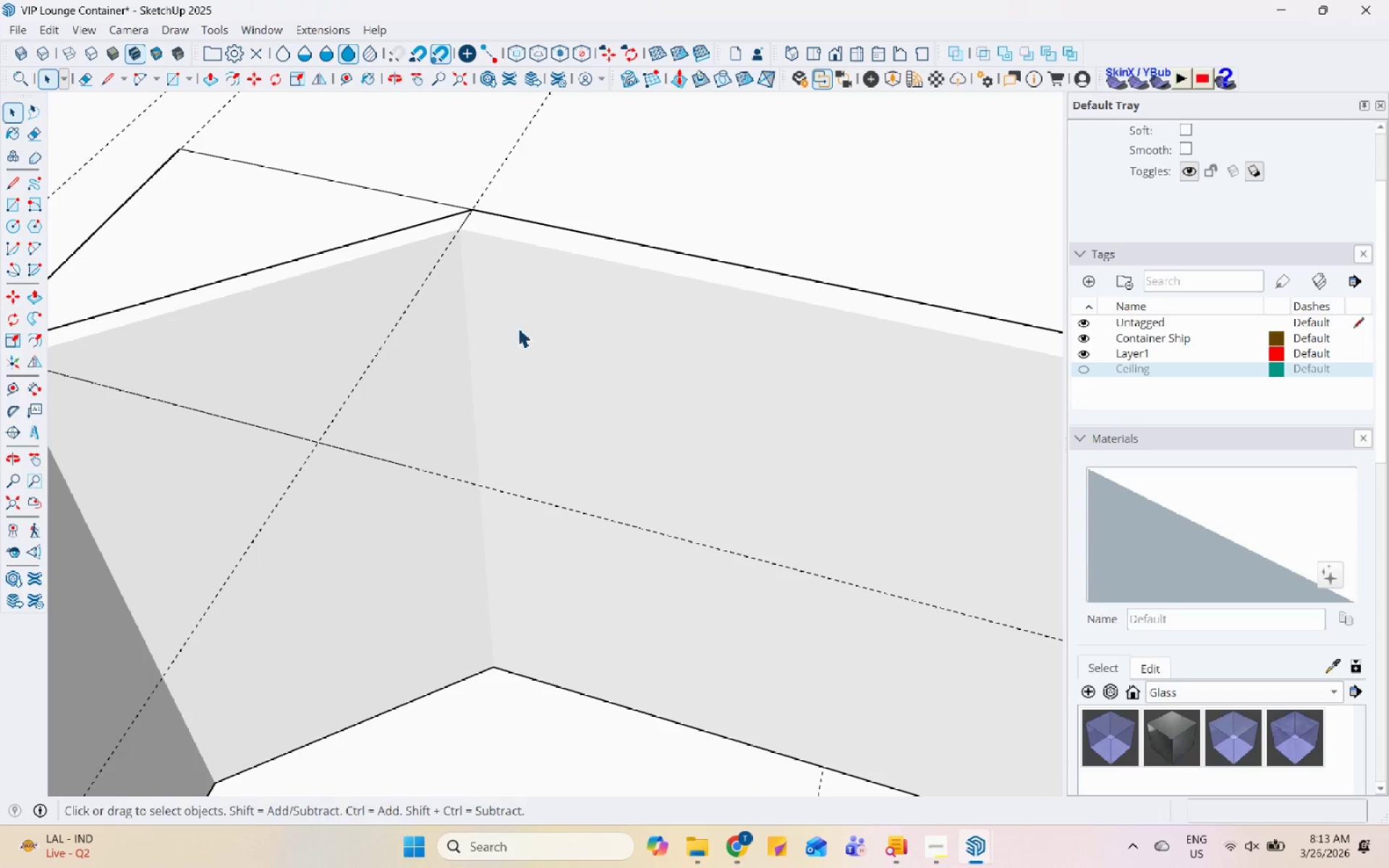 
scroll: coordinate [315, 334], scroll_direction: down, amount: 19.0
 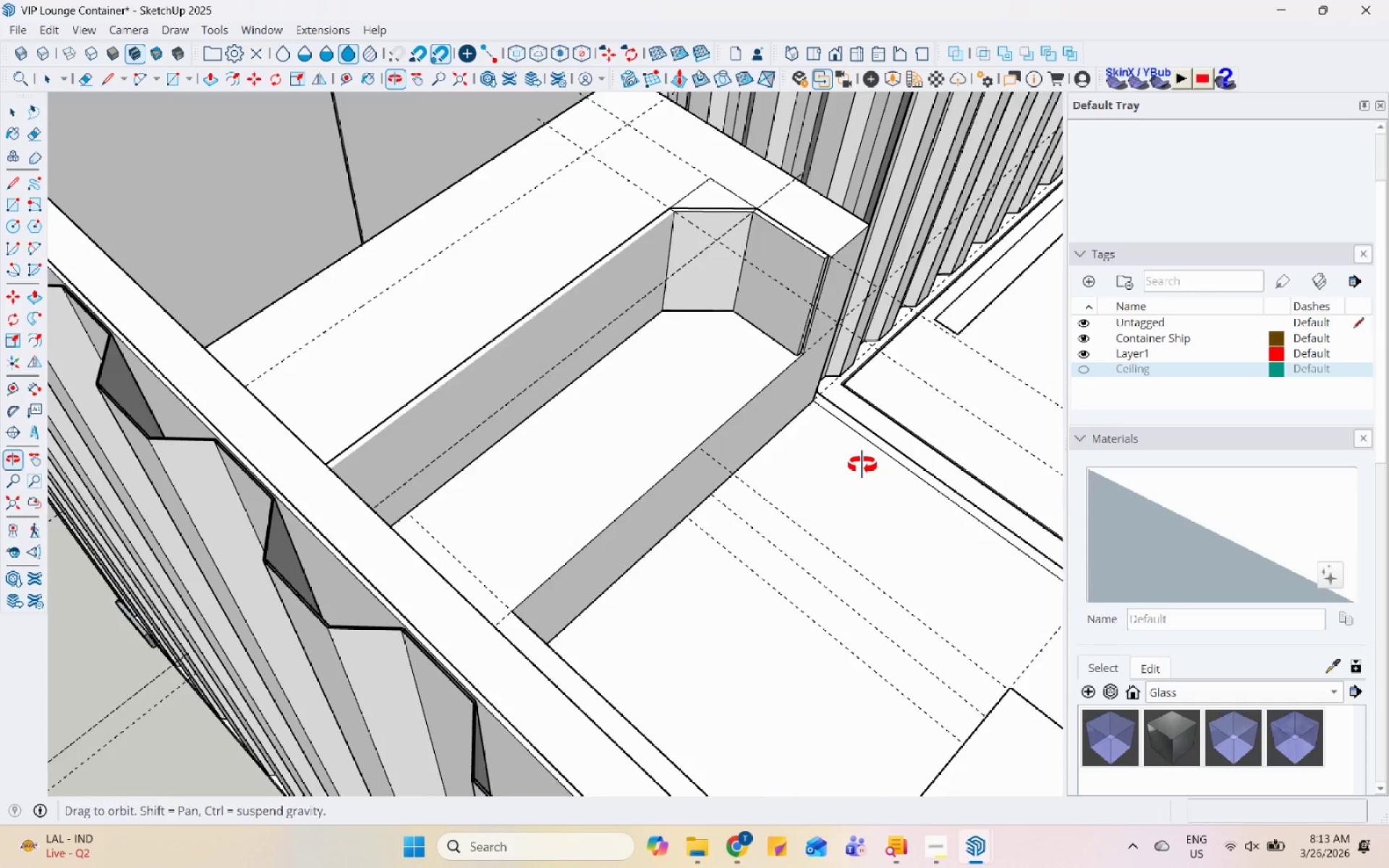 
scroll: coordinate [634, 289], scroll_direction: up, amount: 20.0
 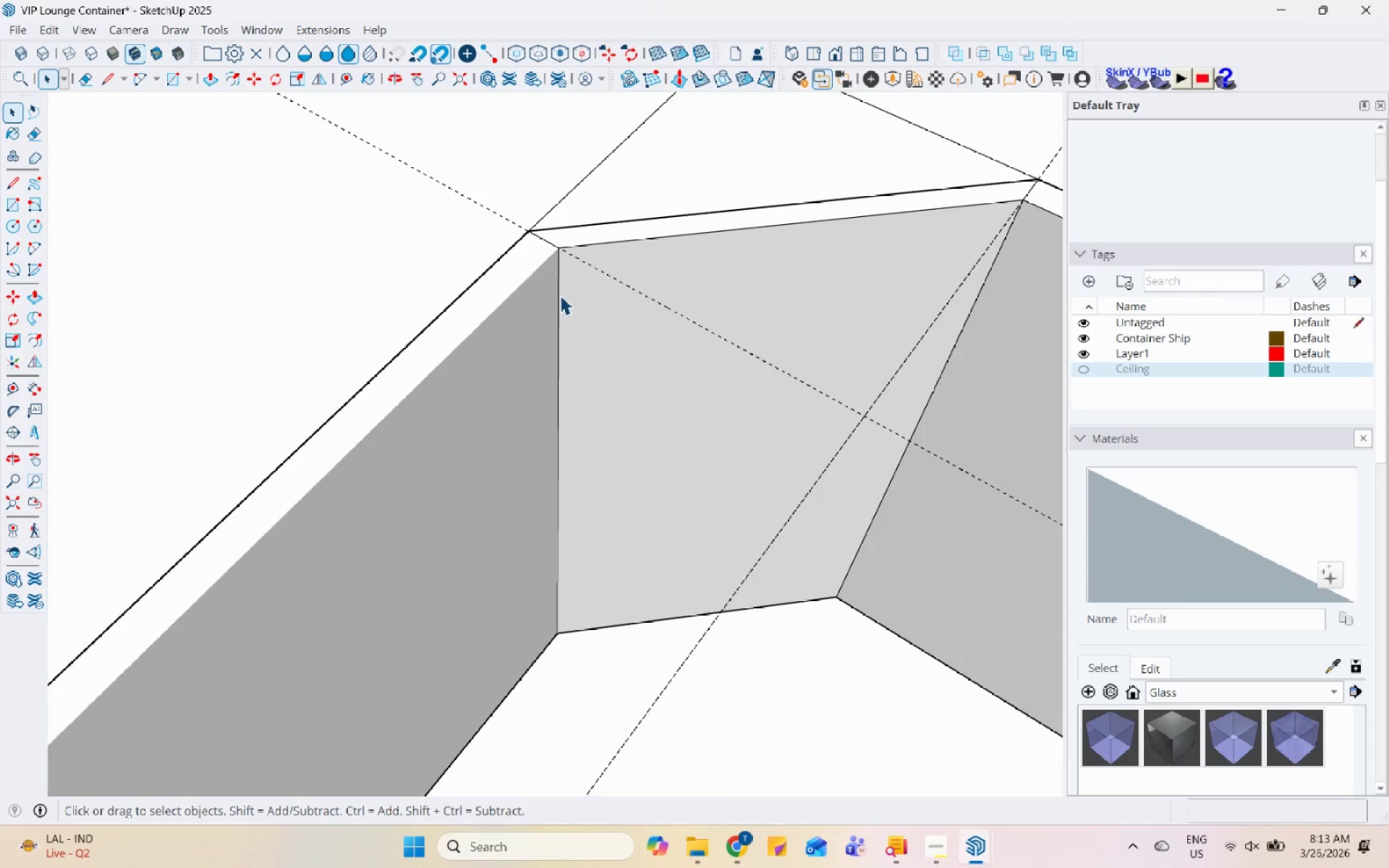 
left_click([556, 295])
 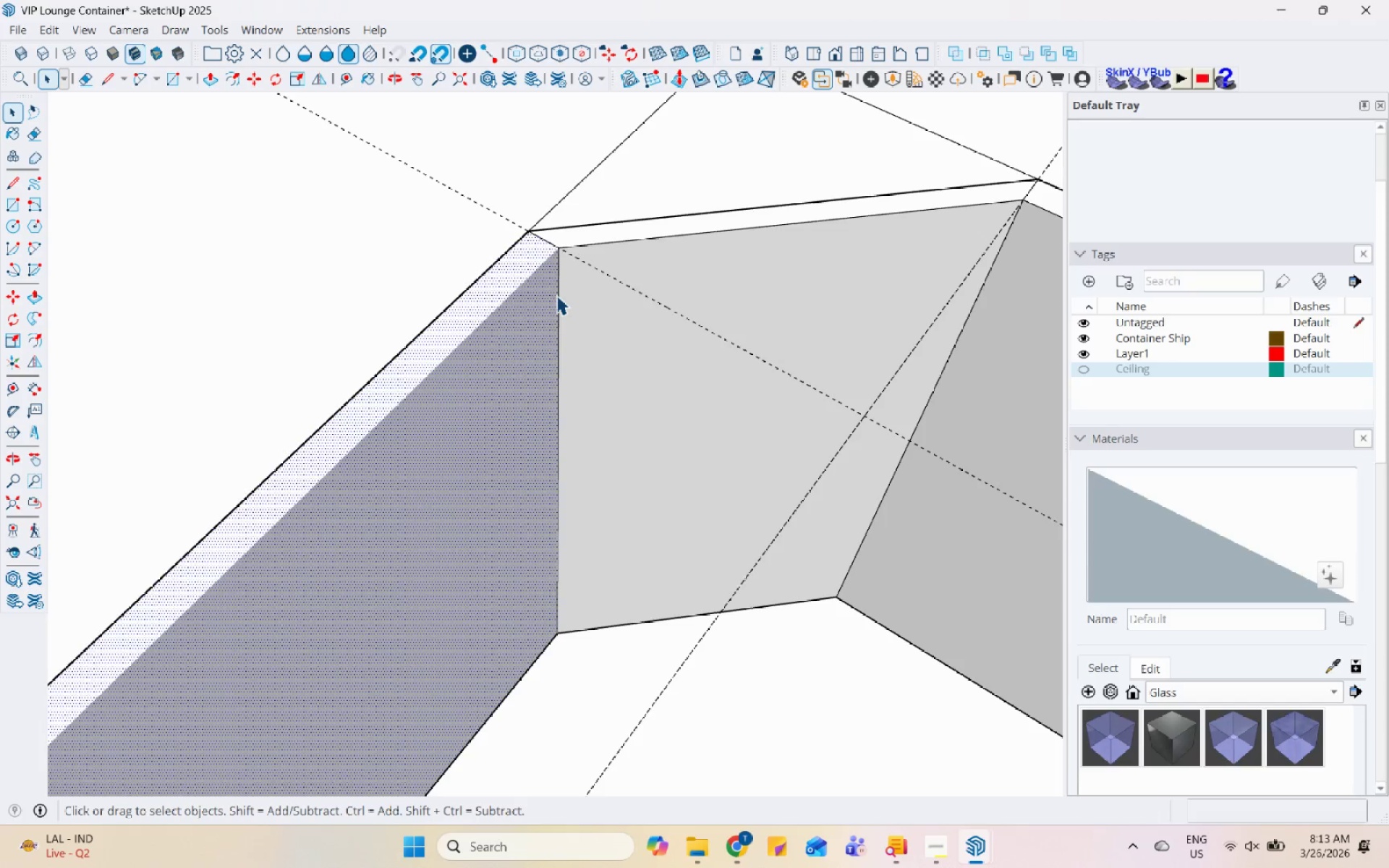 
right_click([556, 295])
 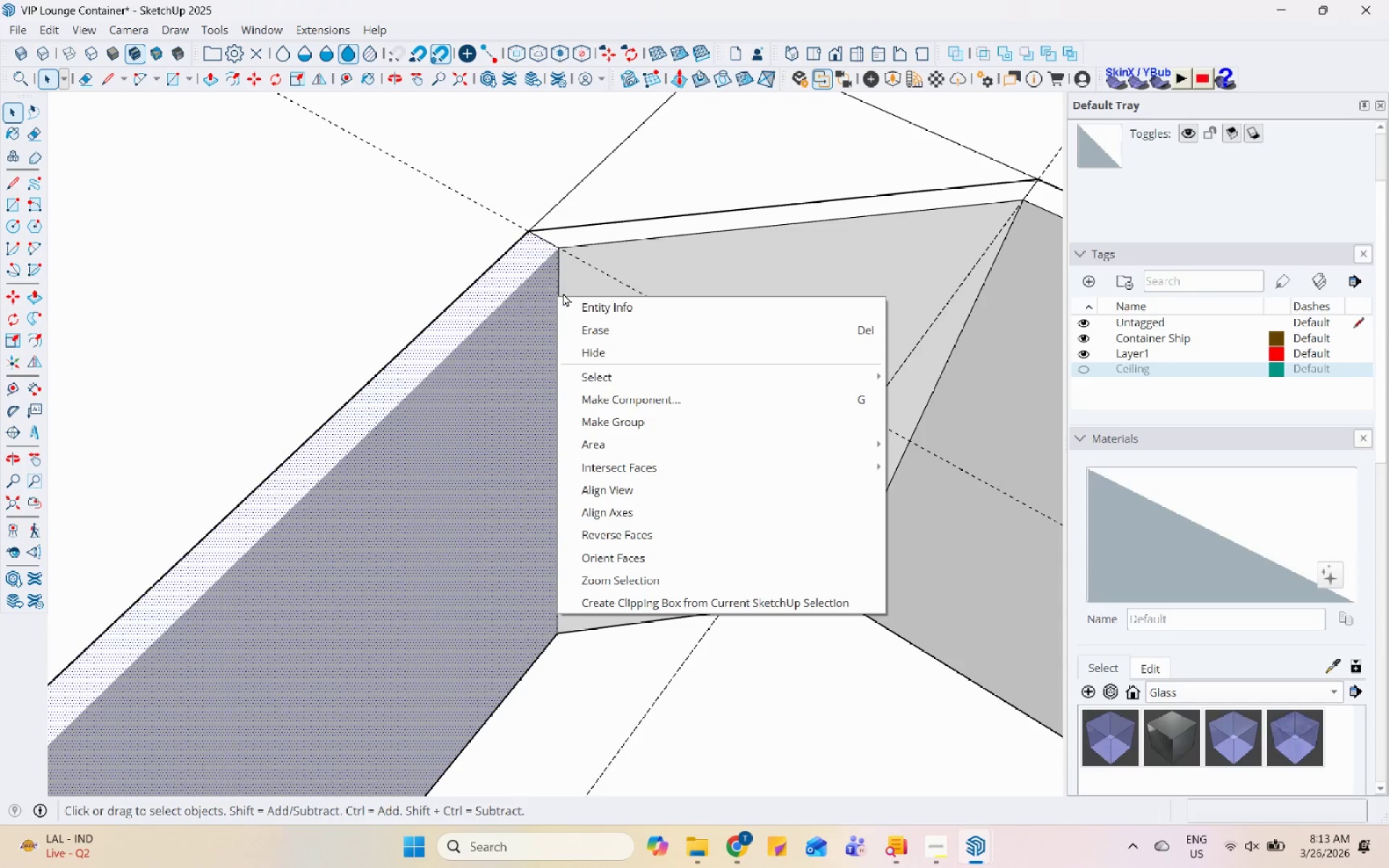 
left_click([563, 286])
 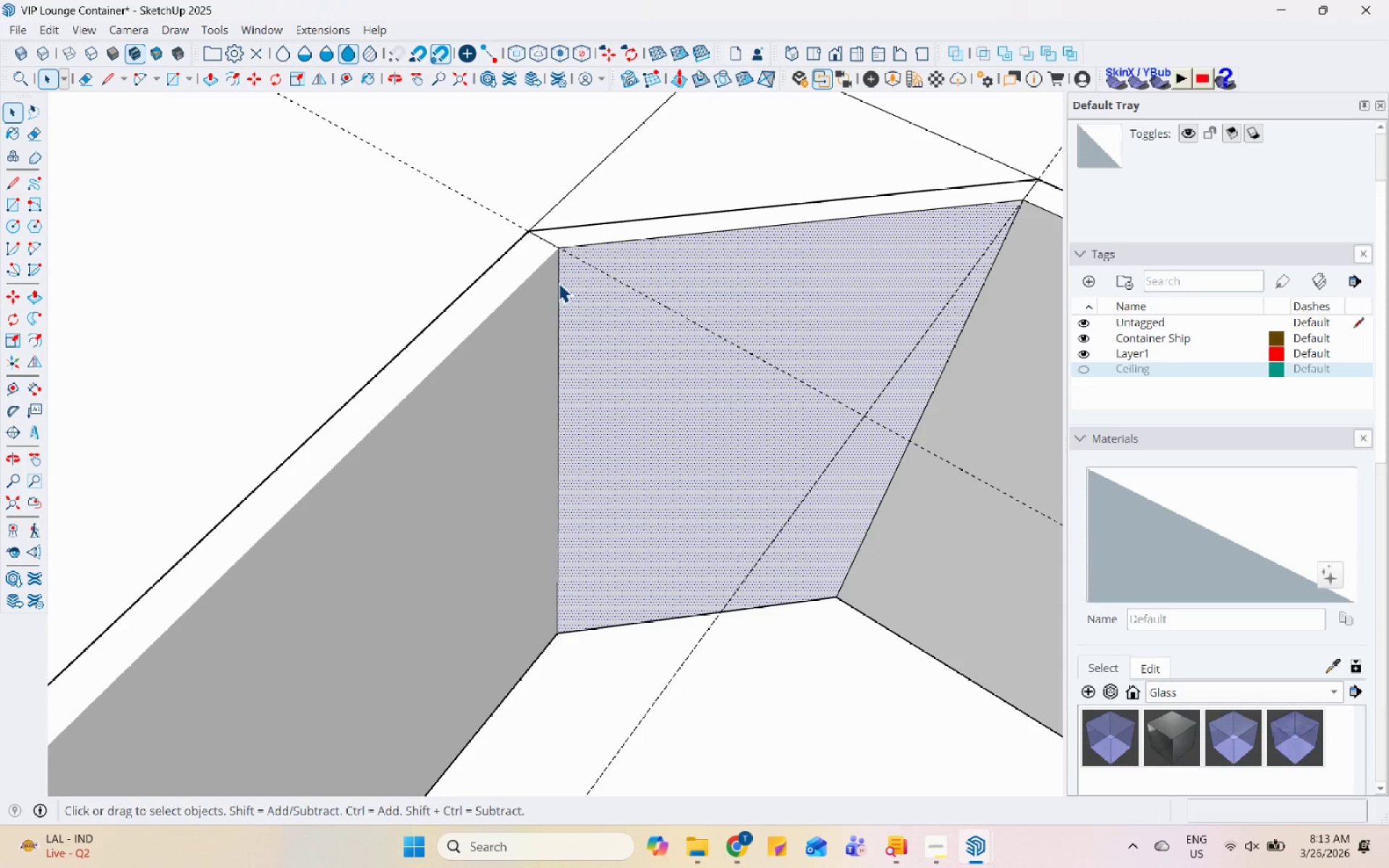 
left_click([558, 283])
 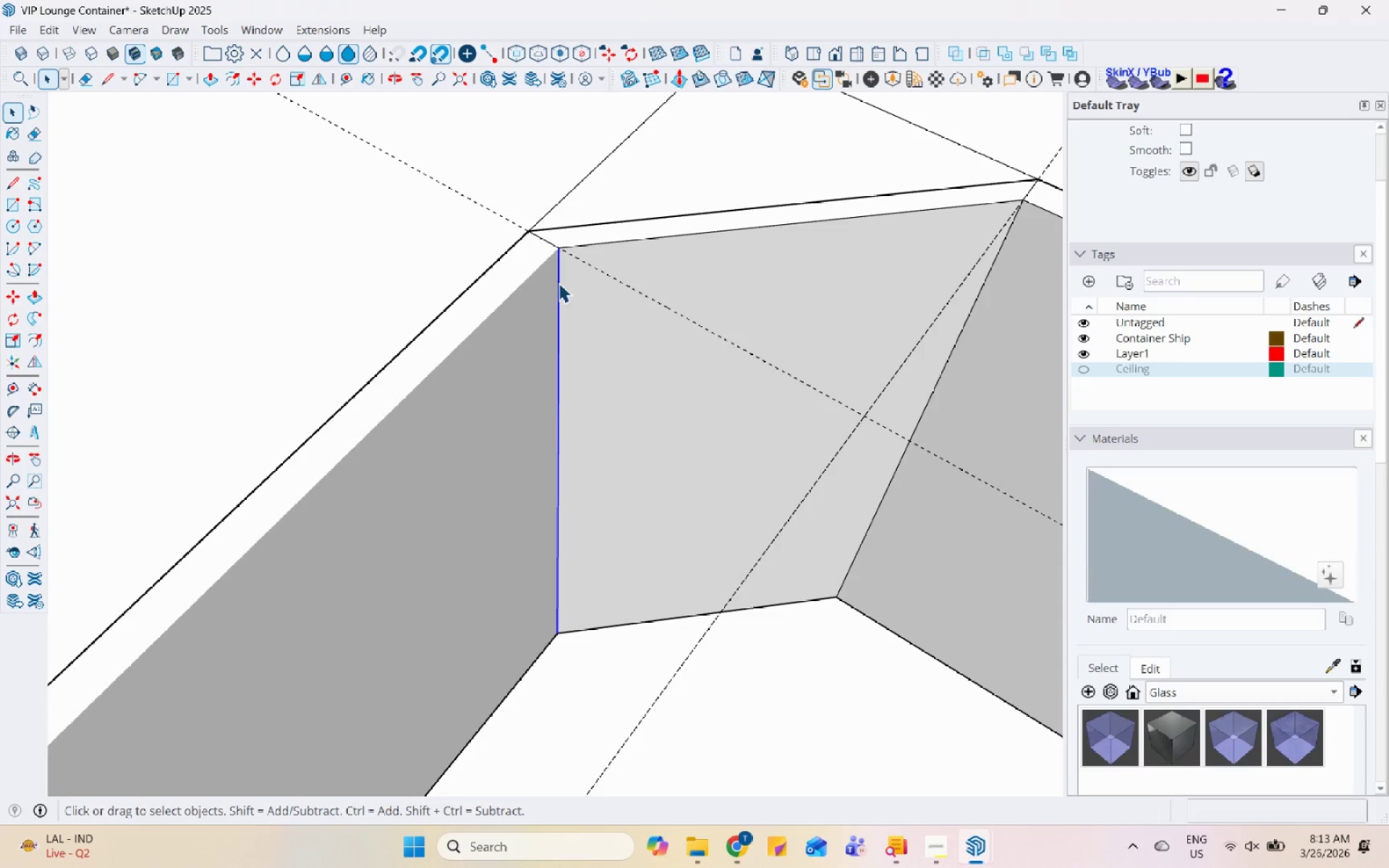 
right_click([558, 283])
 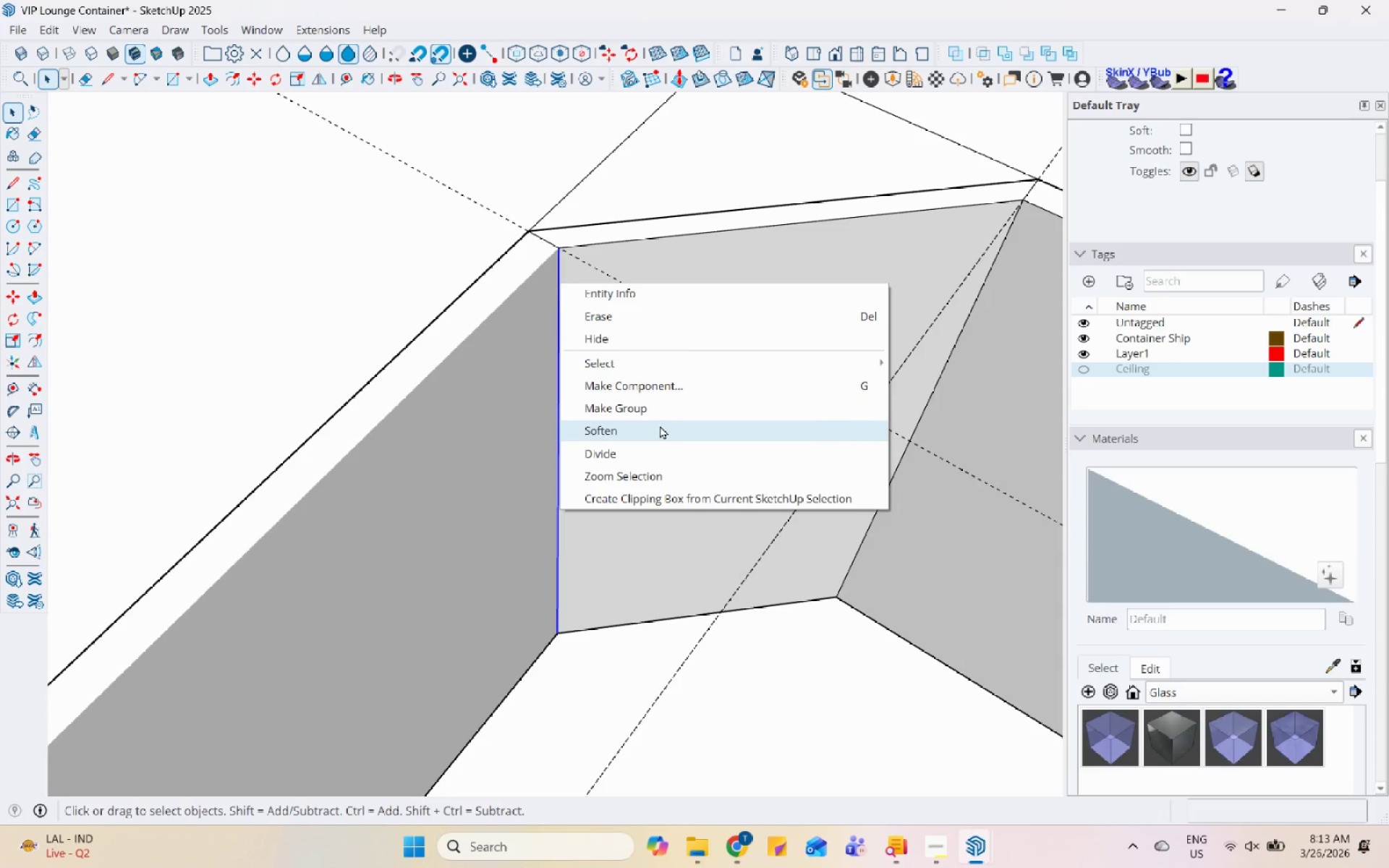 
left_click([660, 427])
 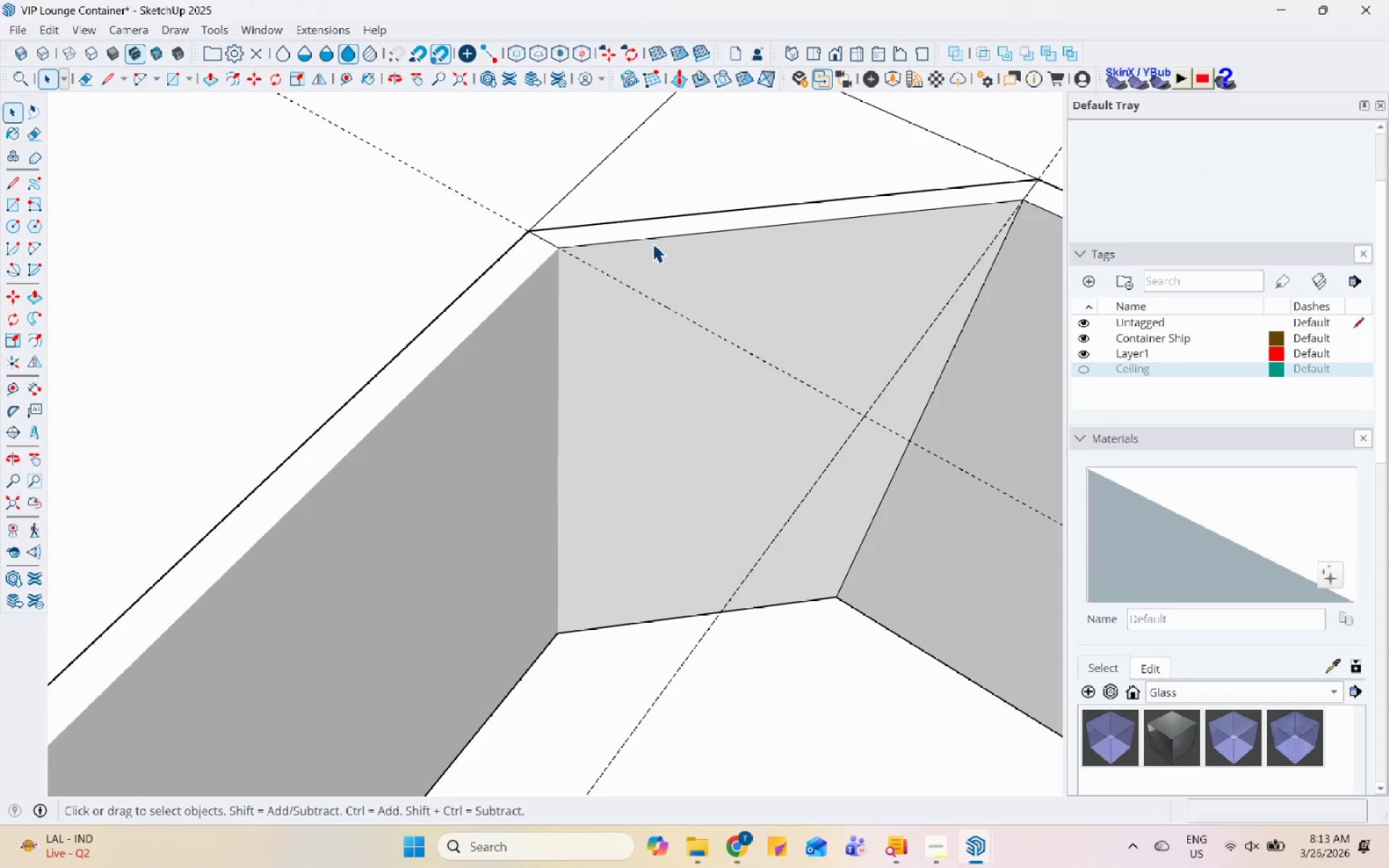 
left_click([654, 239])
 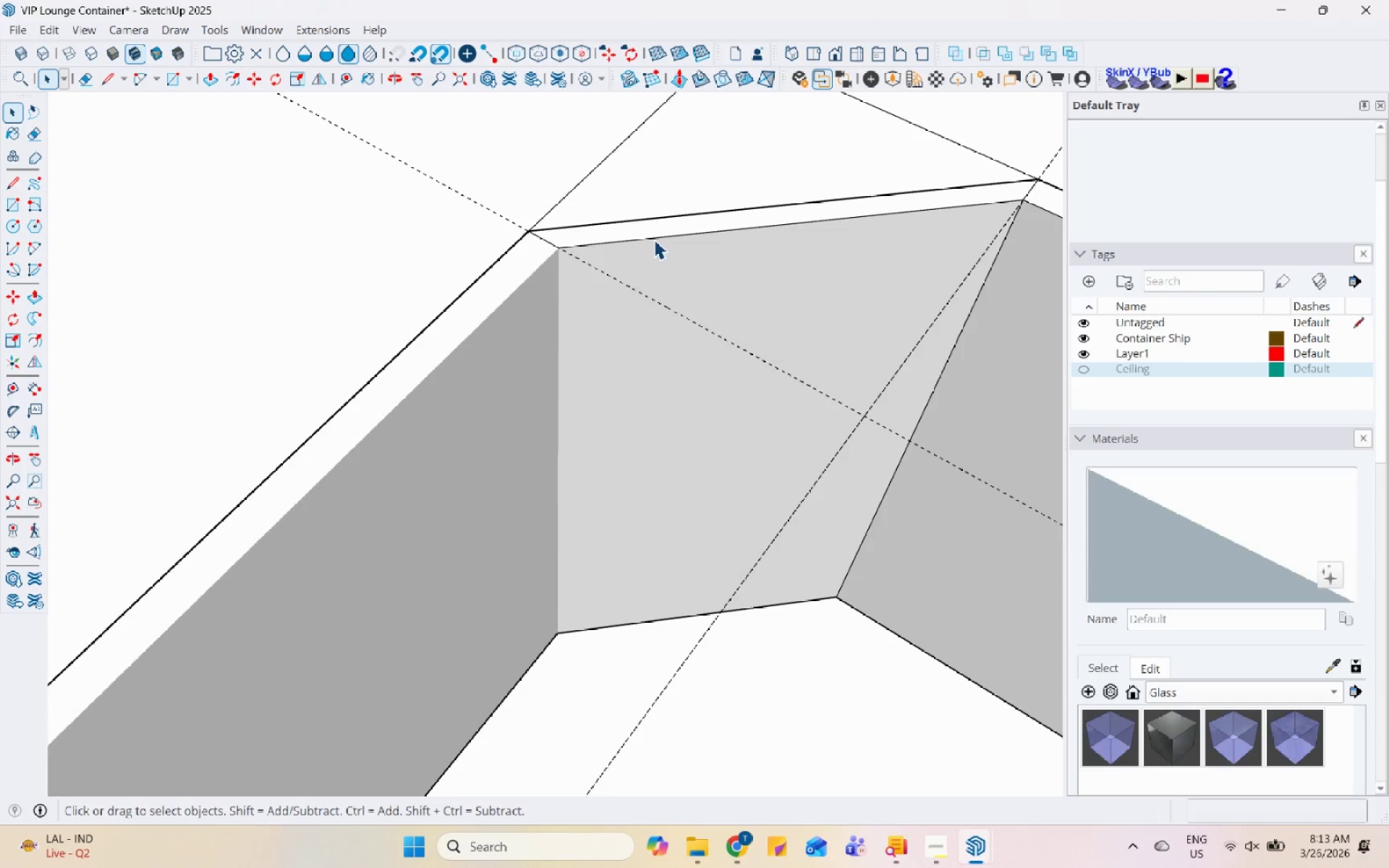 
right_click([654, 239])
 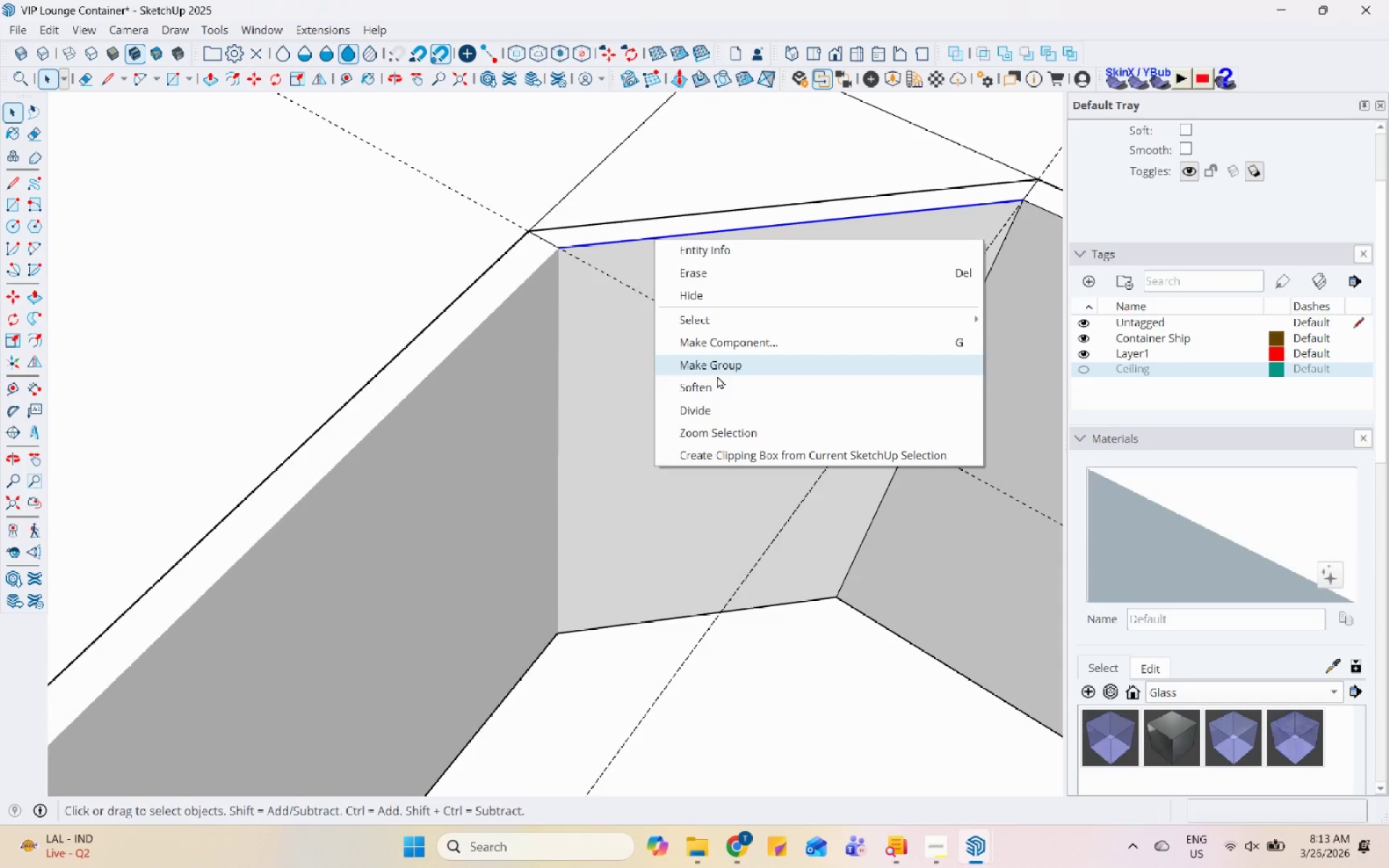 
left_click([718, 388])
 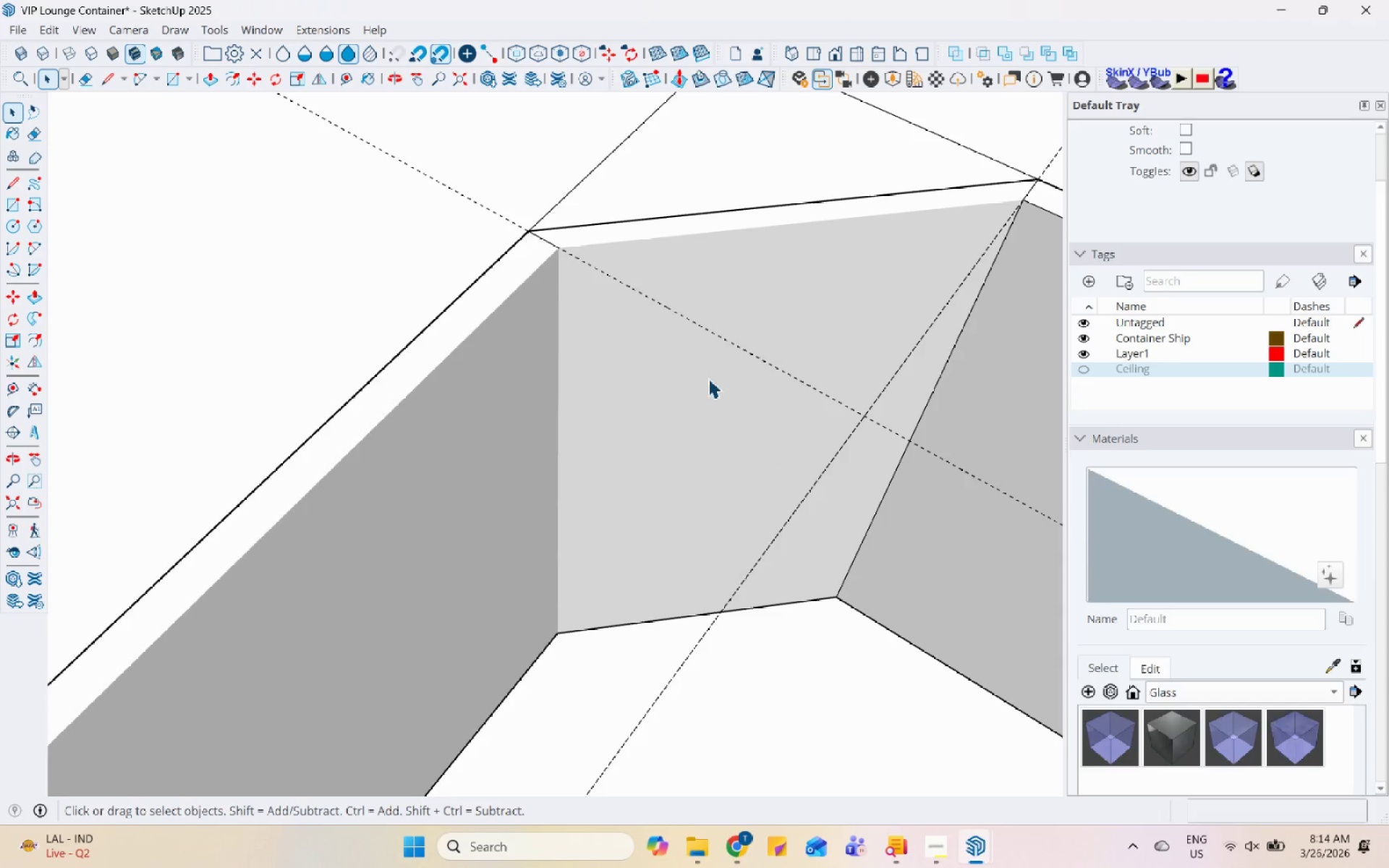 
scroll: coordinate [579, 283], scroll_direction: down, amount: 11.0
 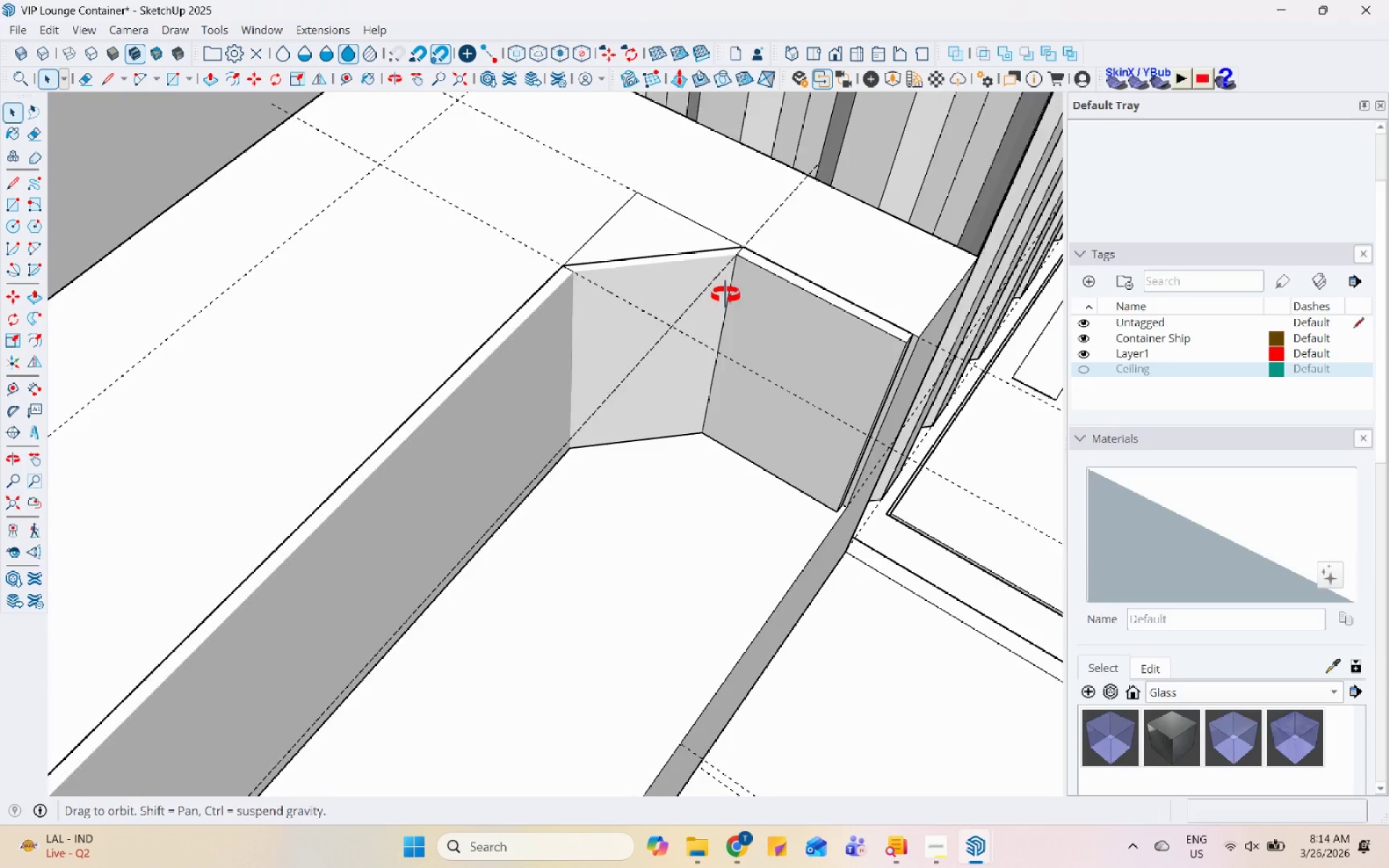 
scroll: coordinate [723, 249], scroll_direction: up, amount: 11.0
 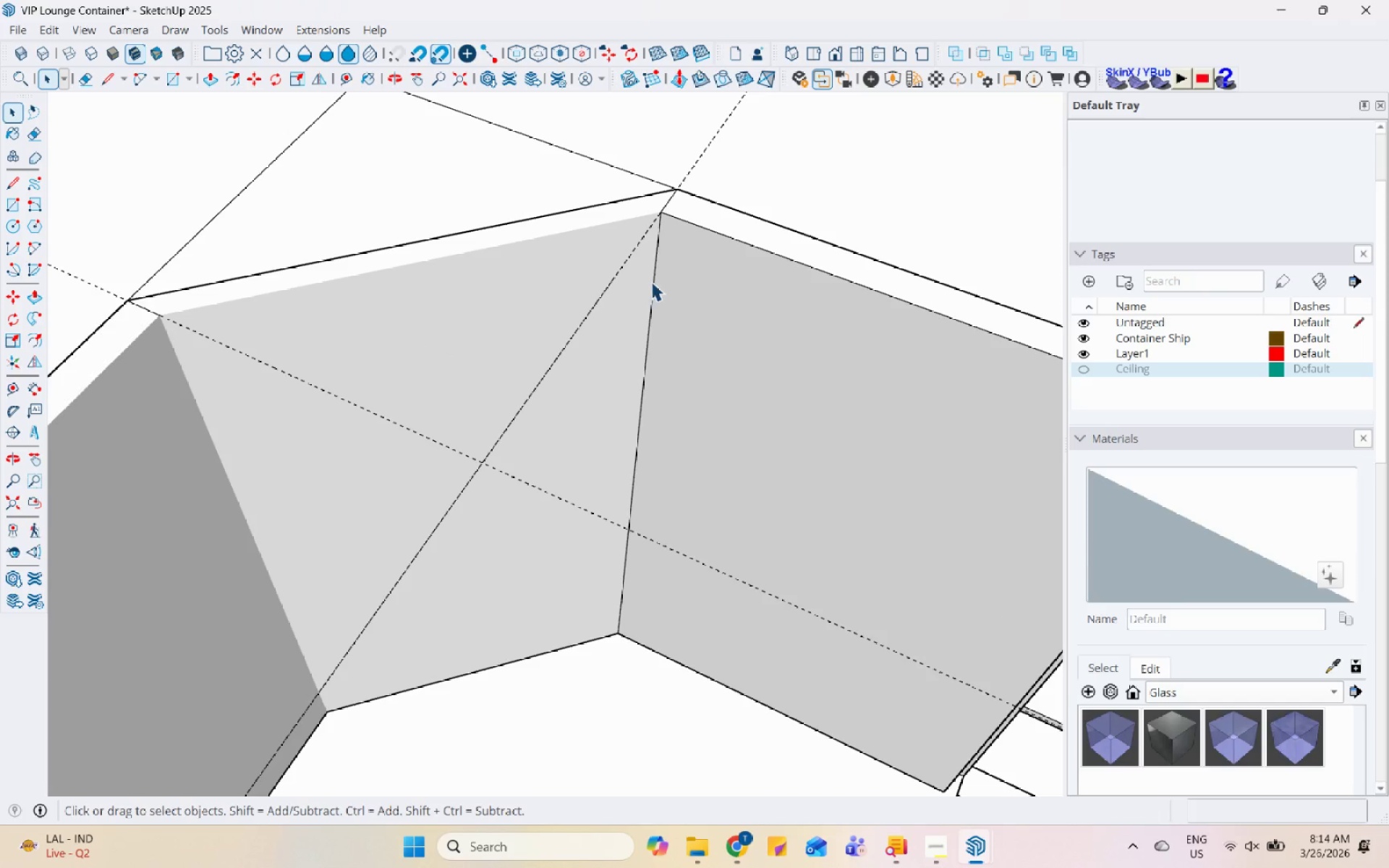 
left_click([656, 281])
 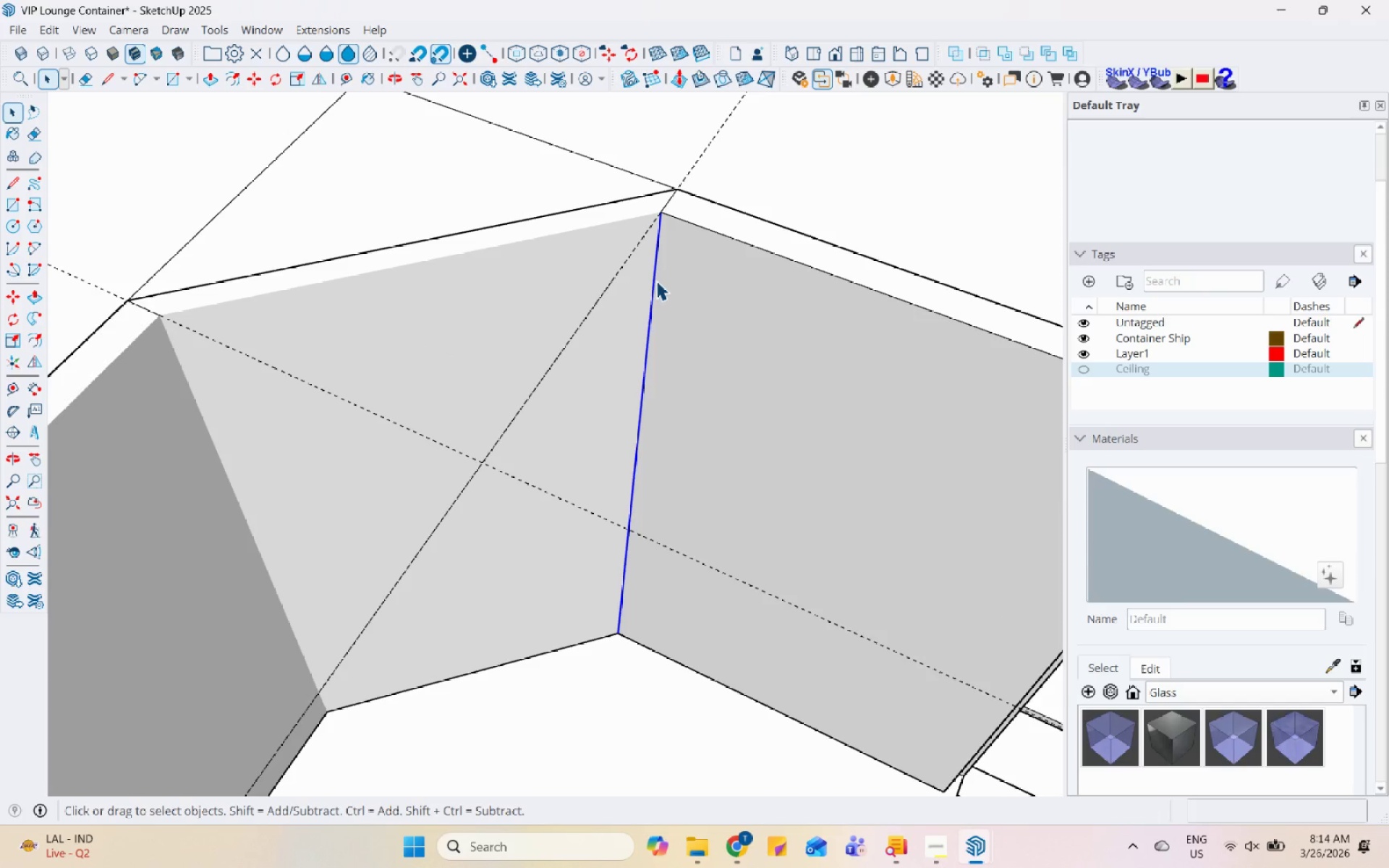 
right_click([656, 281])
 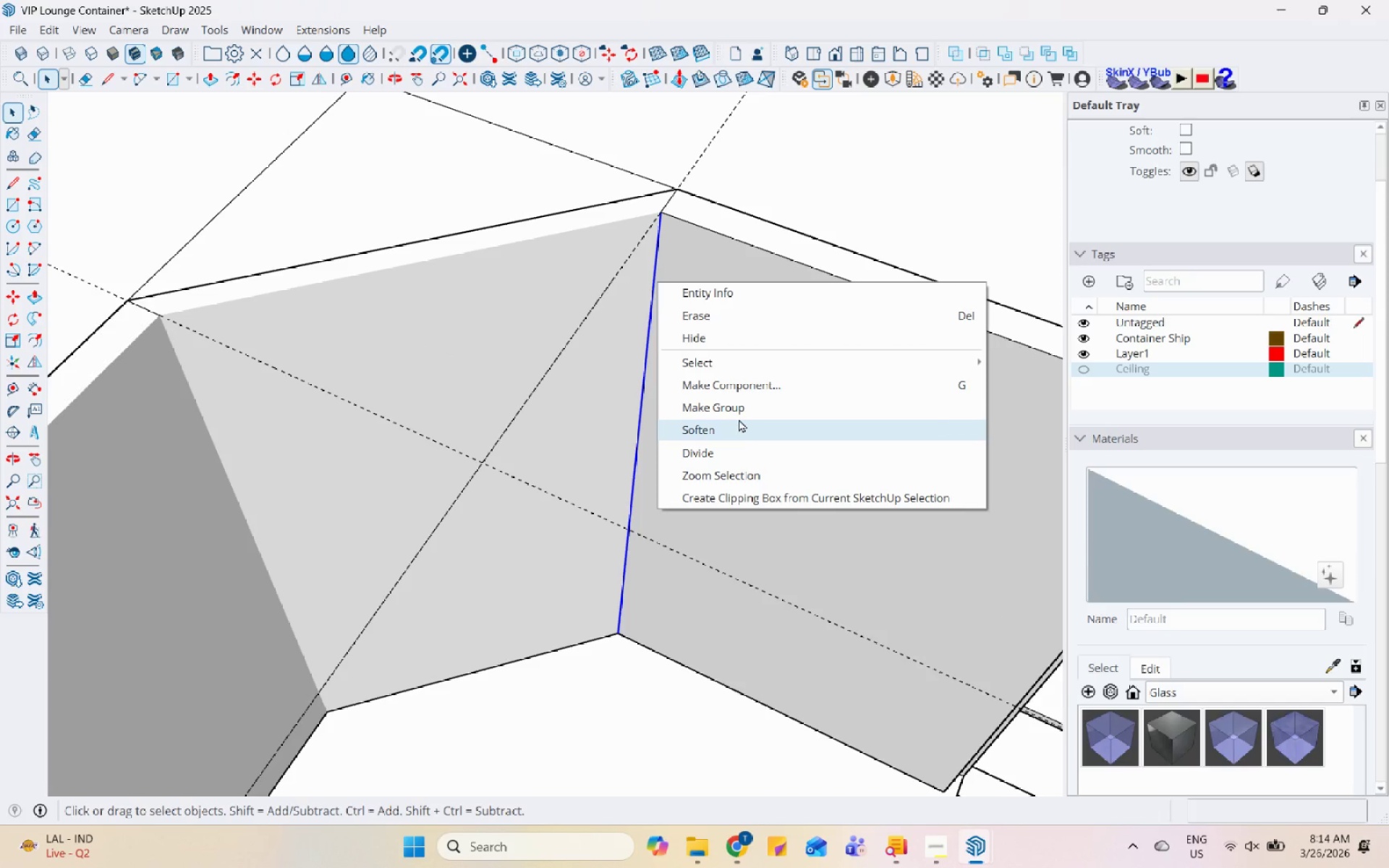 
left_click([742, 425])
 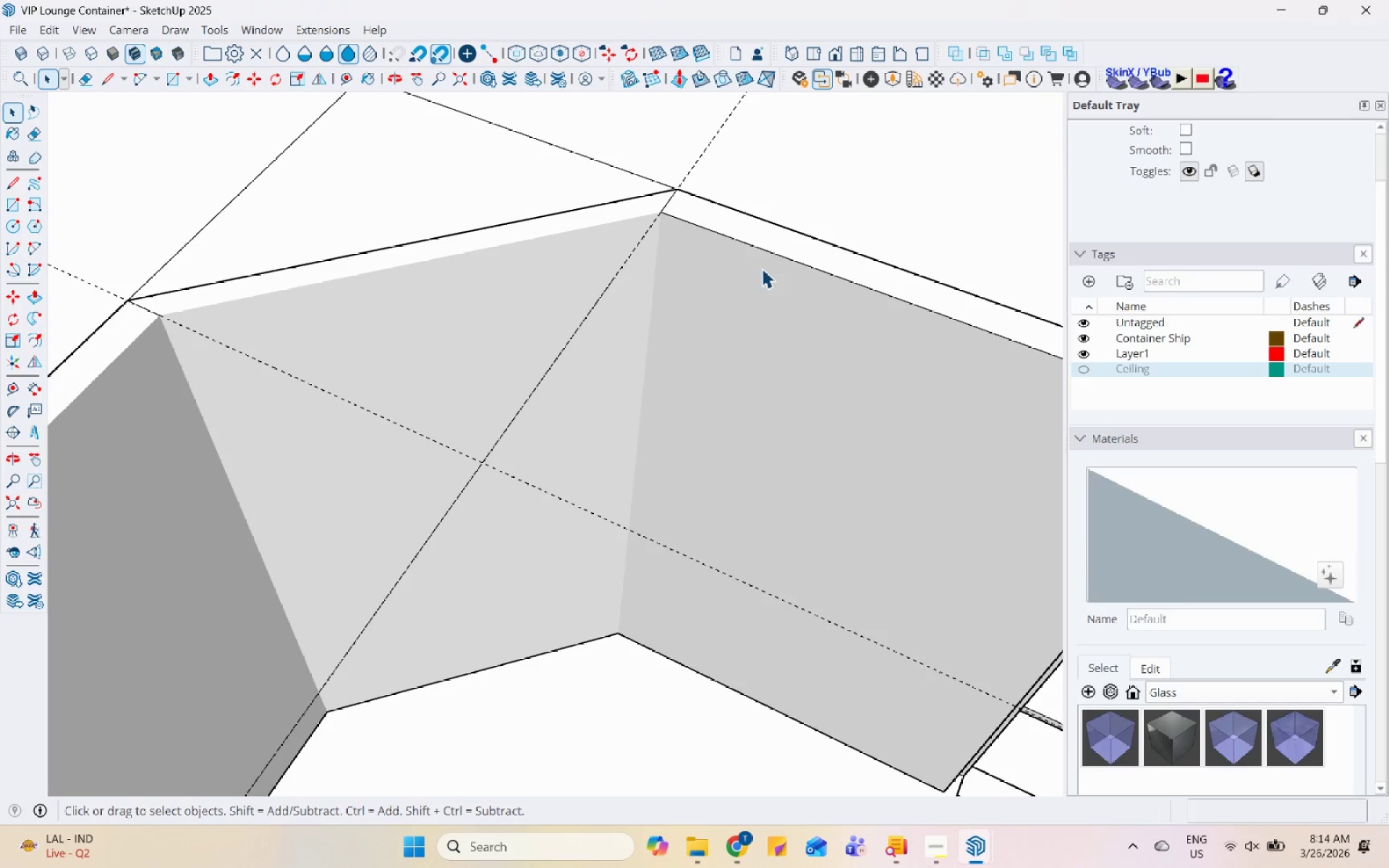 
left_click([772, 253])
 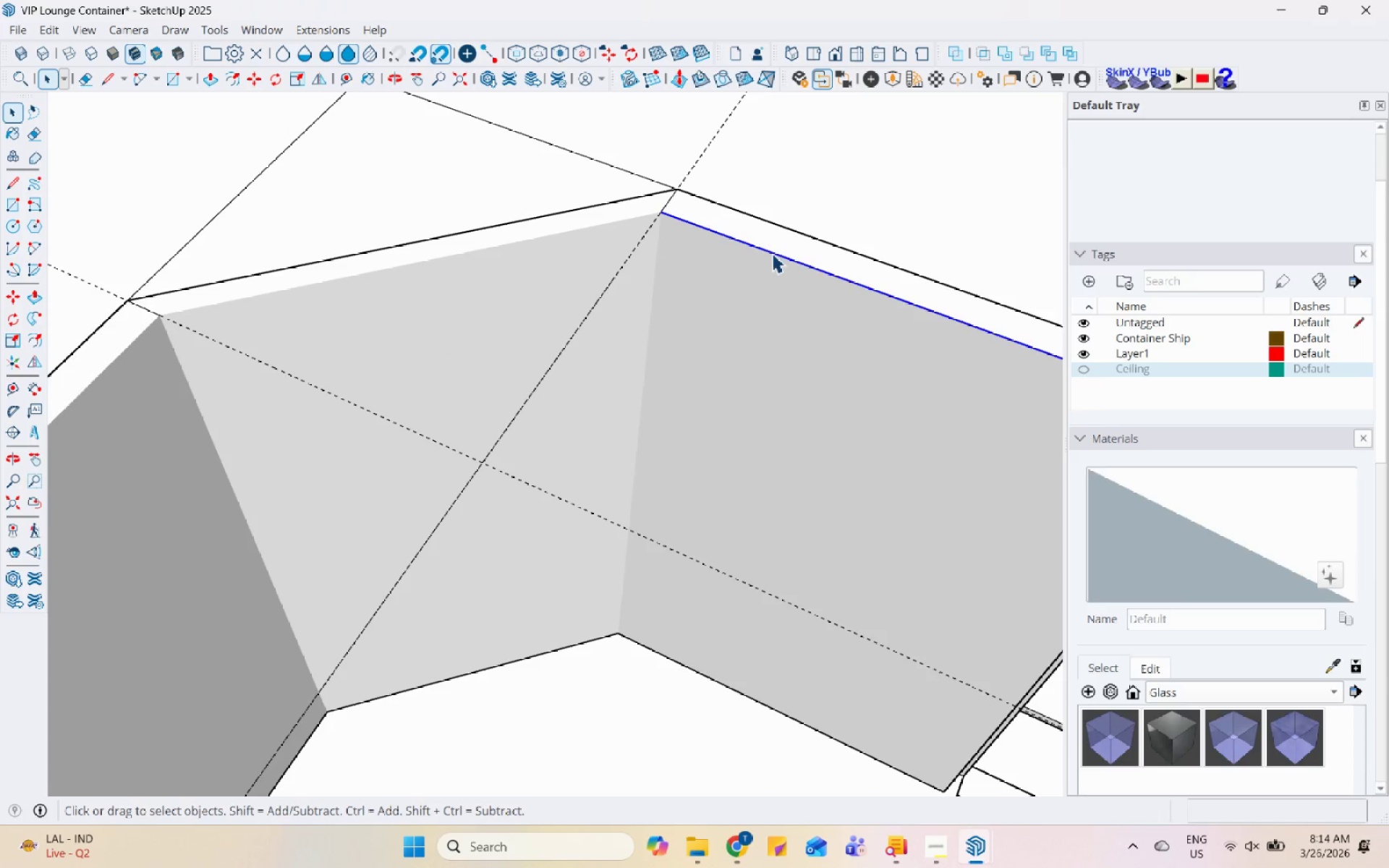 
right_click([772, 253])
 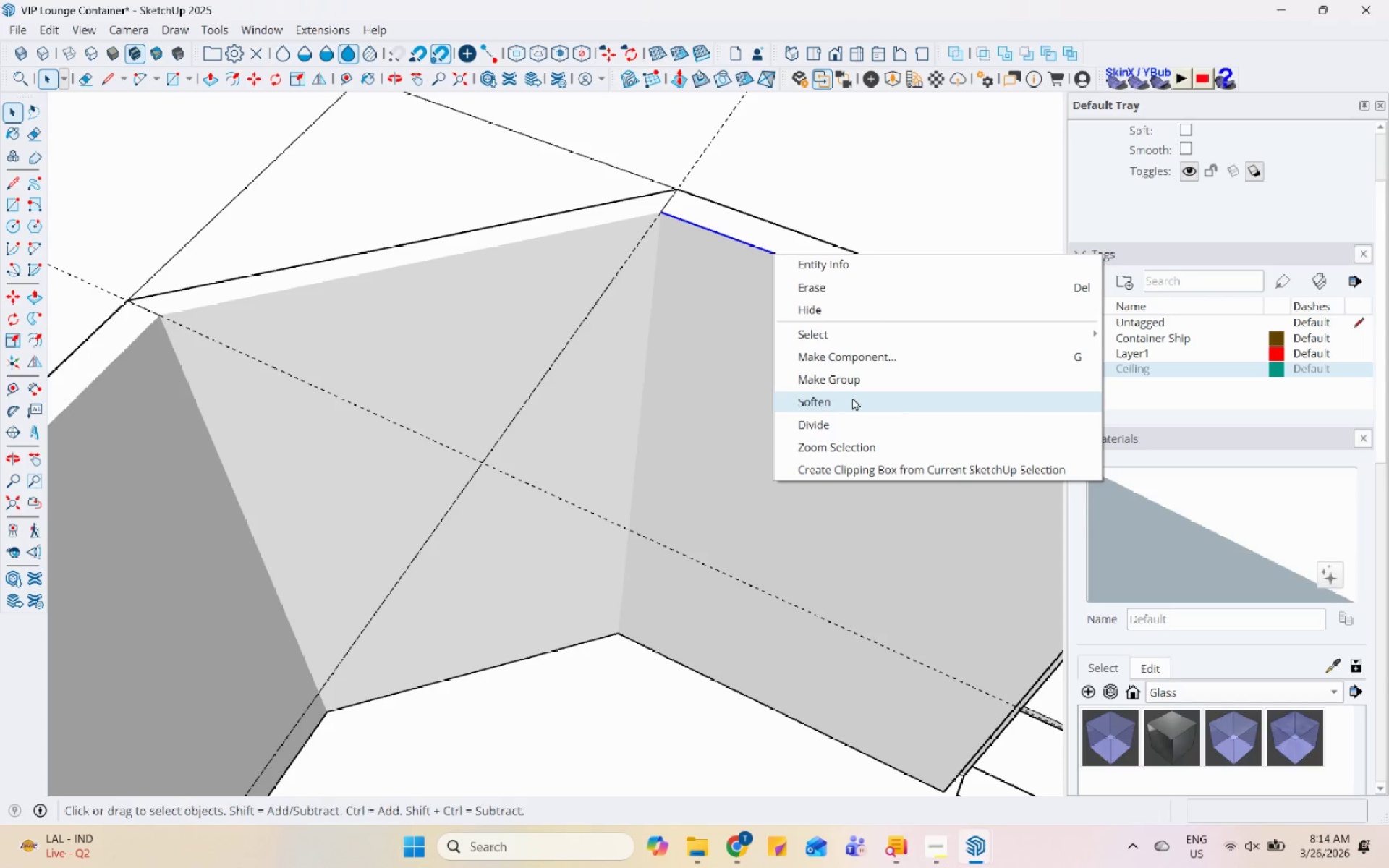 
left_click([857, 412])
 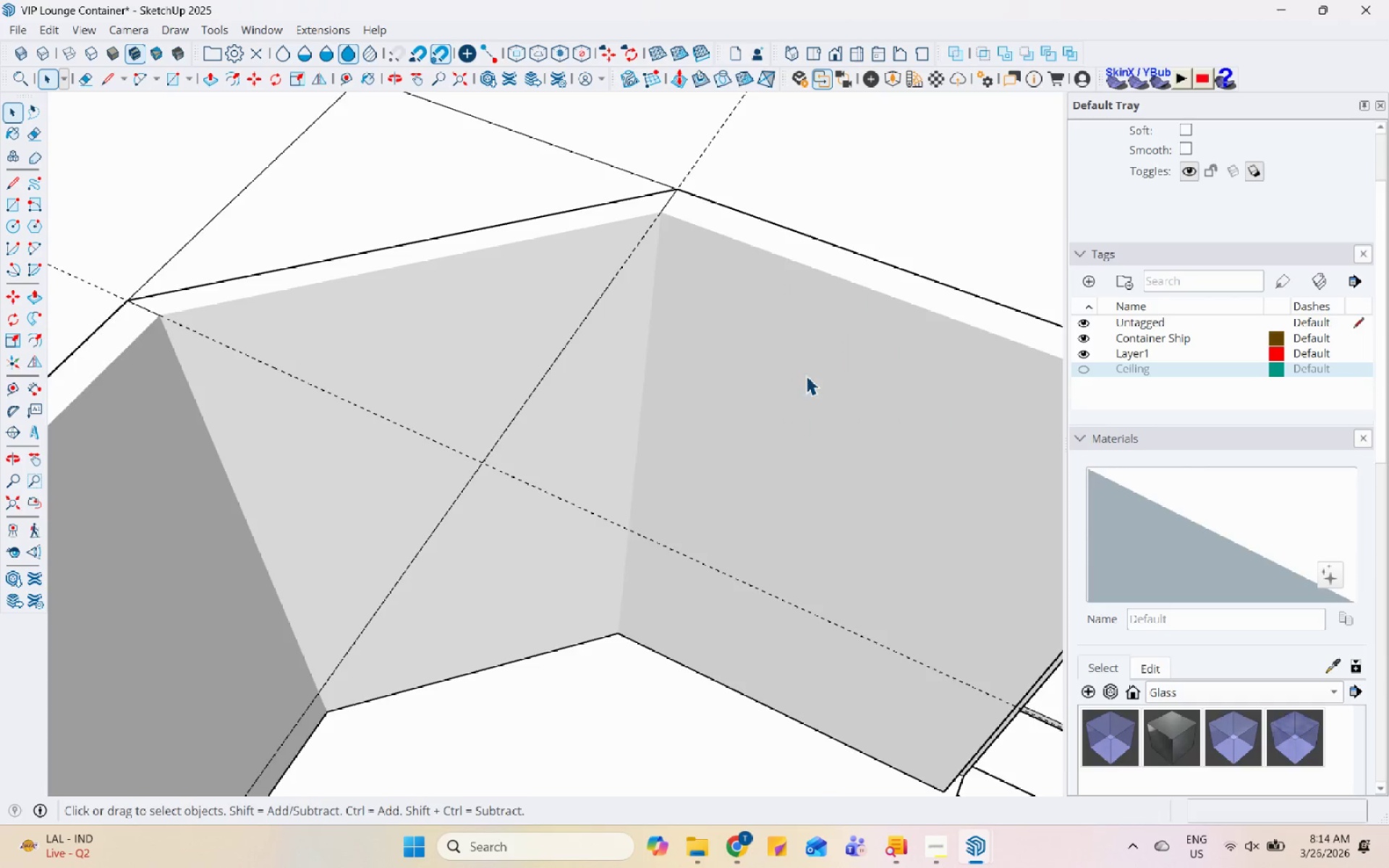 
scroll: coordinate [741, 320], scroll_direction: down, amount: 6.0
 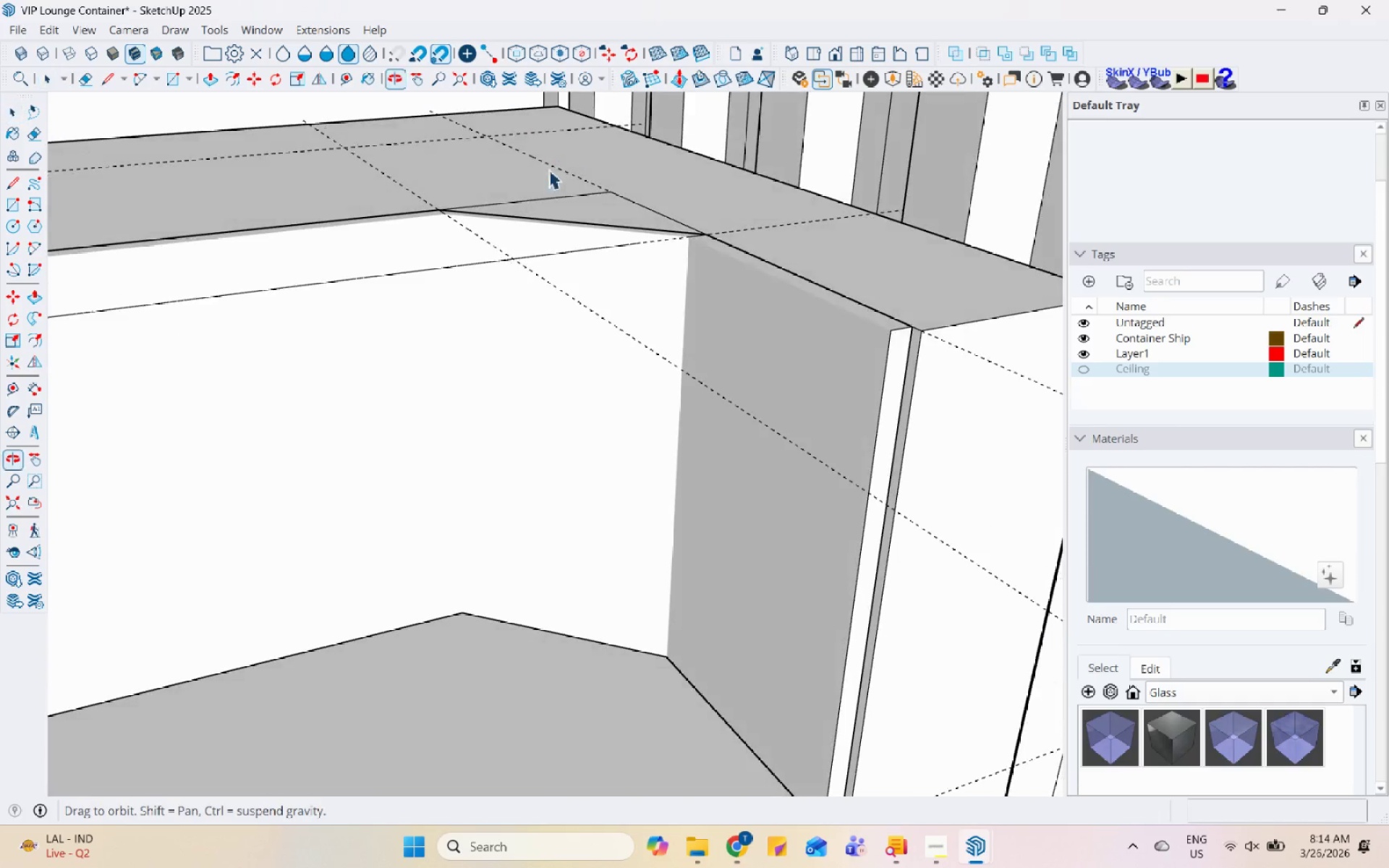 
scroll: coordinate [880, 349], scroll_direction: up, amount: 5.0
 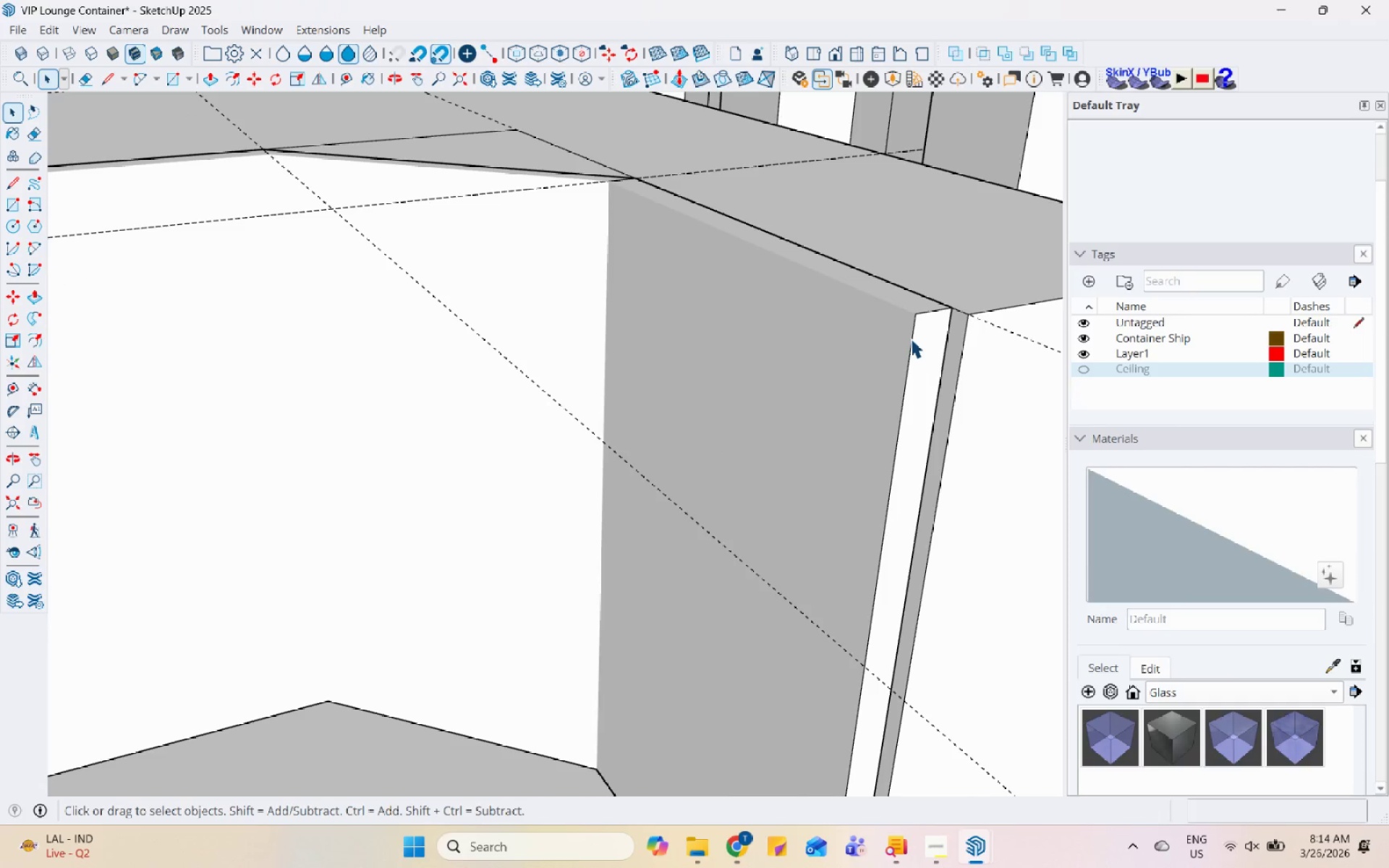 
left_click([914, 339])
 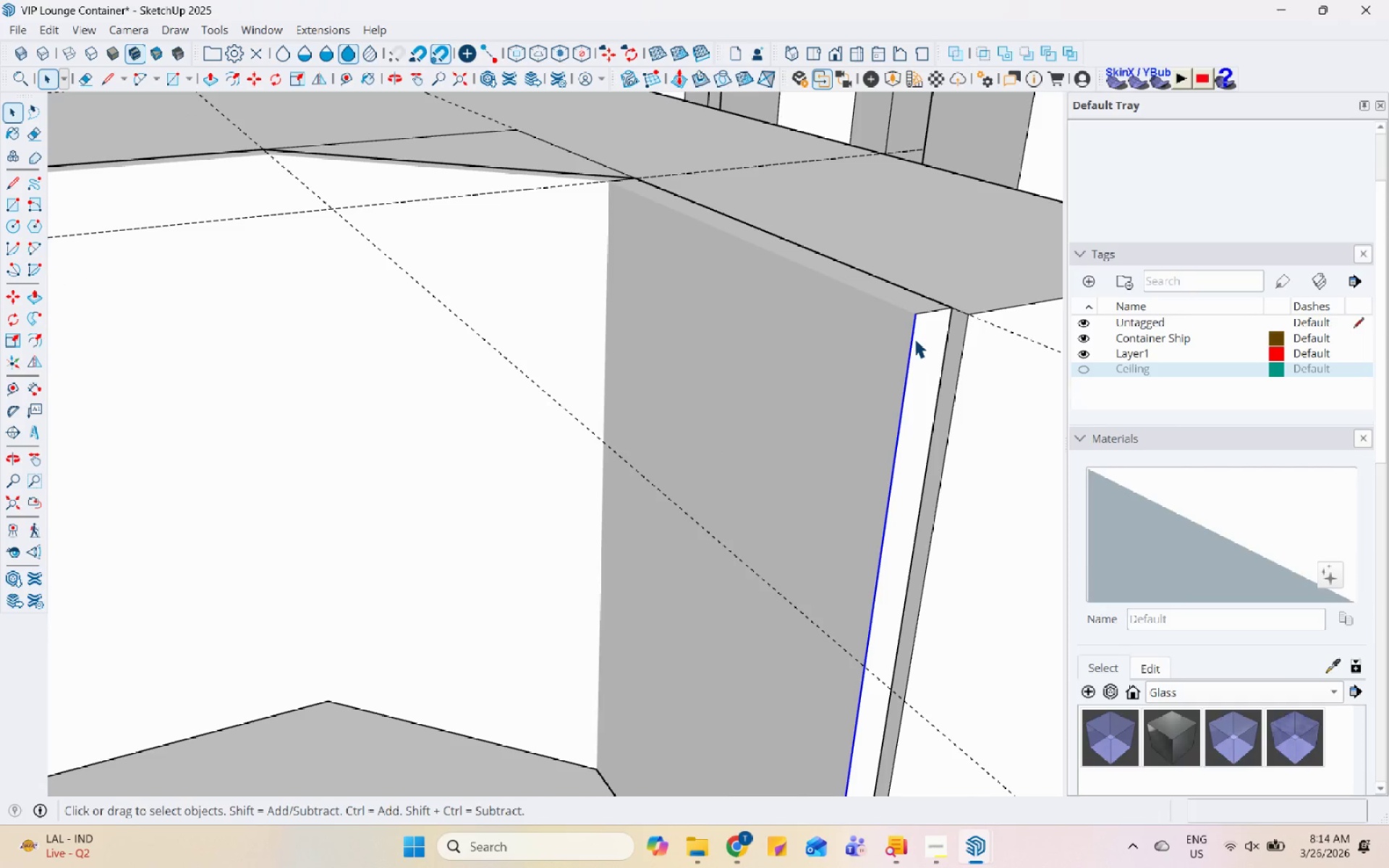 
right_click([914, 339])
 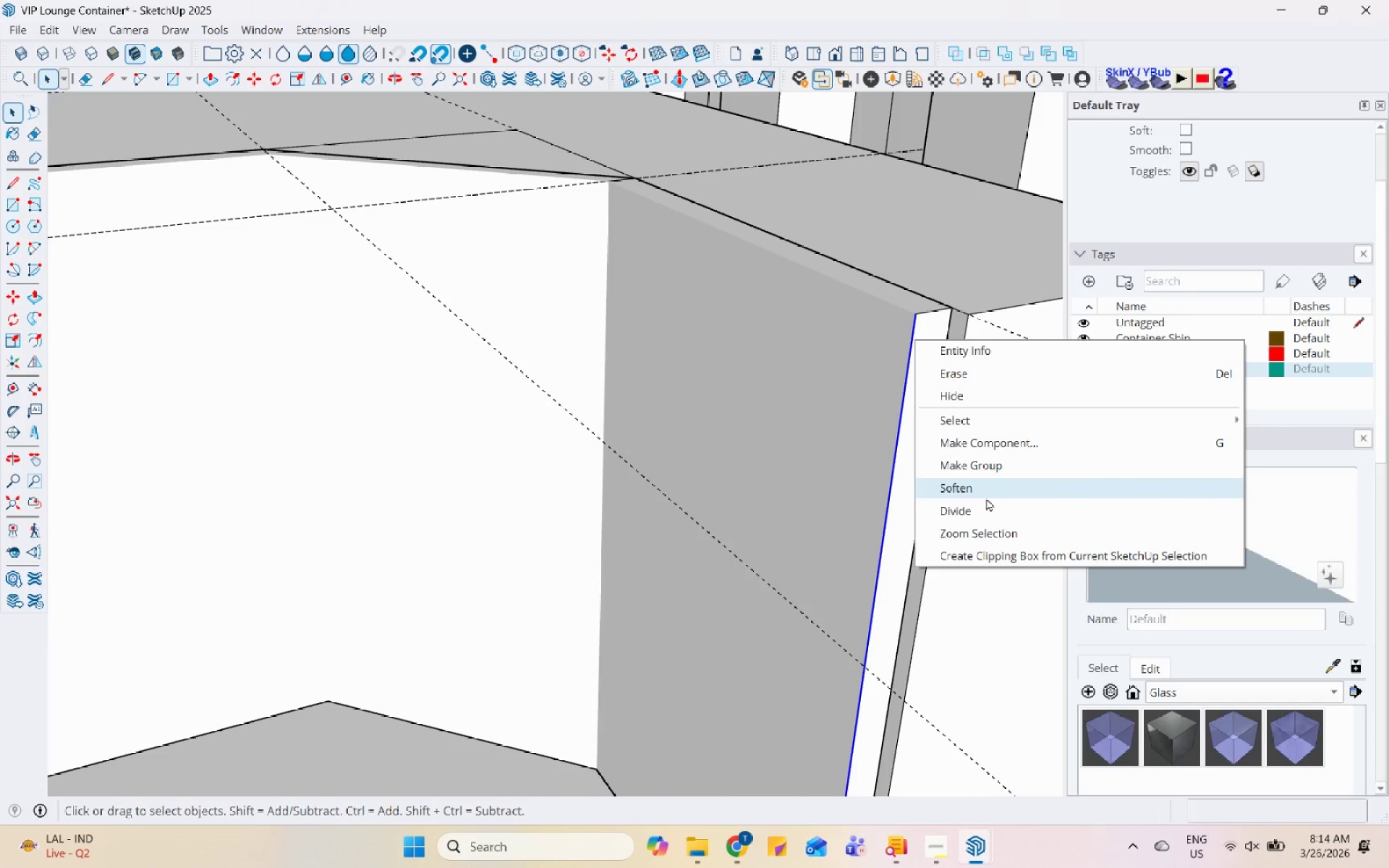 
scroll: coordinate [409, 404], scroll_direction: down, amount: 112.0
 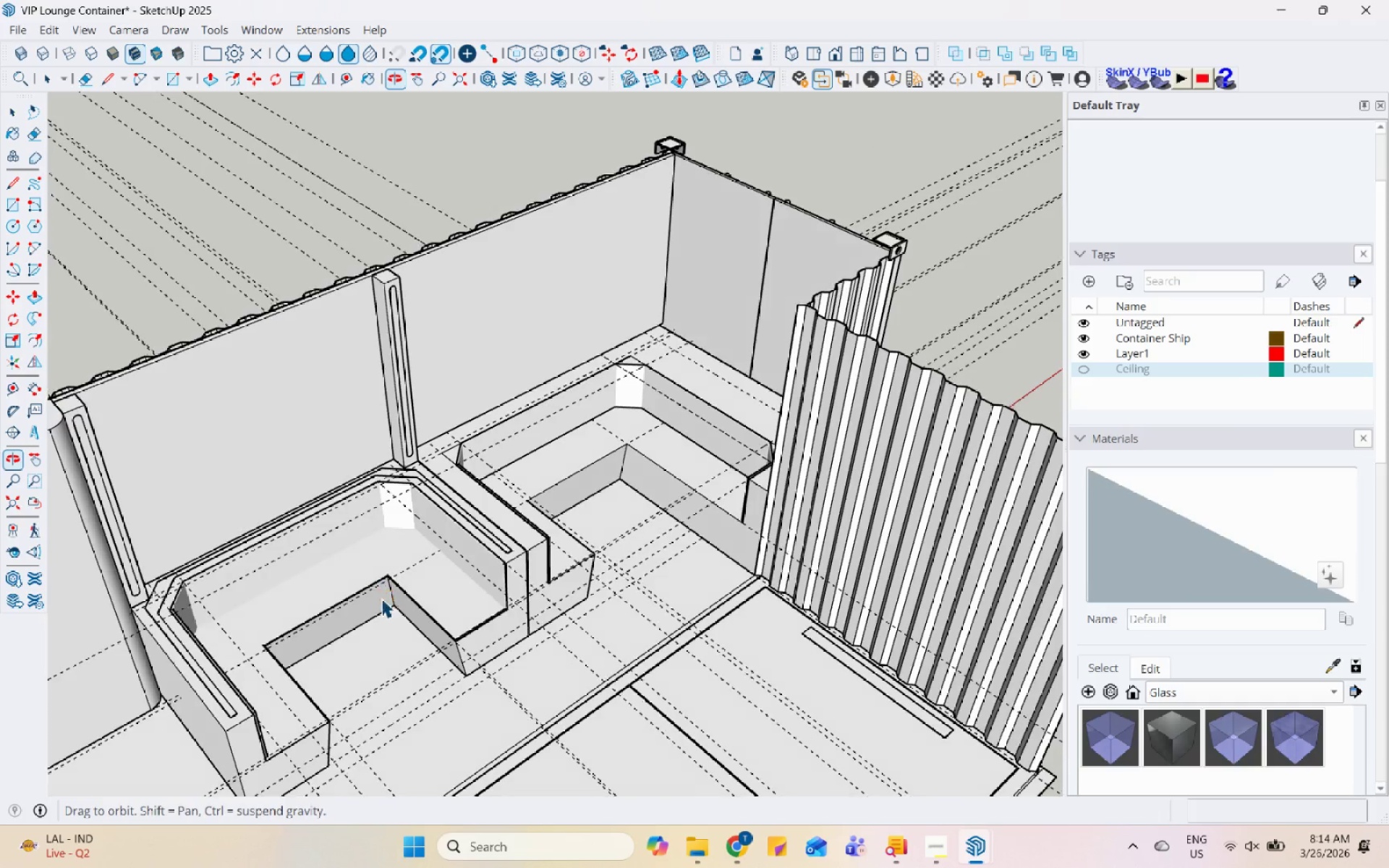 
left_click([389, 540])
 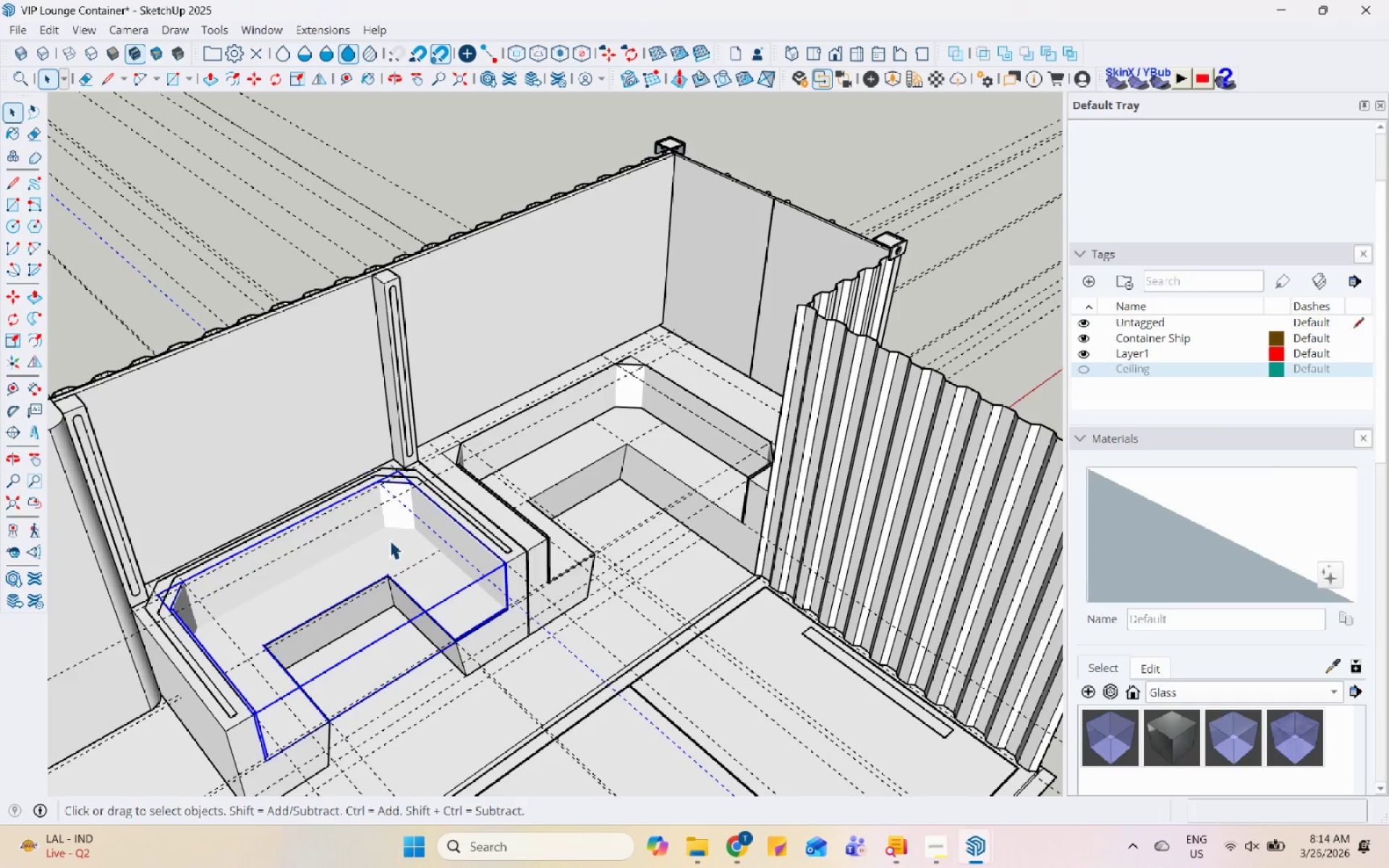 
left_click([632, 593])
 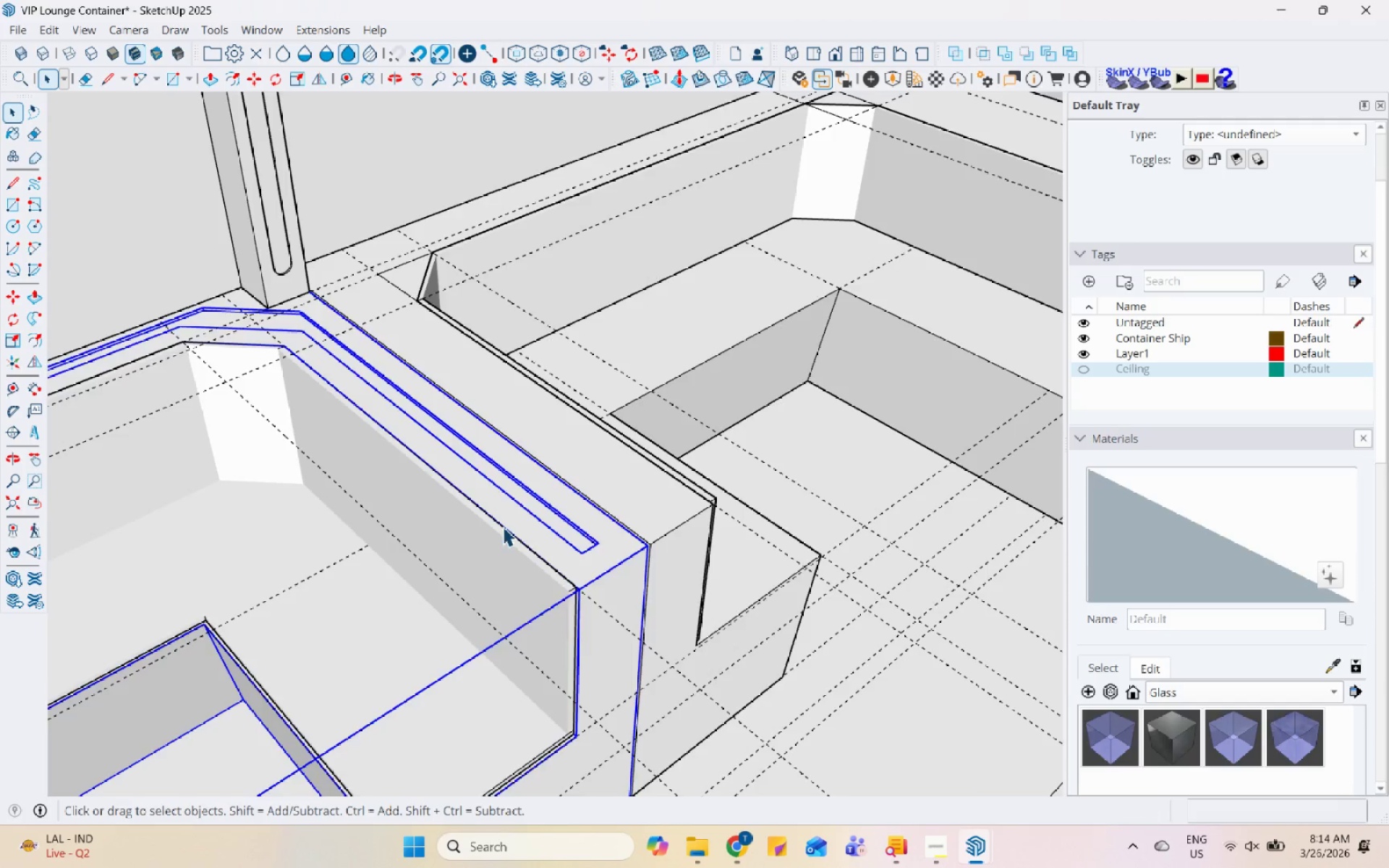 
scroll: coordinate [632, 592], scroll_direction: up, amount: 11.0
 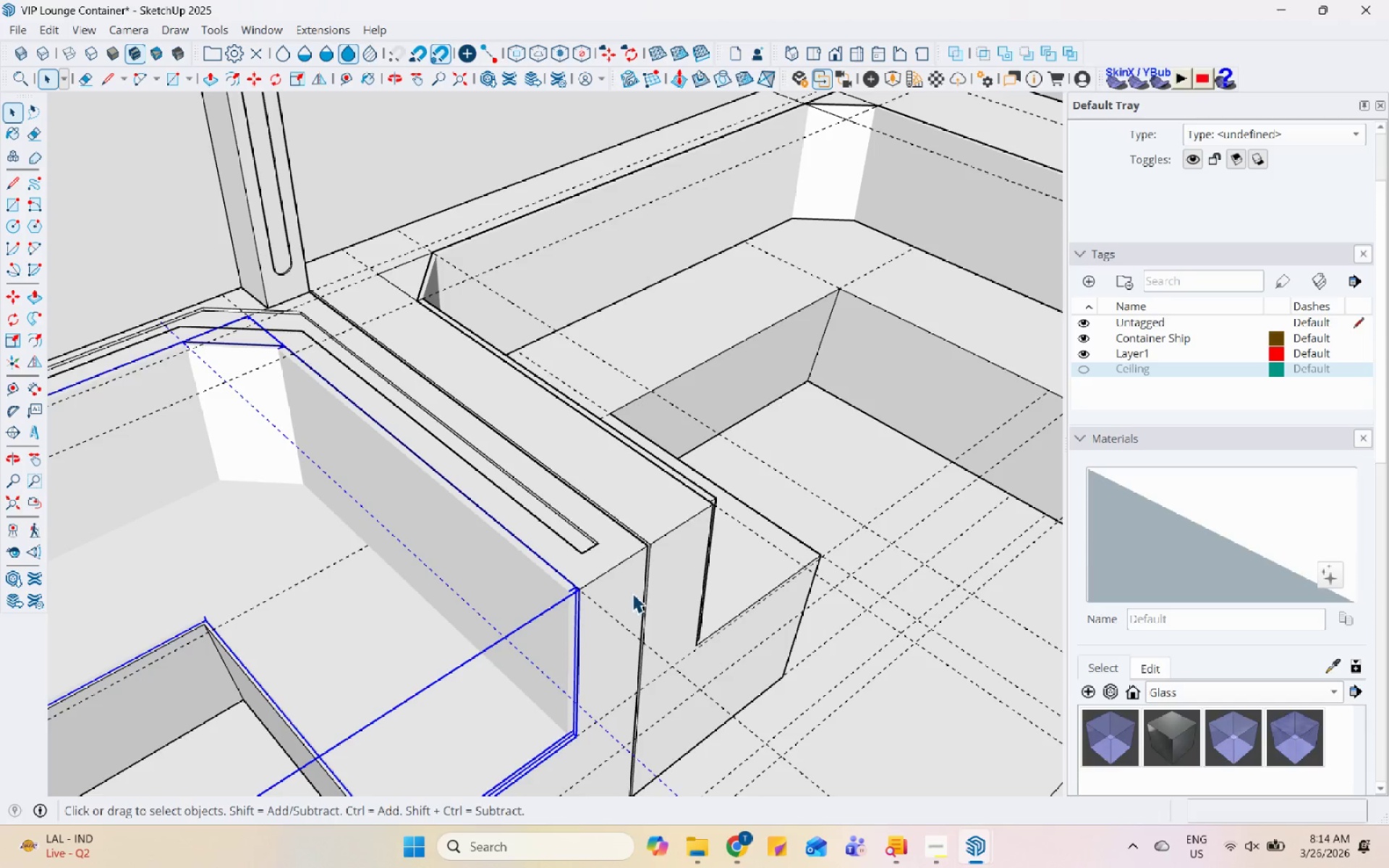 
scroll: coordinate [305, 425], scroll_direction: down, amount: 7.0
 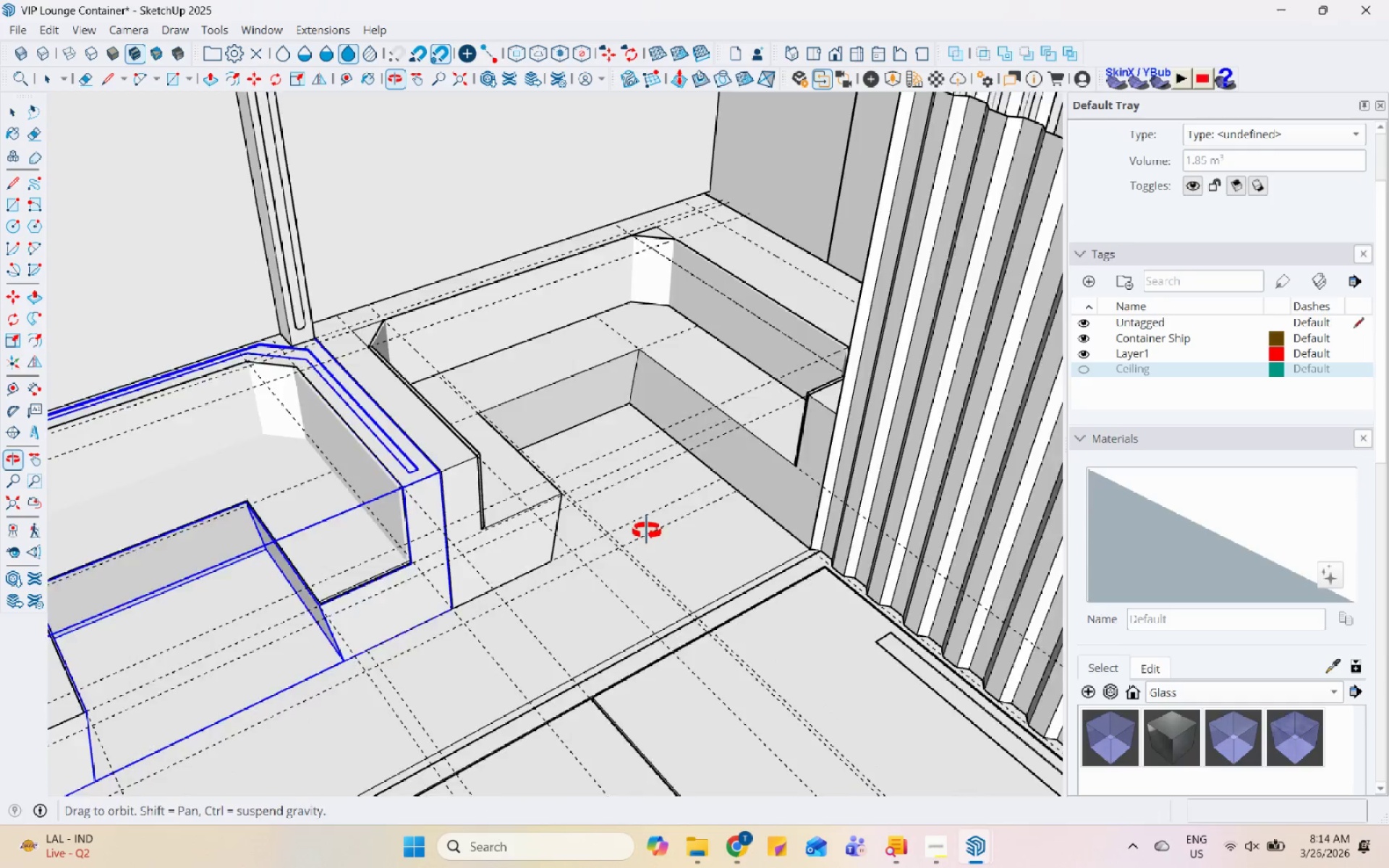 
double_click([556, 351])
 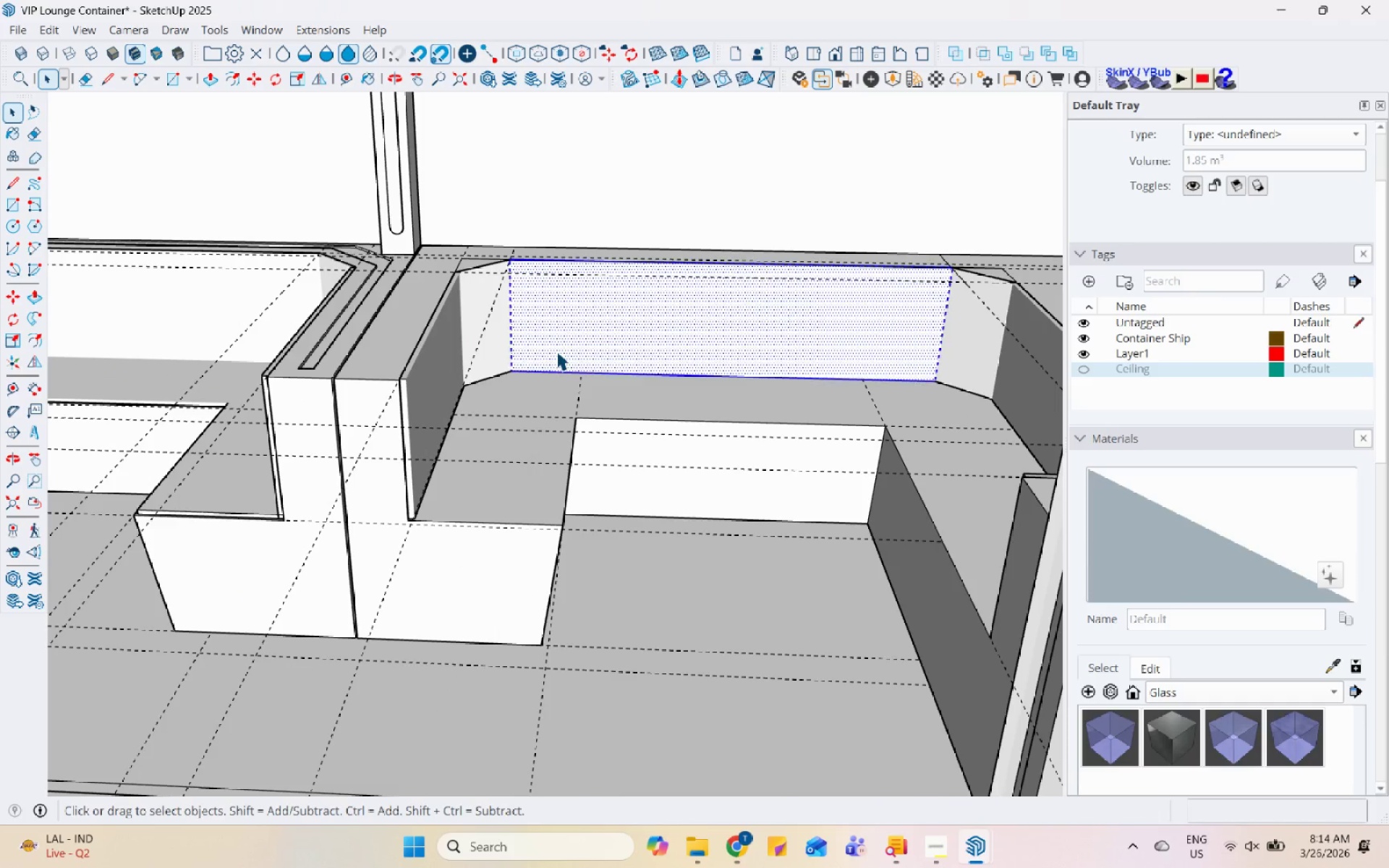 
scroll: coordinate [395, 347], scroll_direction: up, amount: 5.0
 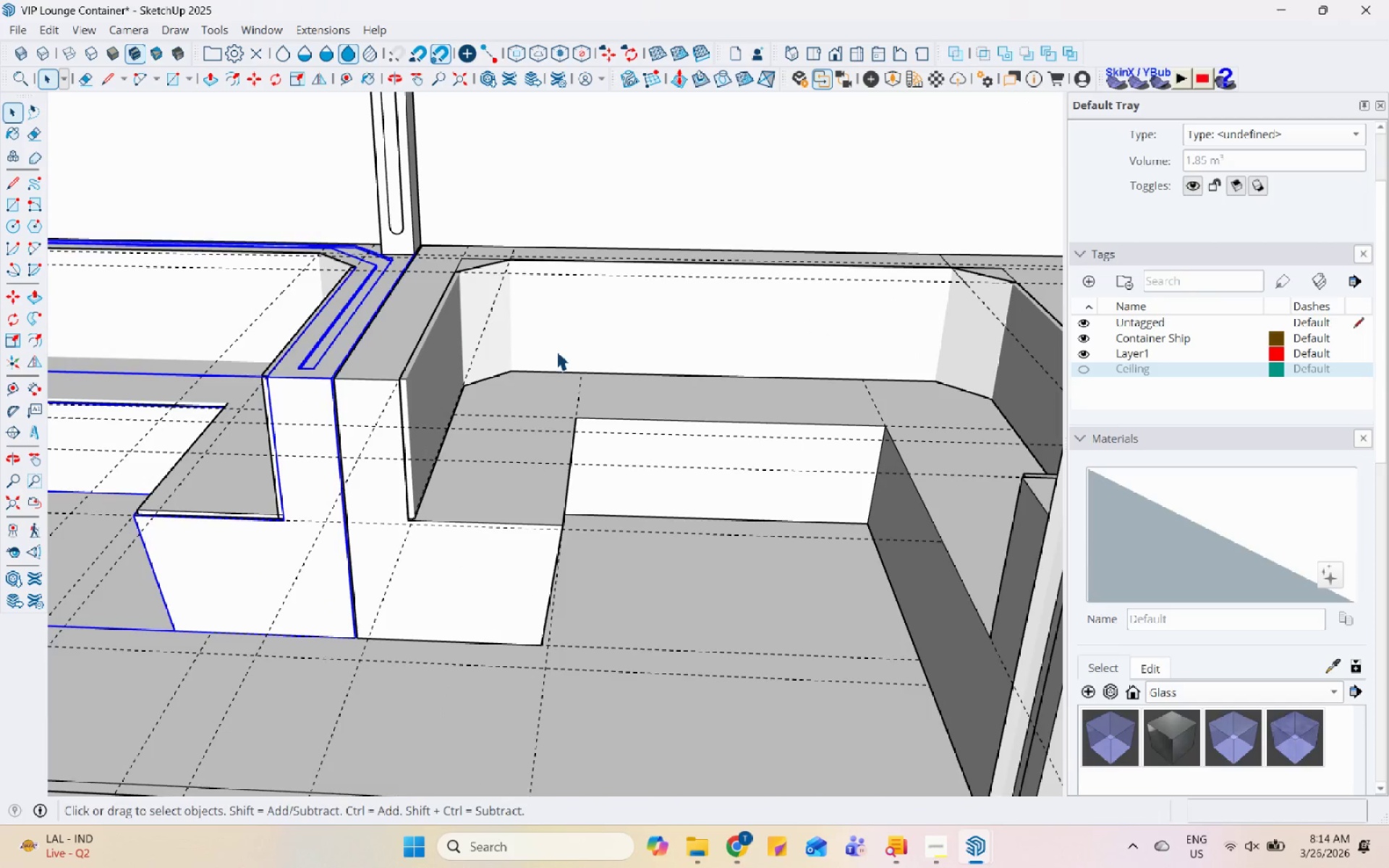 
triple_click([556, 351])
 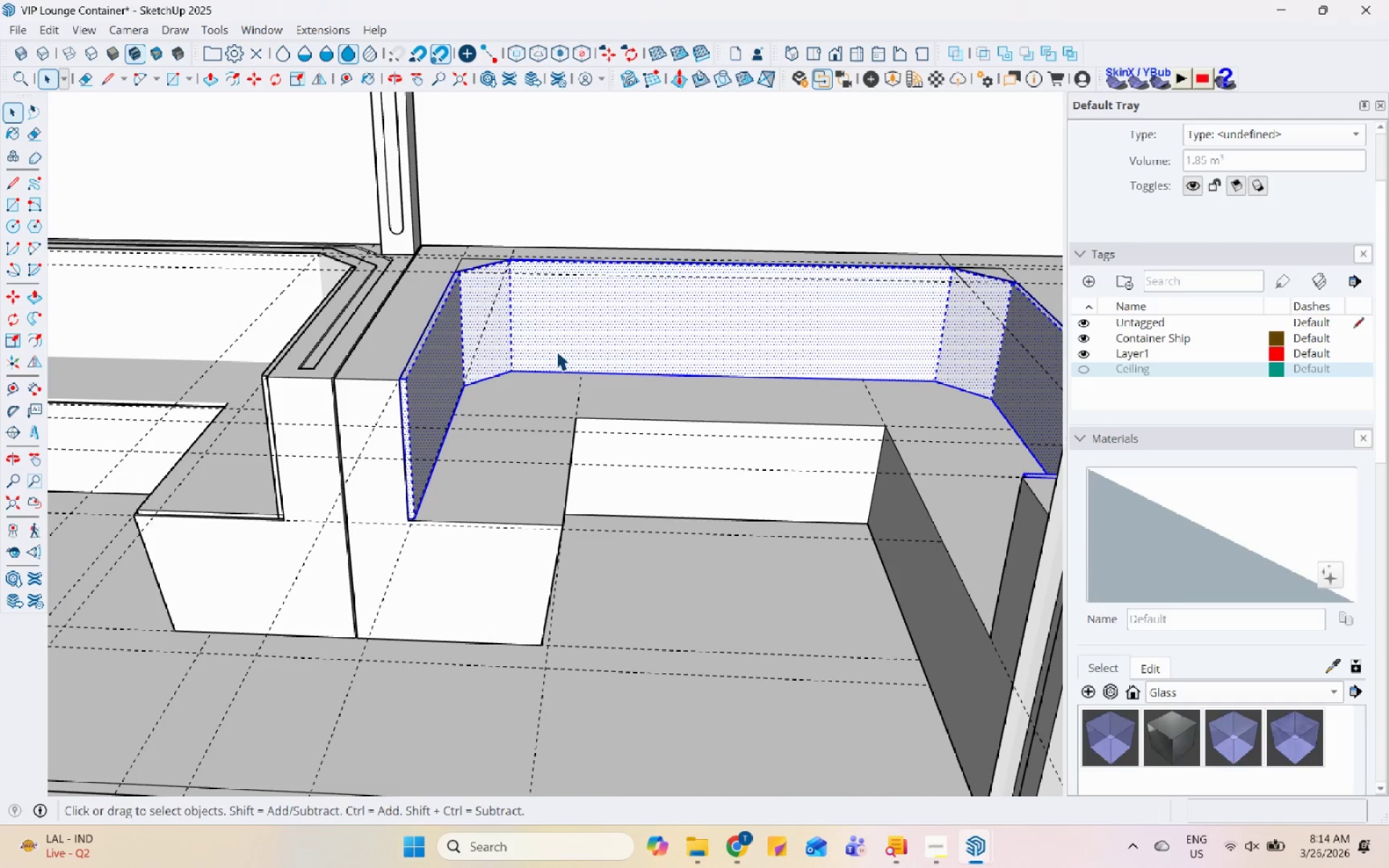 
triple_click([556, 351])
 